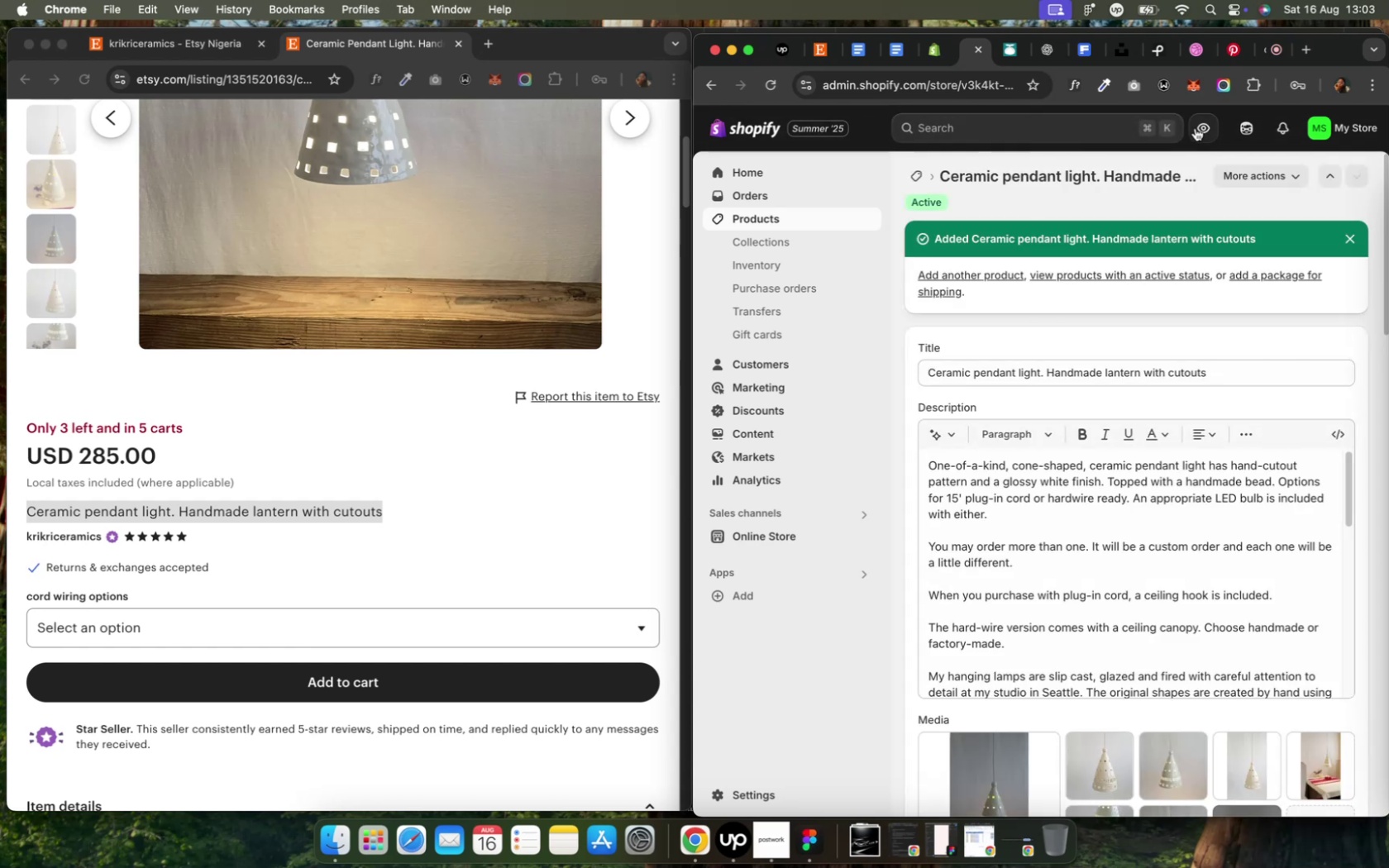 
wait(14.73)
 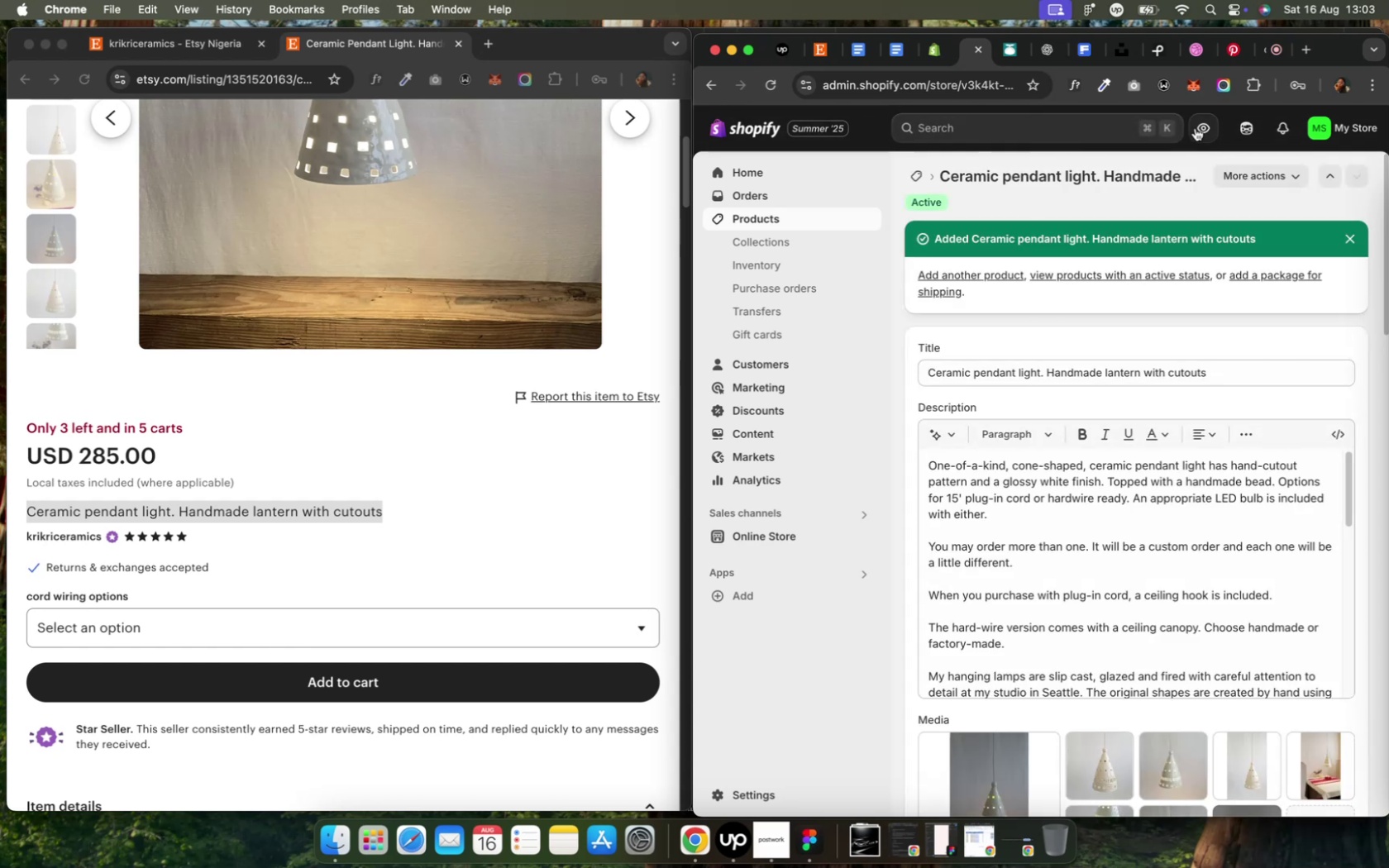 
left_click([919, 173])
 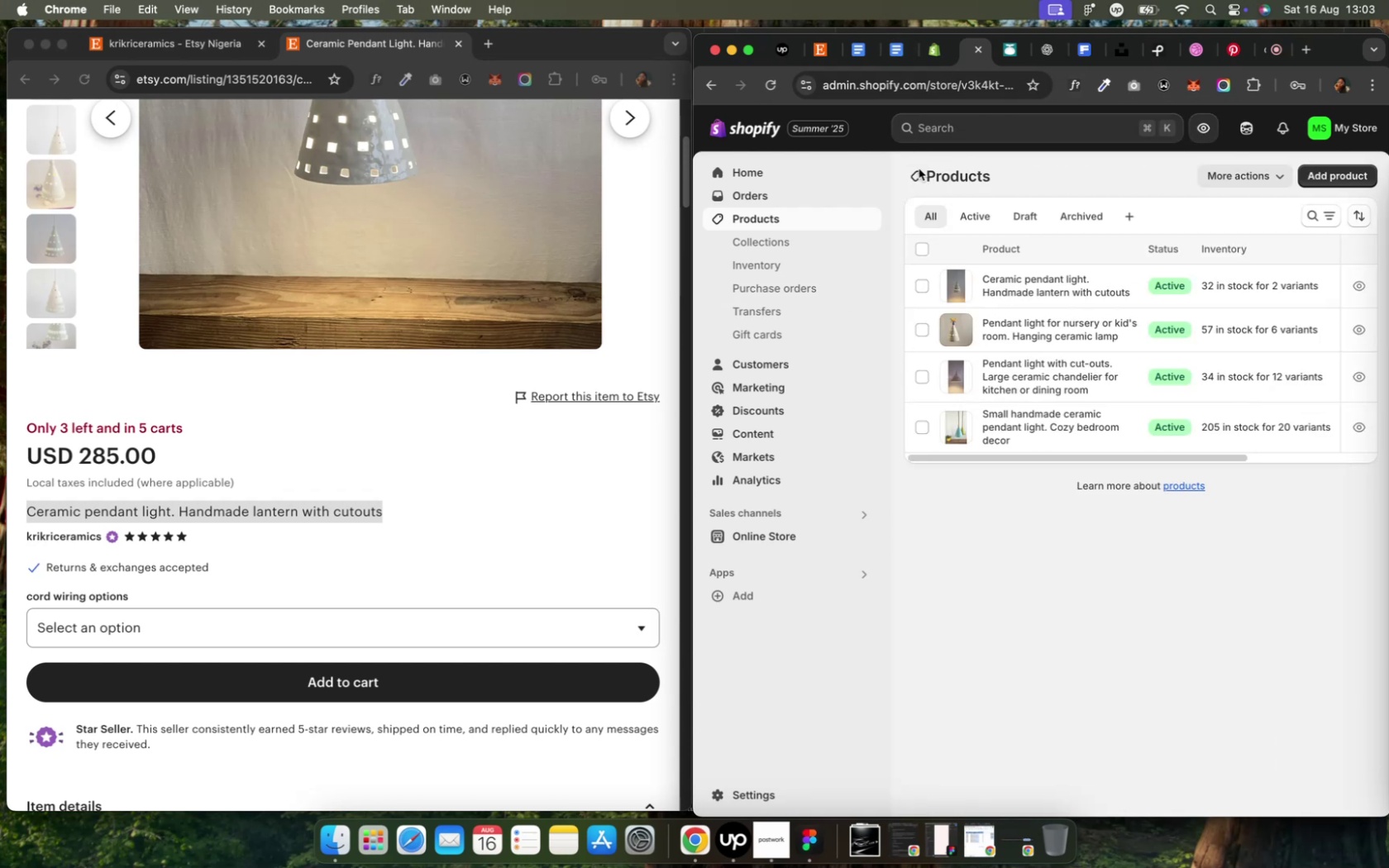 
wait(11.11)
 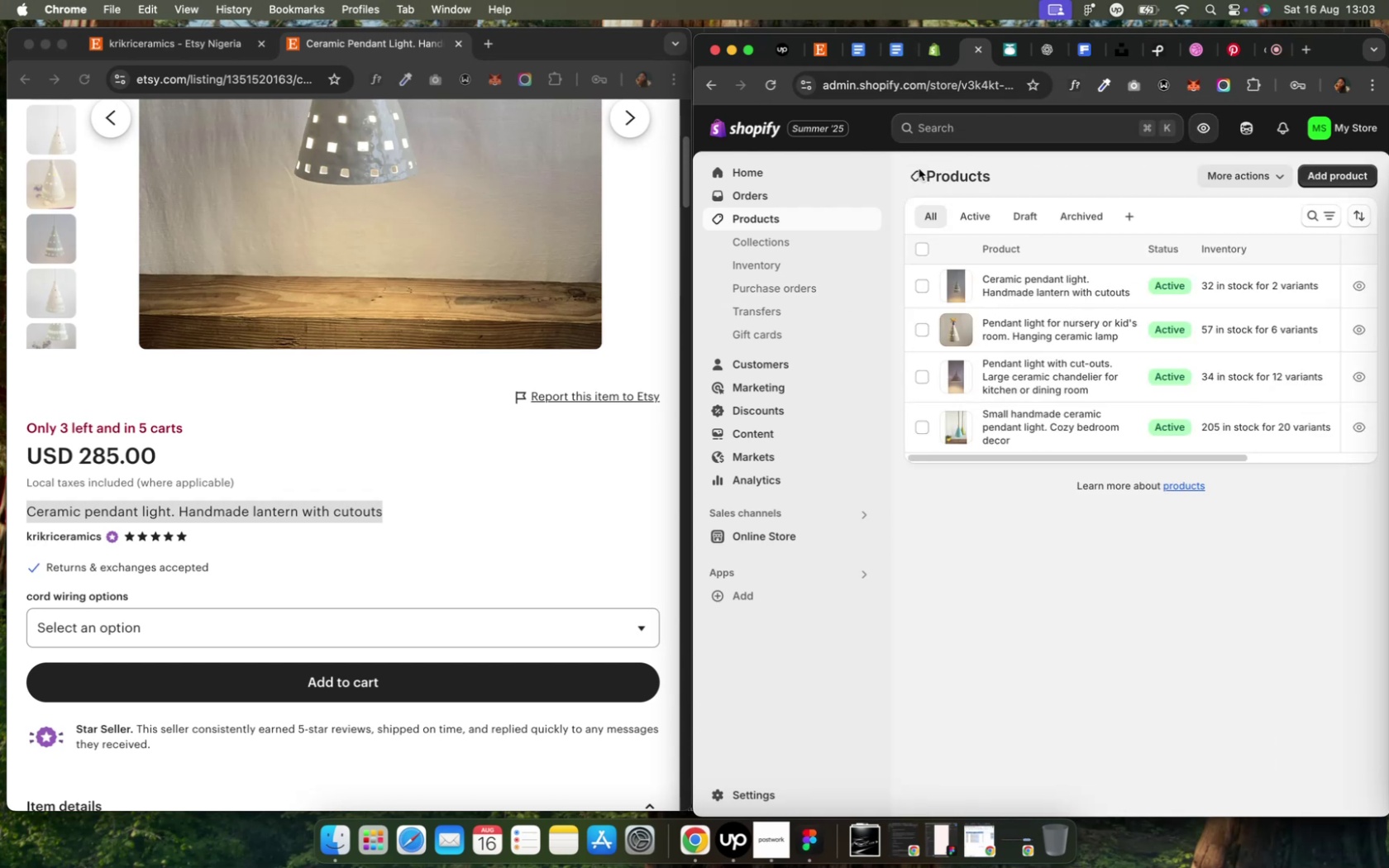 
left_click([1320, 173])
 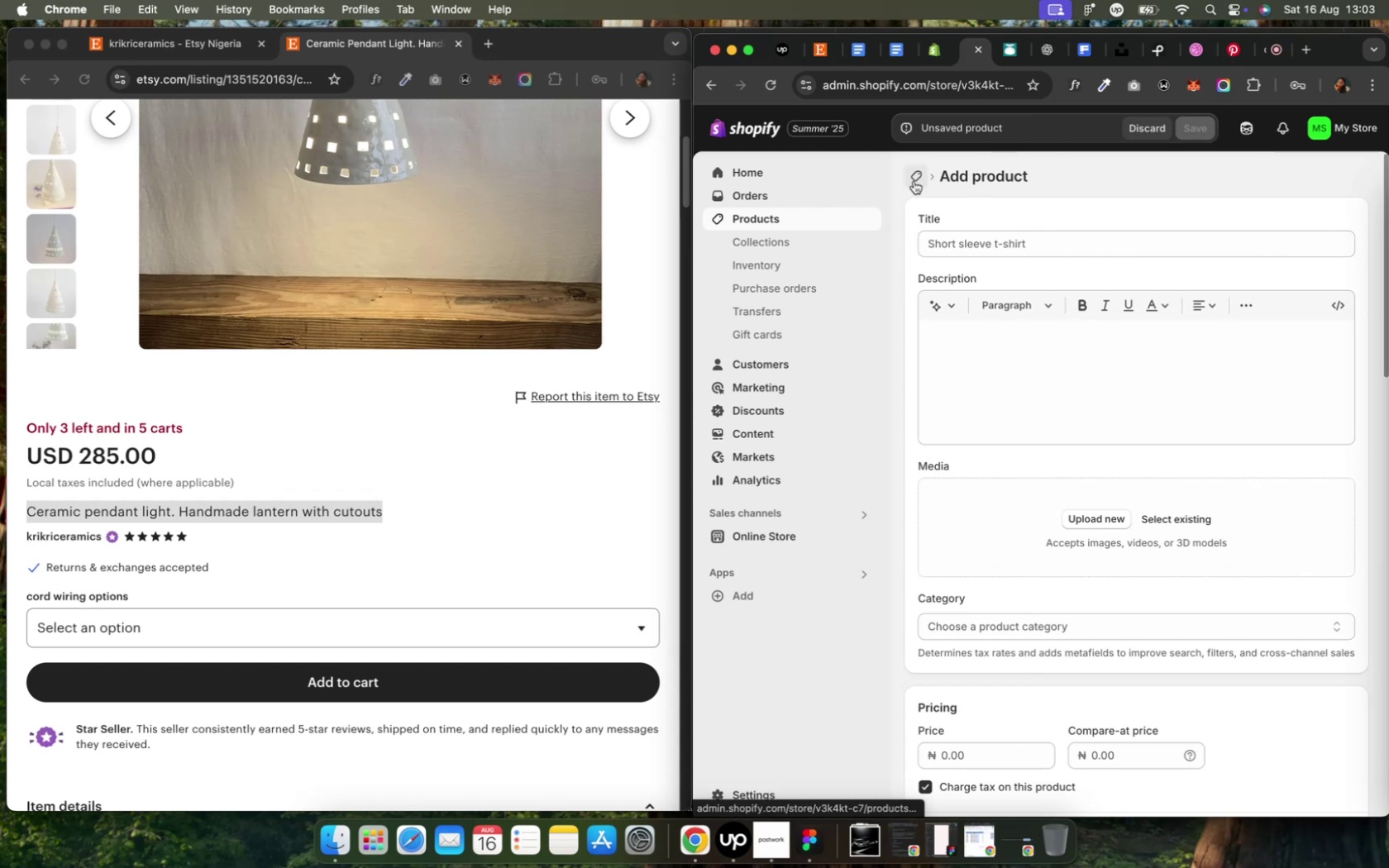 
wait(17.08)
 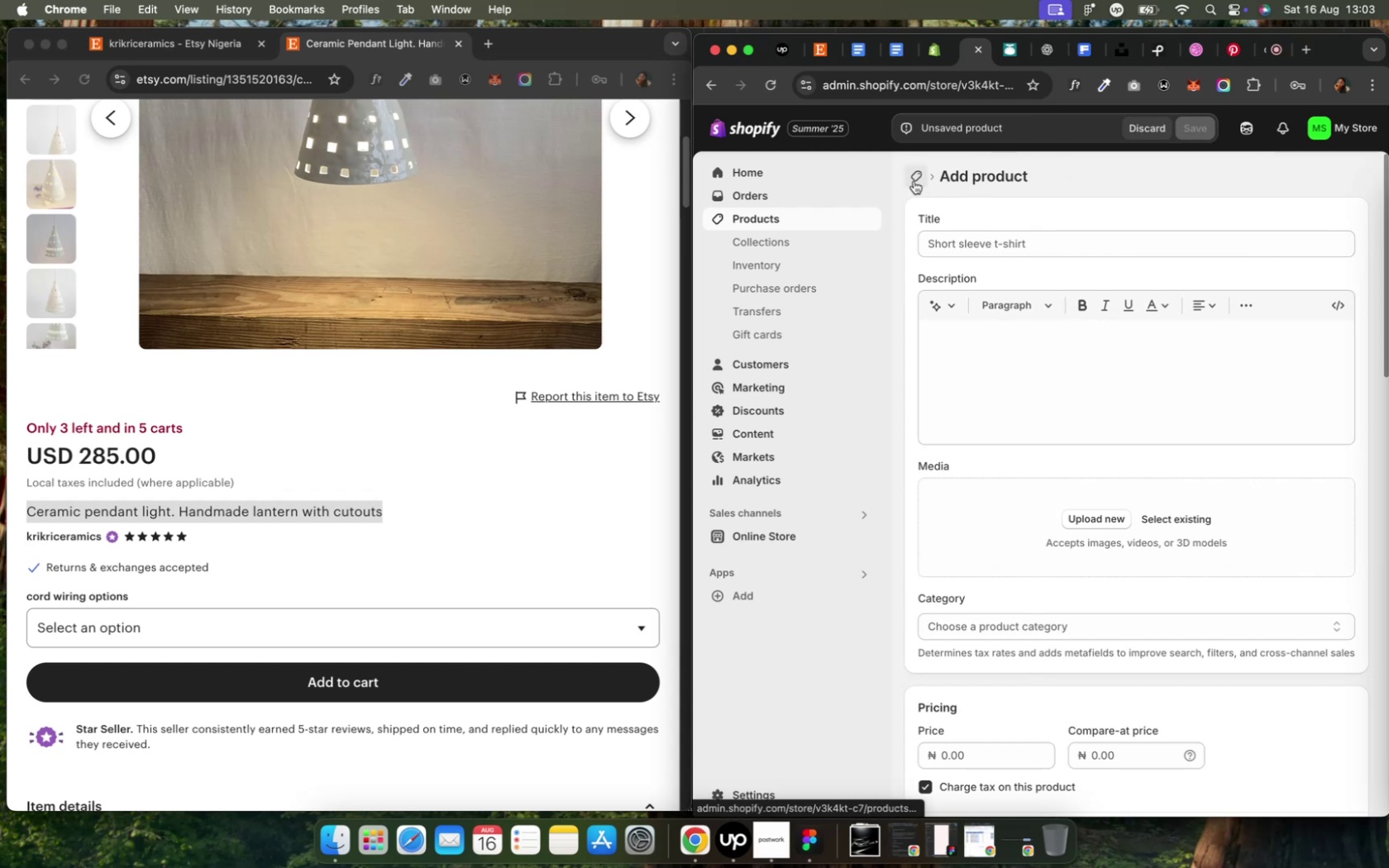 
scroll: coordinate [260, 205], scroll_direction: up, amount: 16.0
 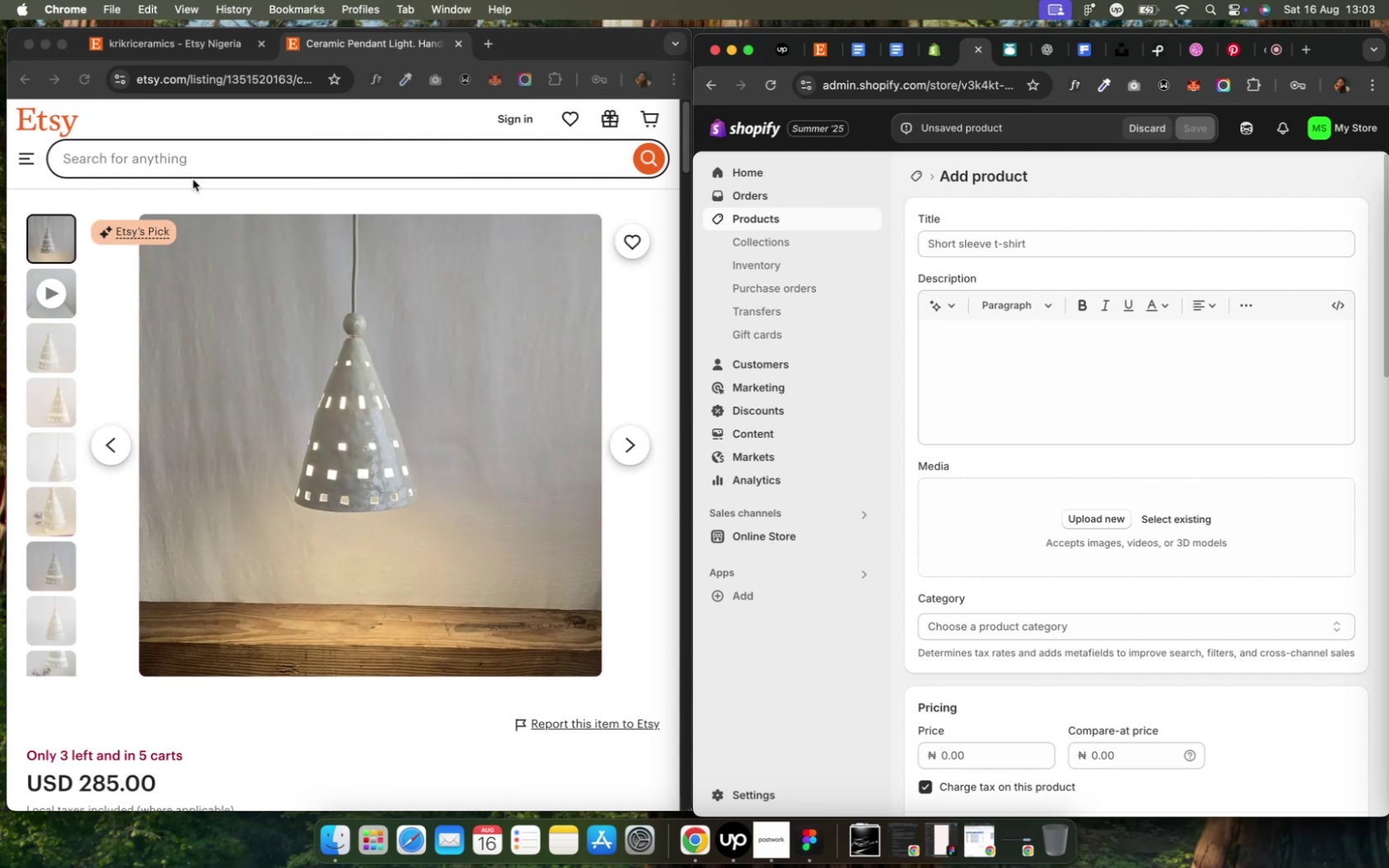 
mouse_move([442, 58])
 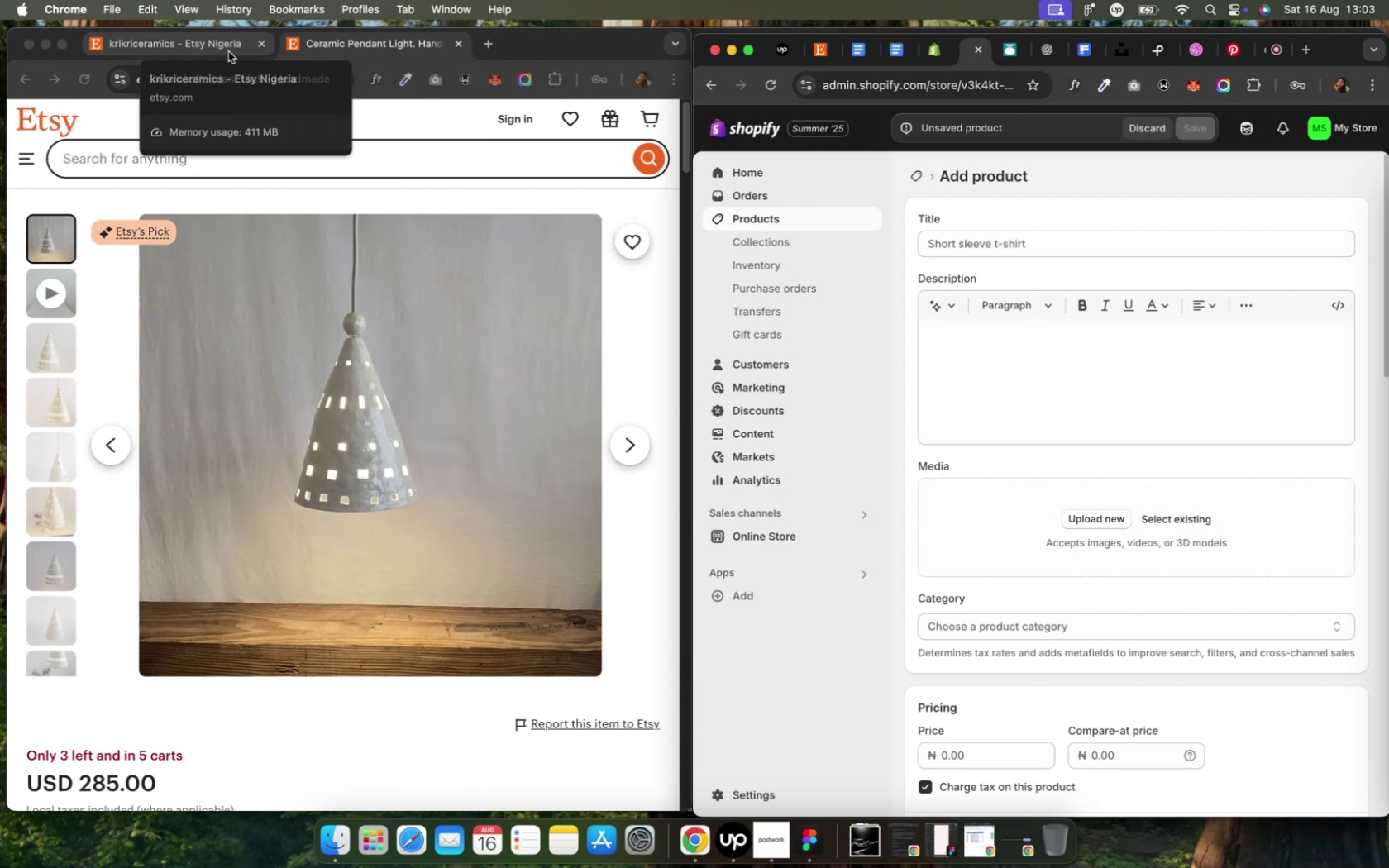 
left_click([207, 45])
 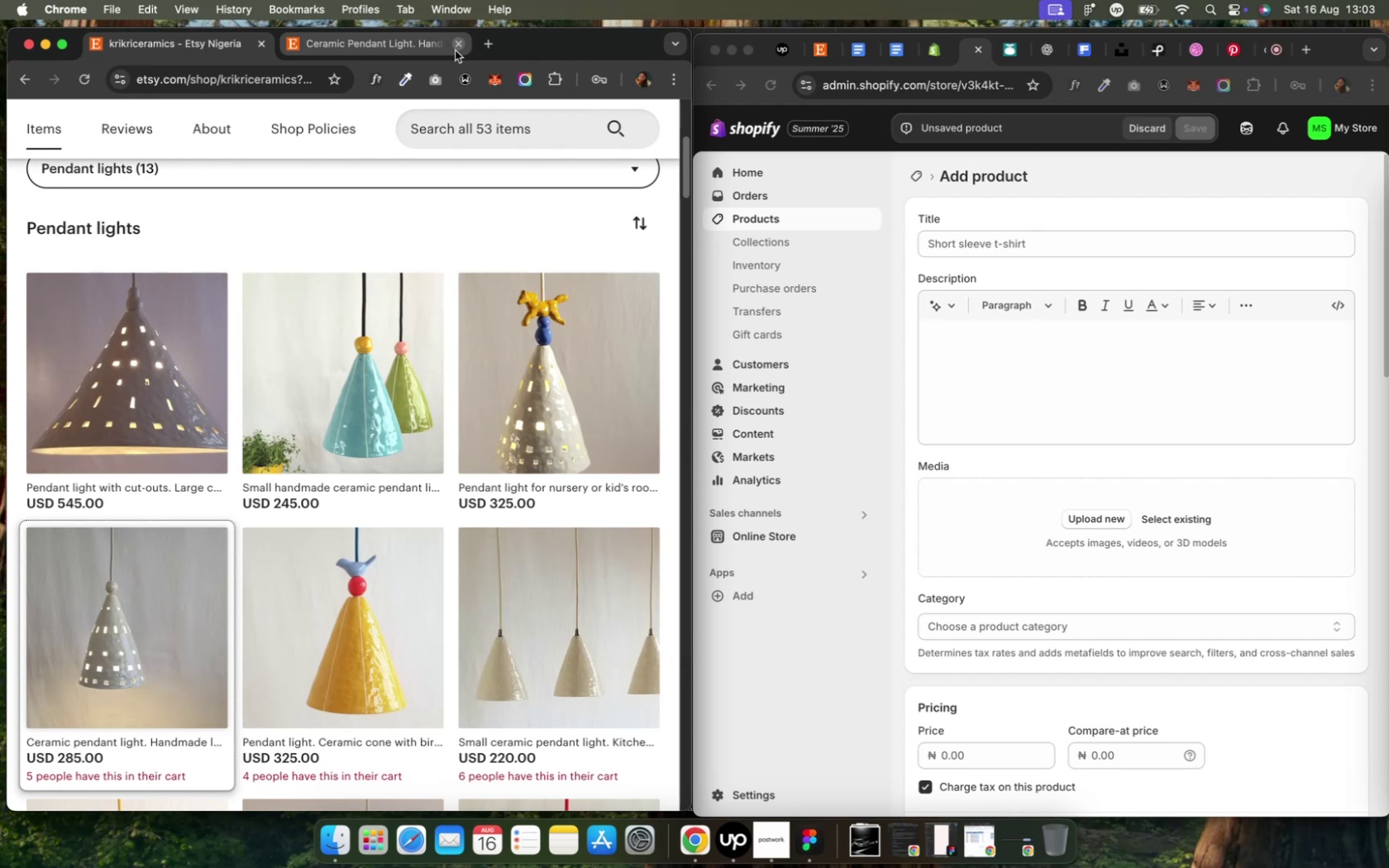 
wait(5.1)
 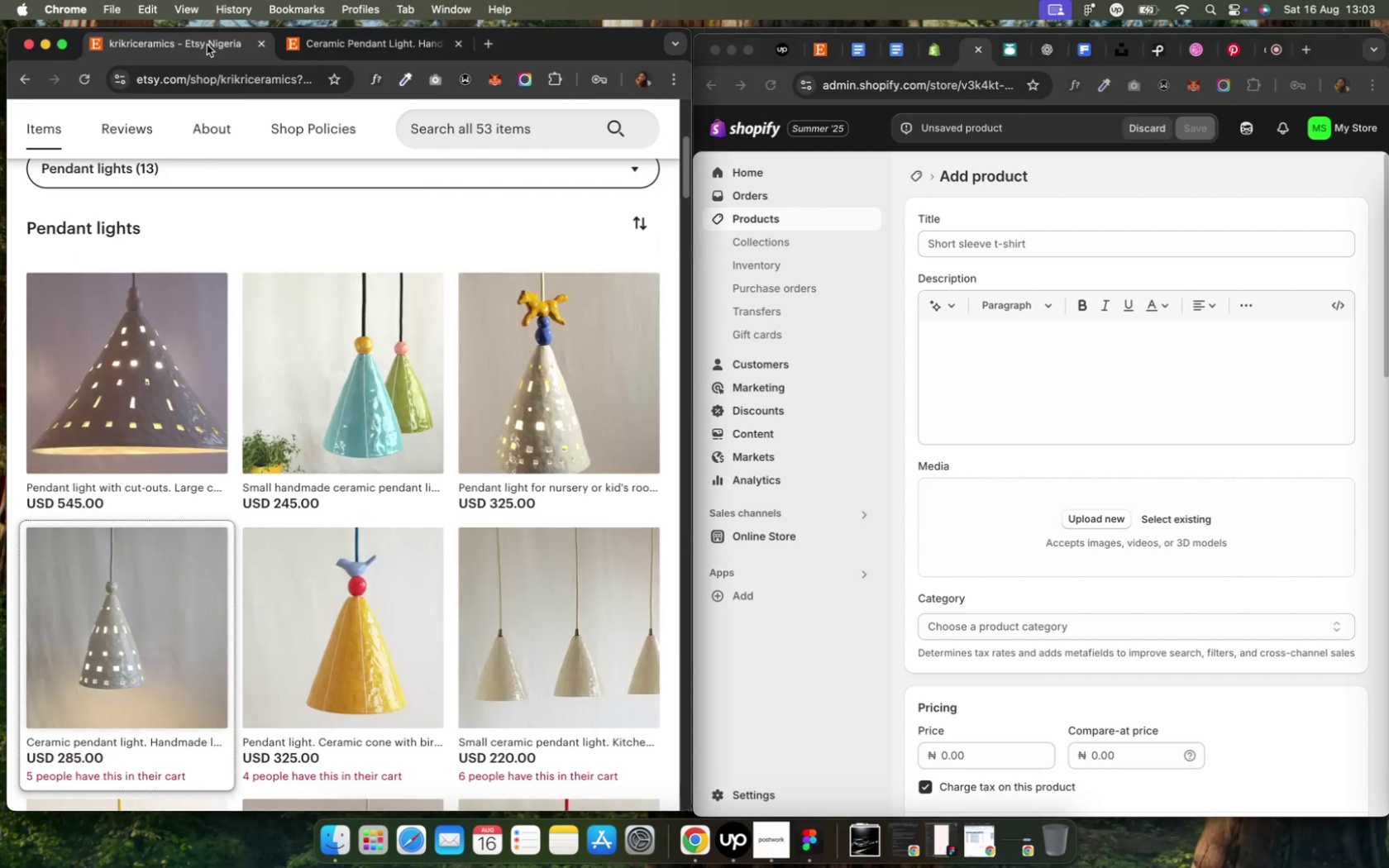 
left_click([455, 50])
 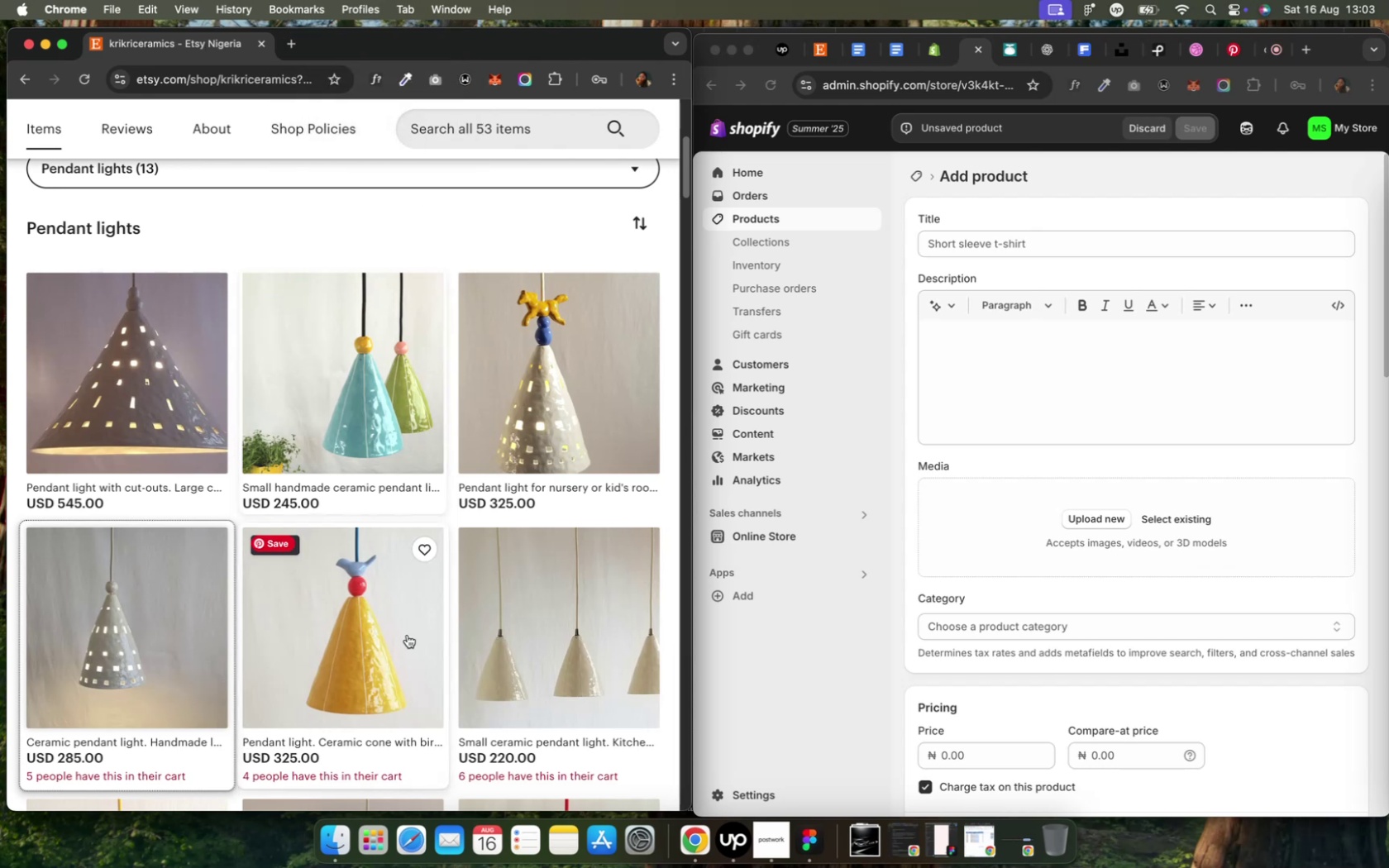 
left_click([376, 645])
 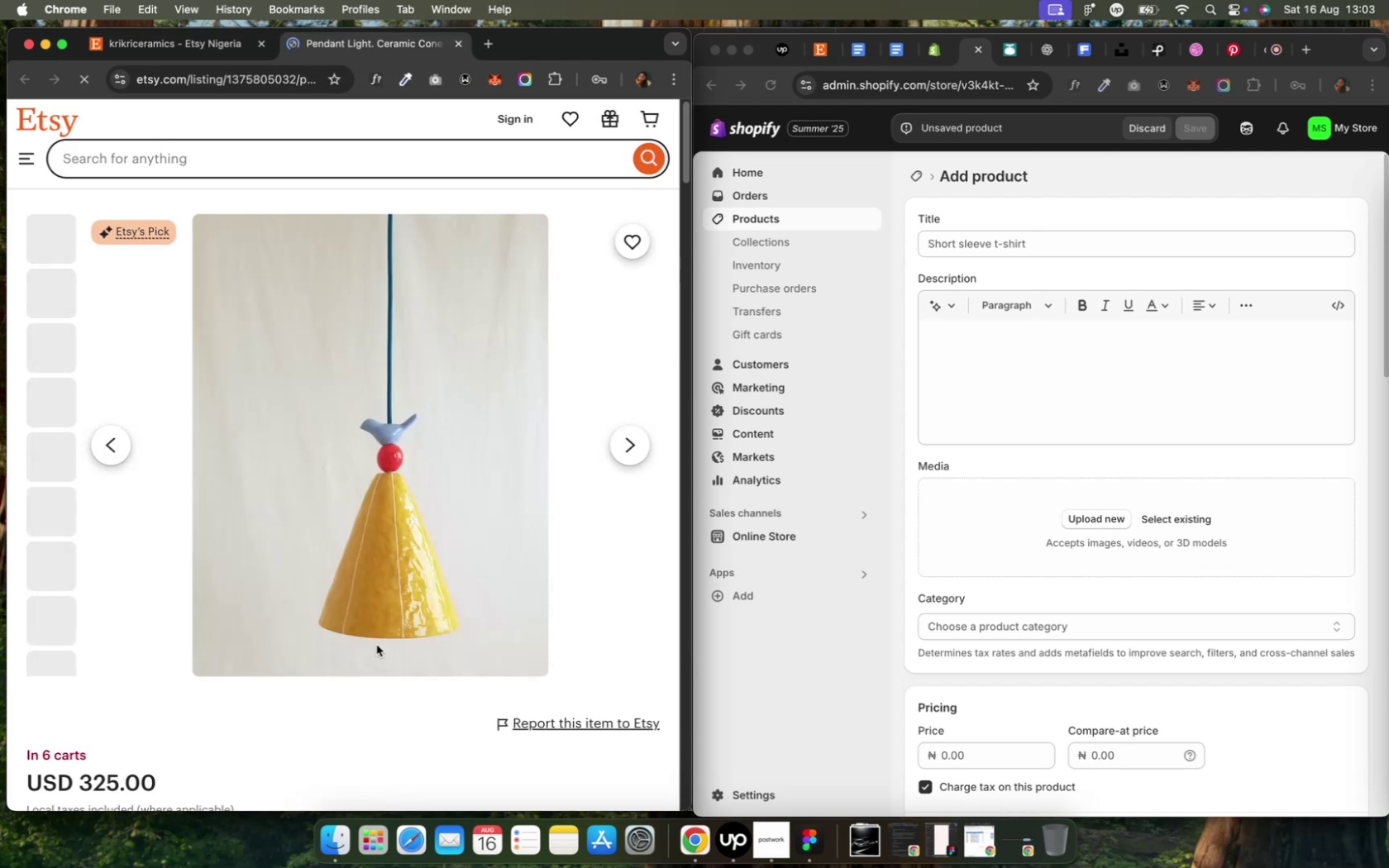 
wait(8.8)
 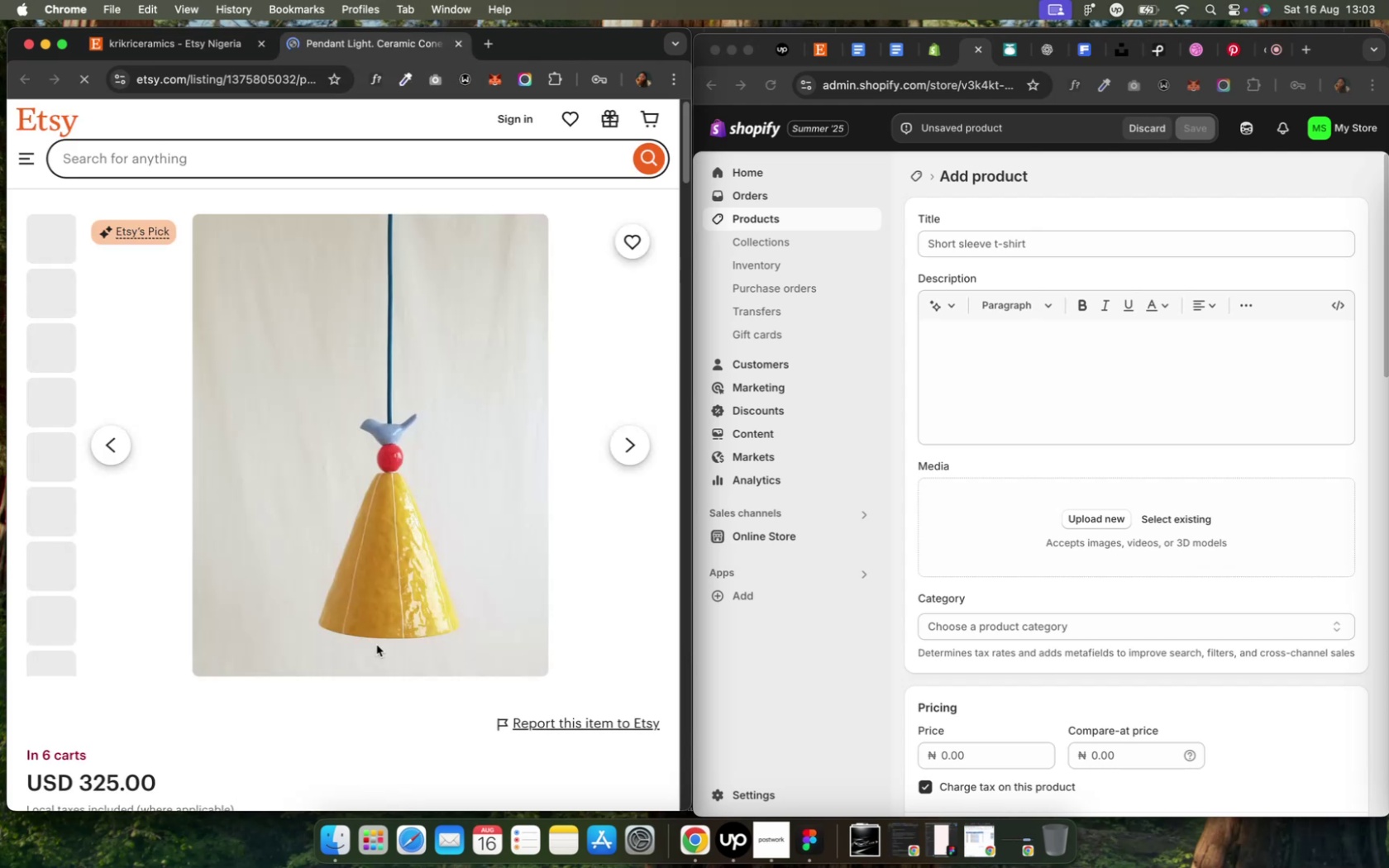 
scroll: coordinate [367, 618], scroll_direction: down, amount: 5.0
 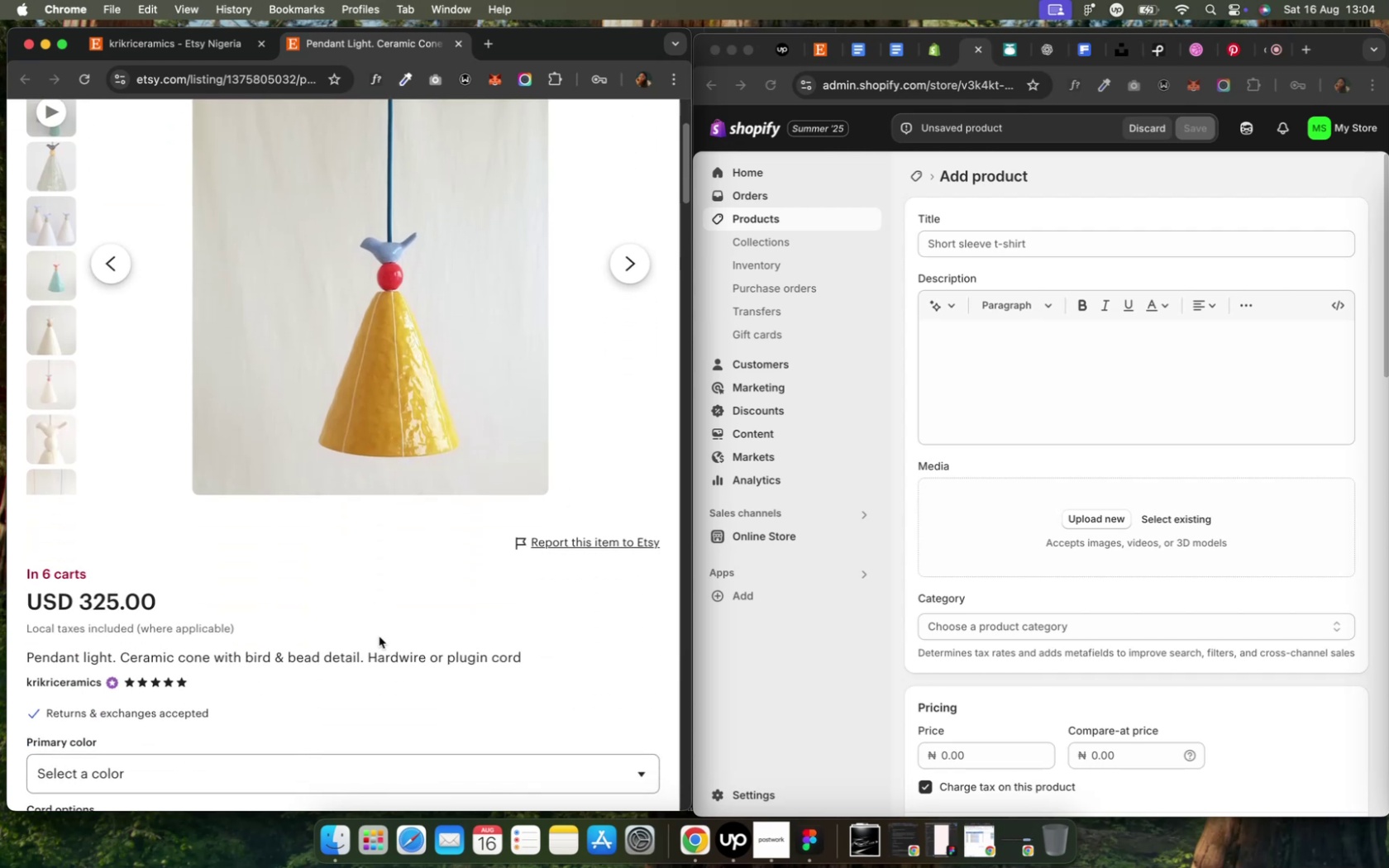 
left_click_drag(start_coordinate=[530, 655], to_coordinate=[26, 661])
 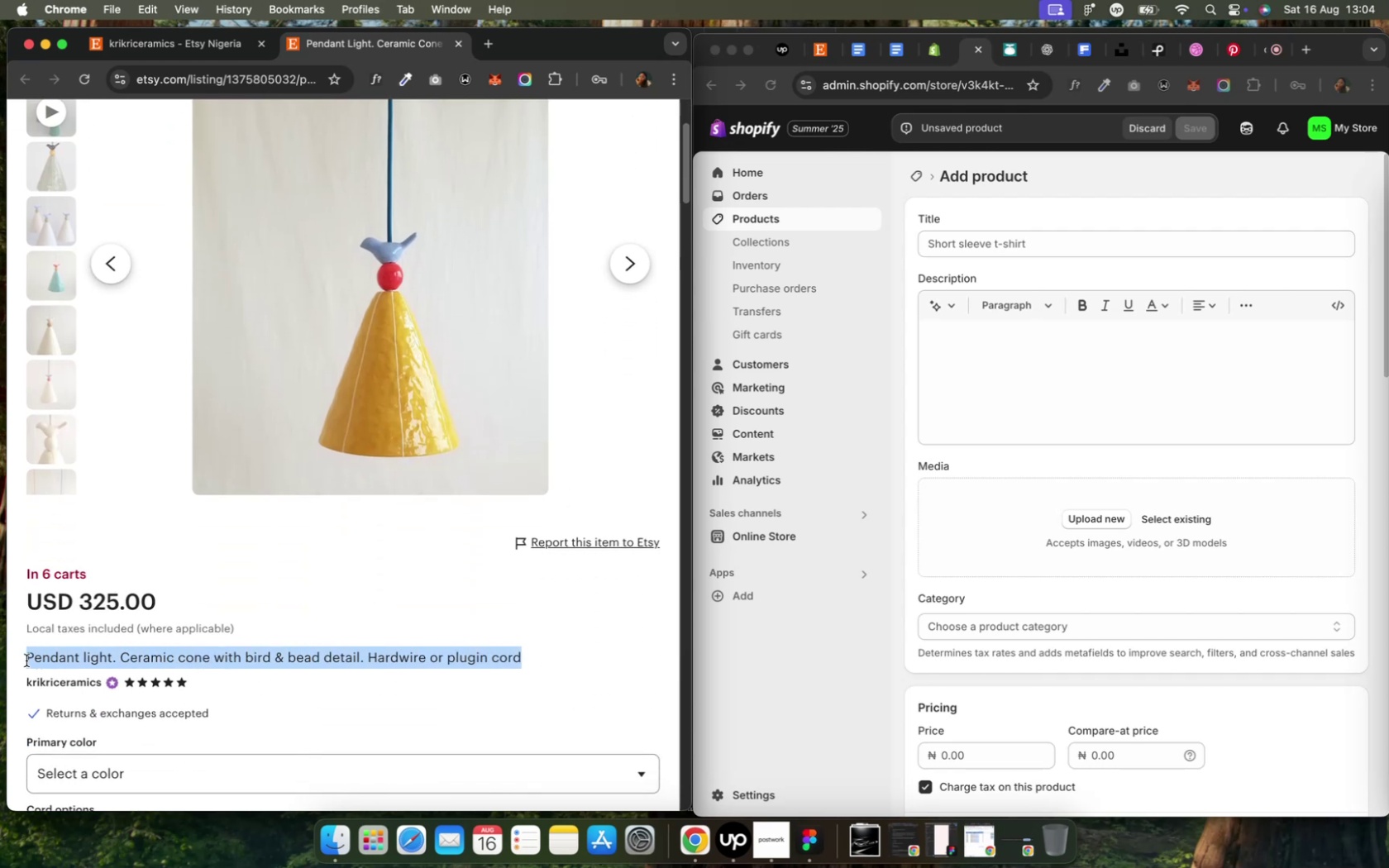 
key(Meta+C)
 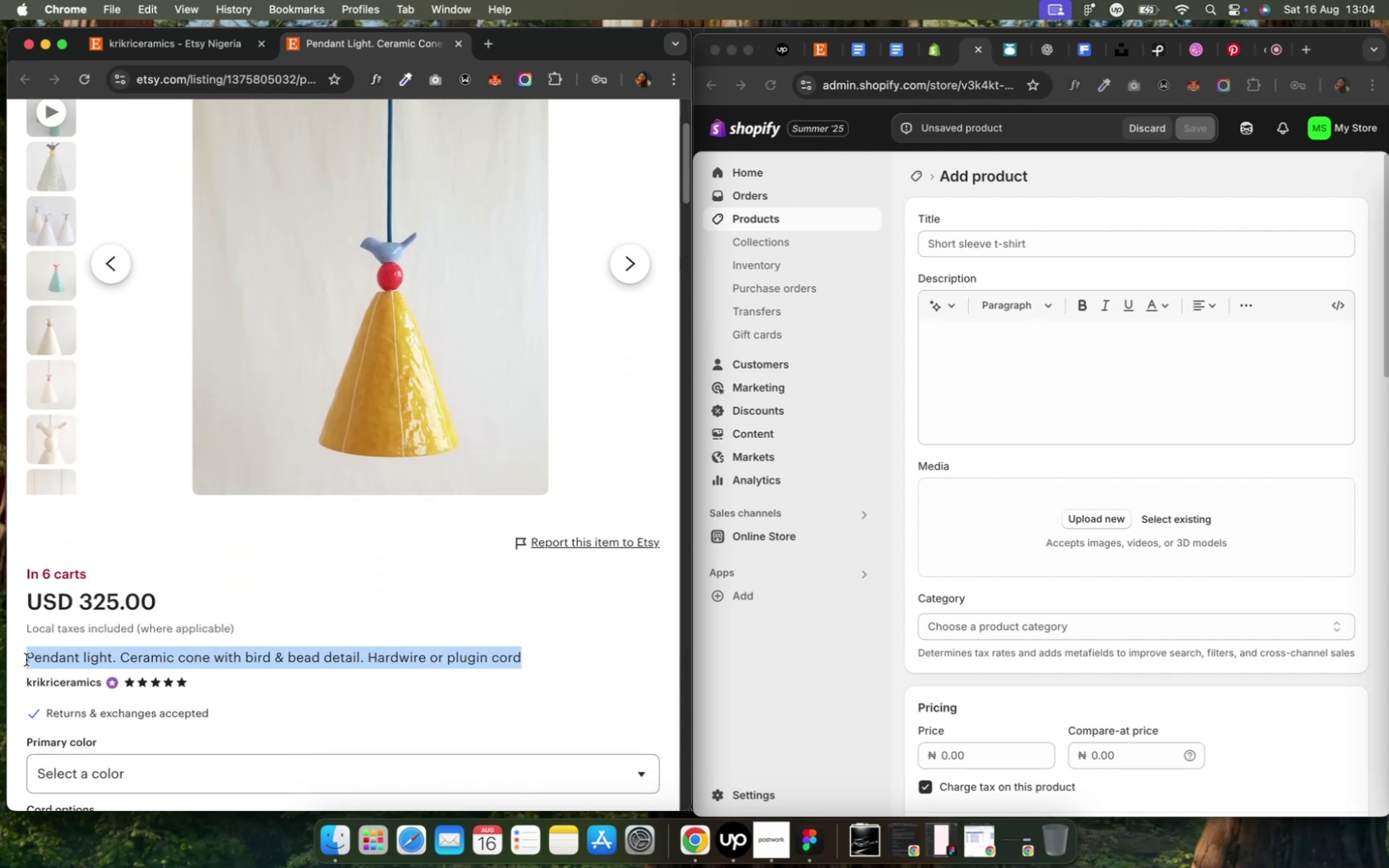 
key(Meta+C)
 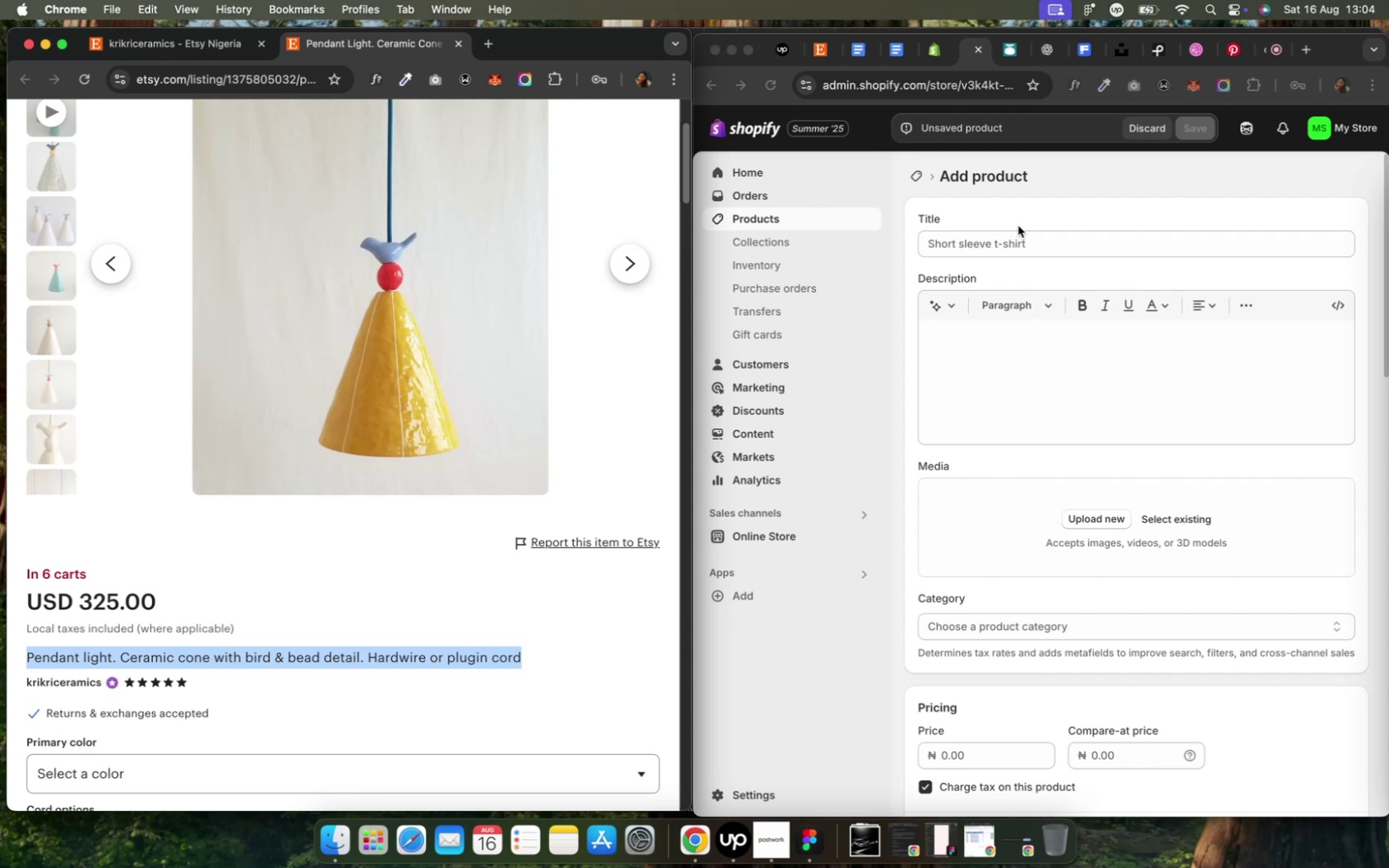 
left_click([1016, 236])
 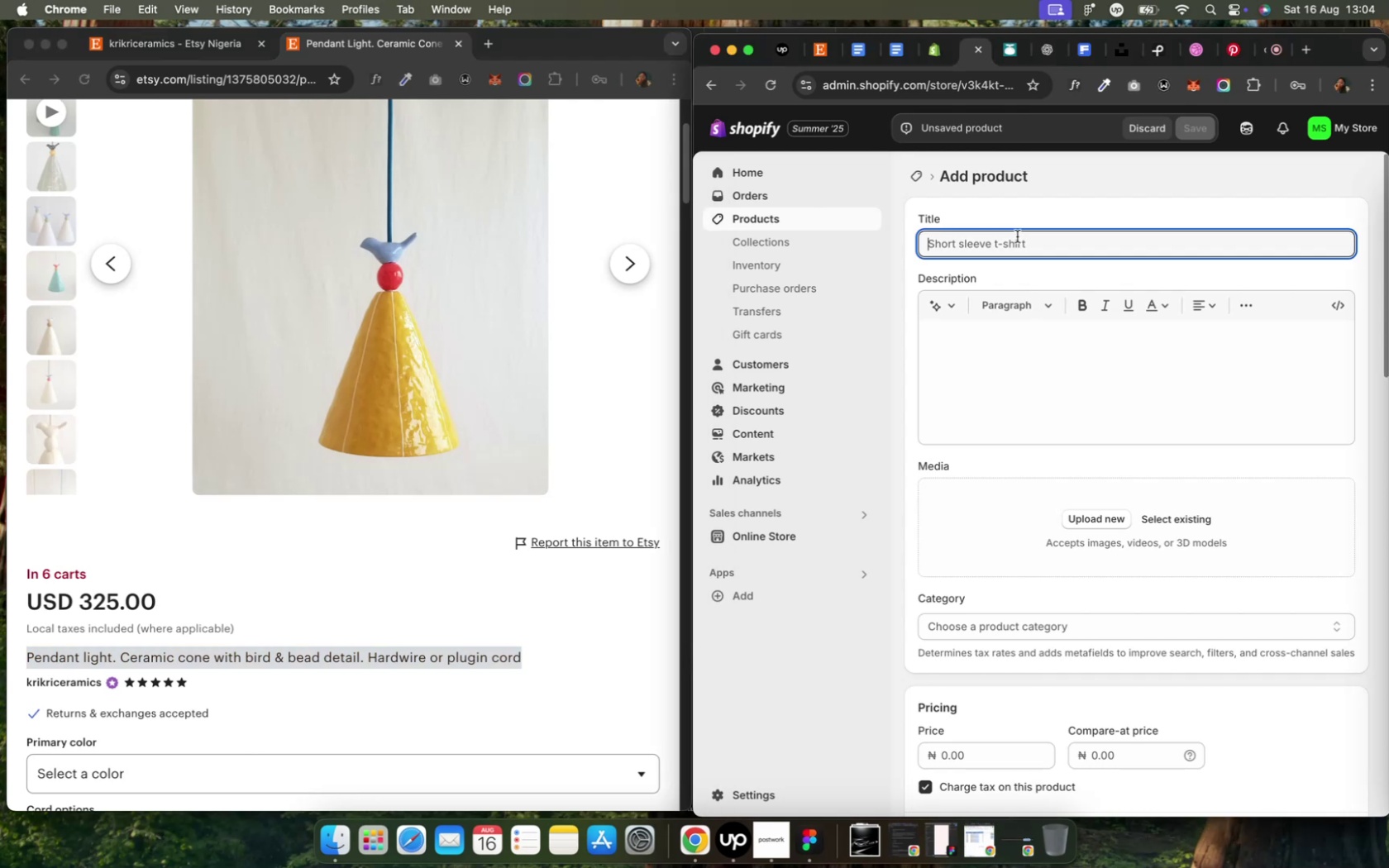 
key(Meta+V)
 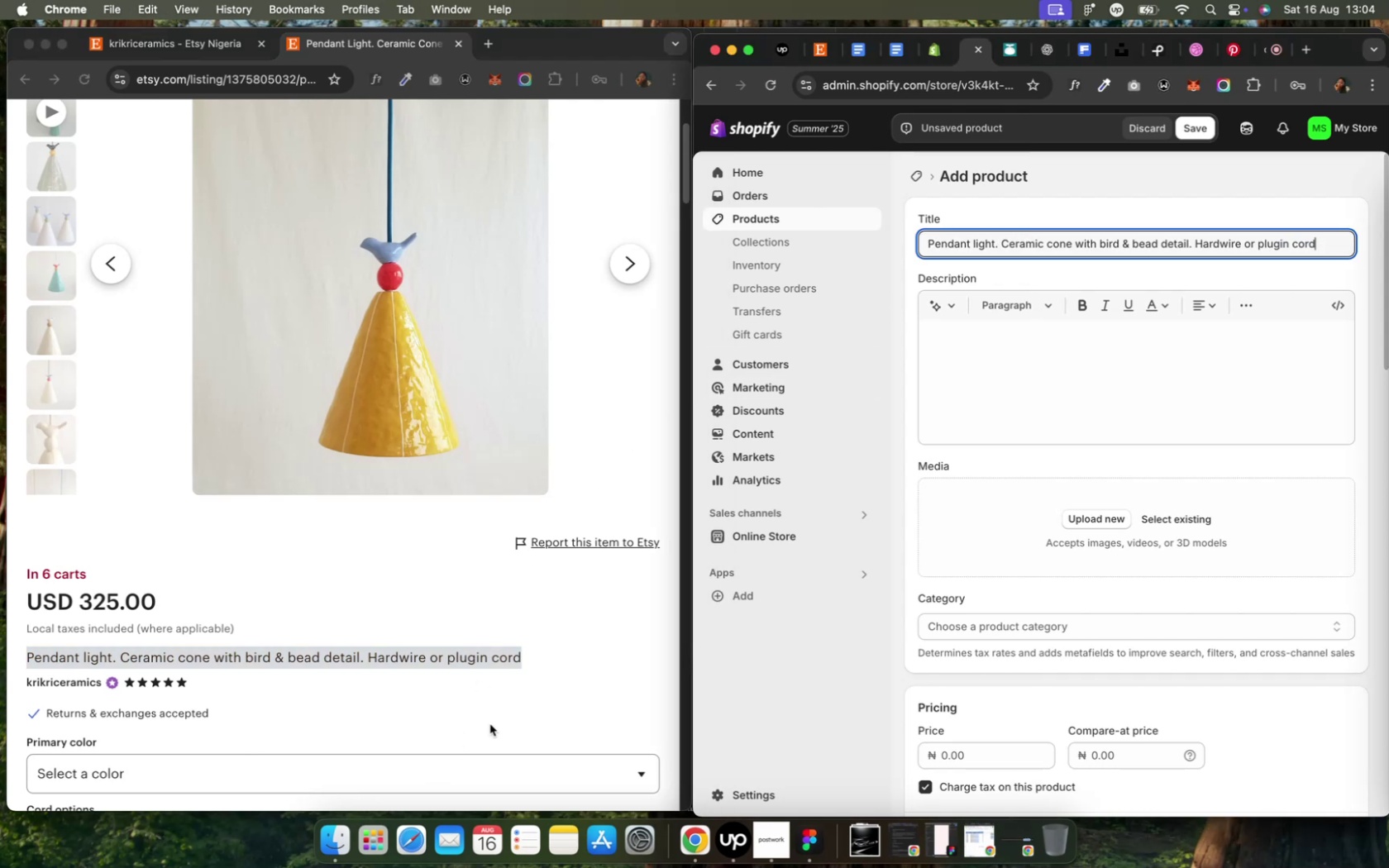 
left_click([569, 689])
 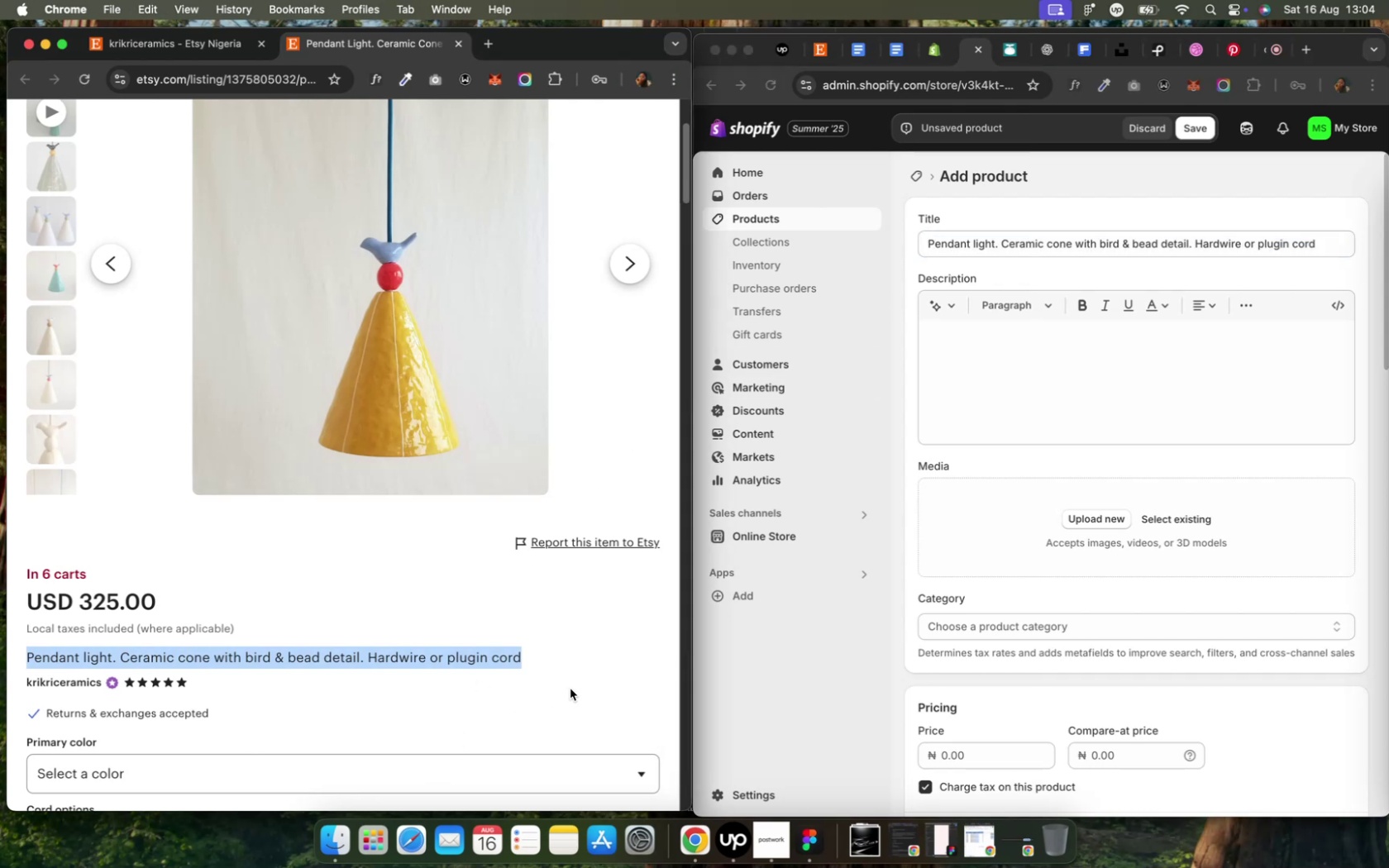 
scroll: coordinate [570, 689], scroll_direction: down, amount: 24.0
 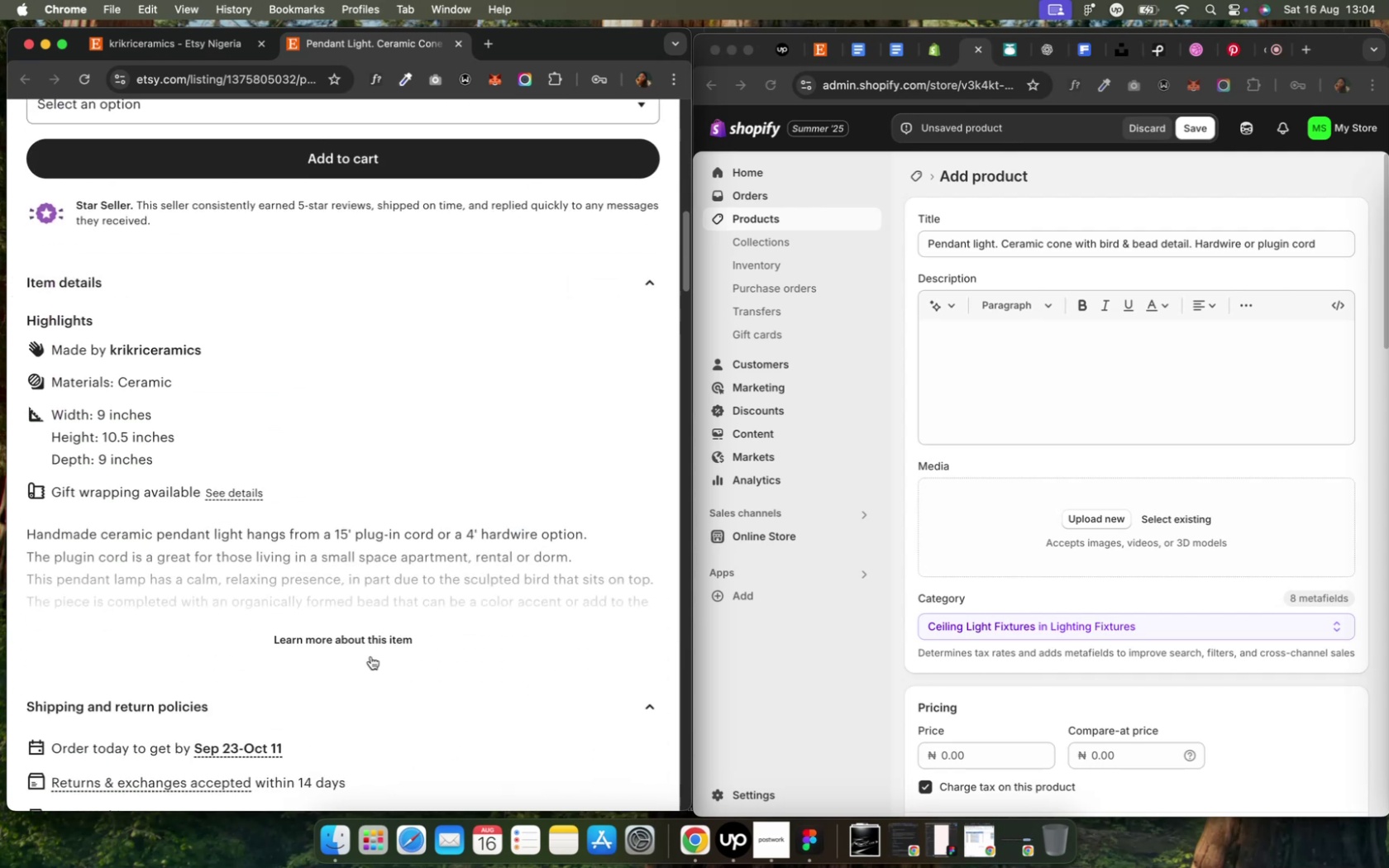 
left_click([371, 650])
 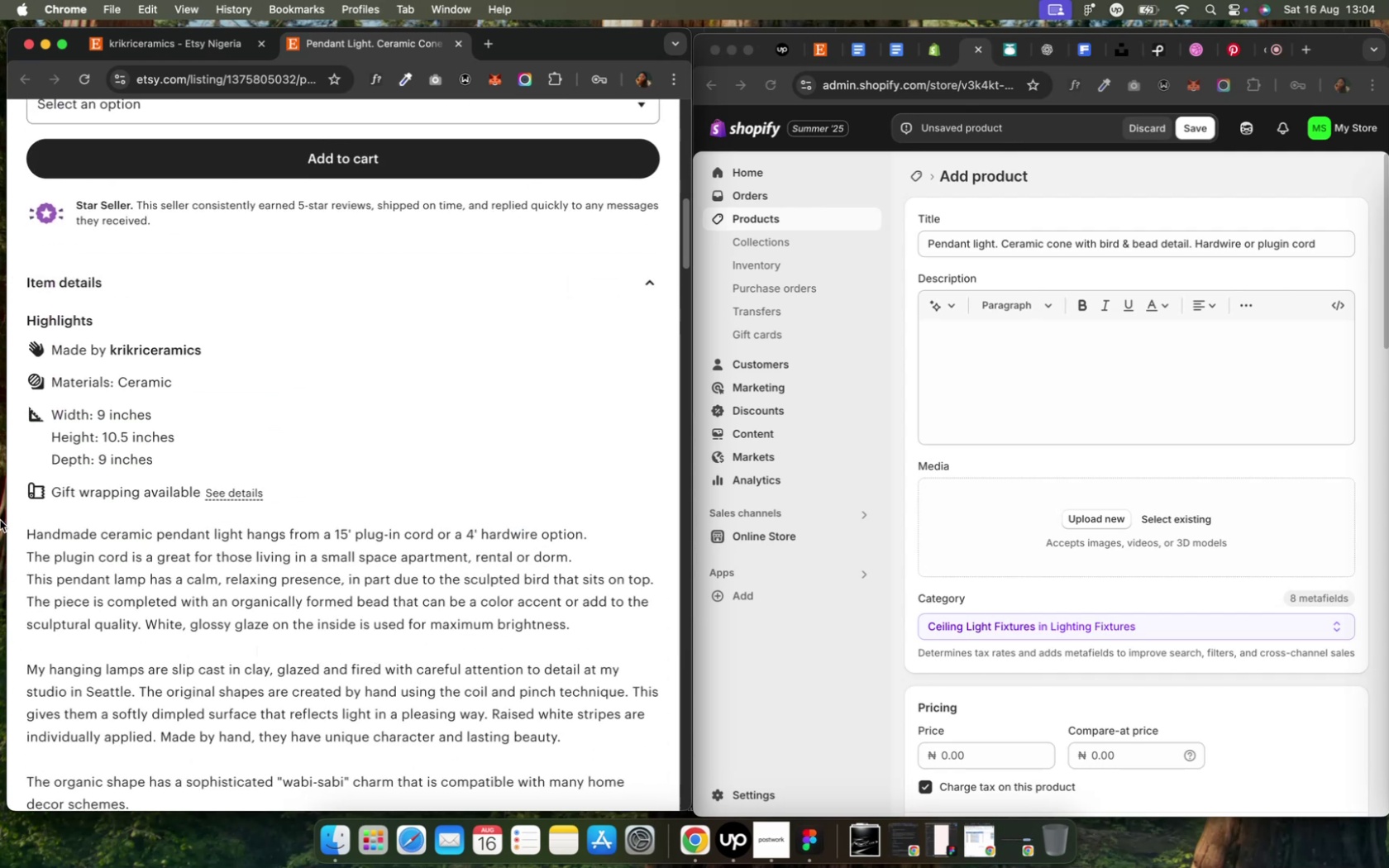 
left_click_drag(start_coordinate=[26, 536], to_coordinate=[542, 373])
 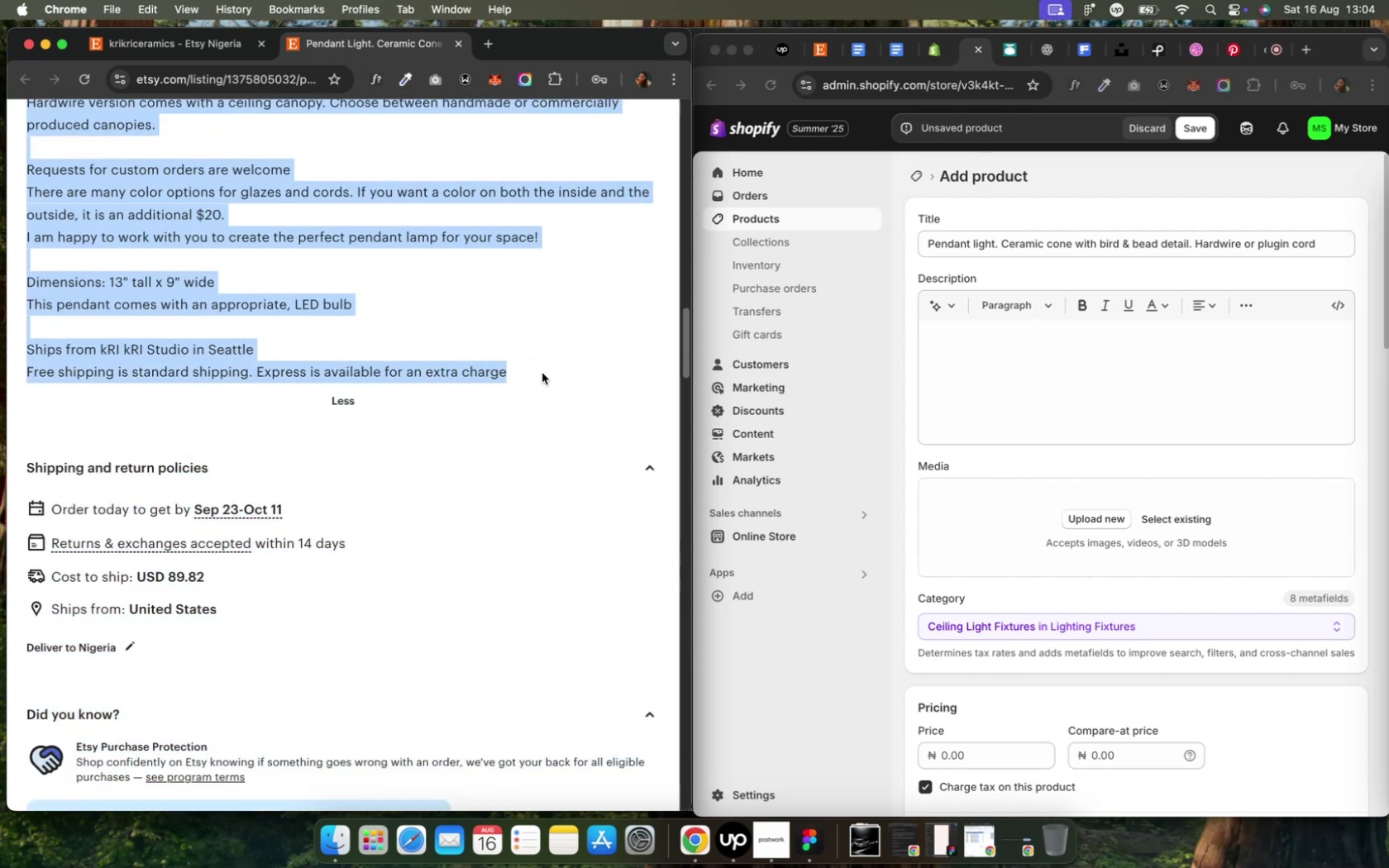 
key(Meta+C)
 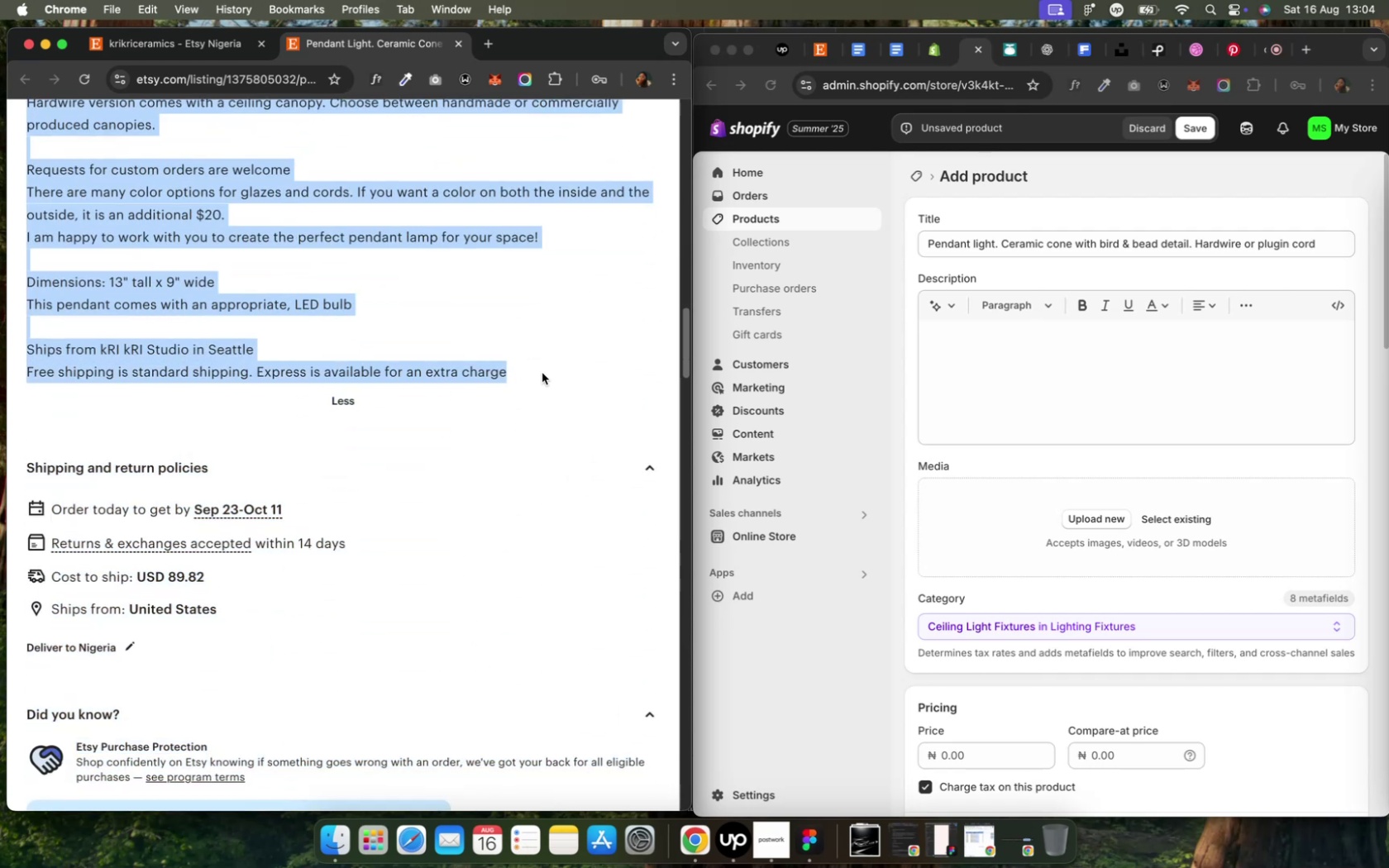 
key(Meta+C)
 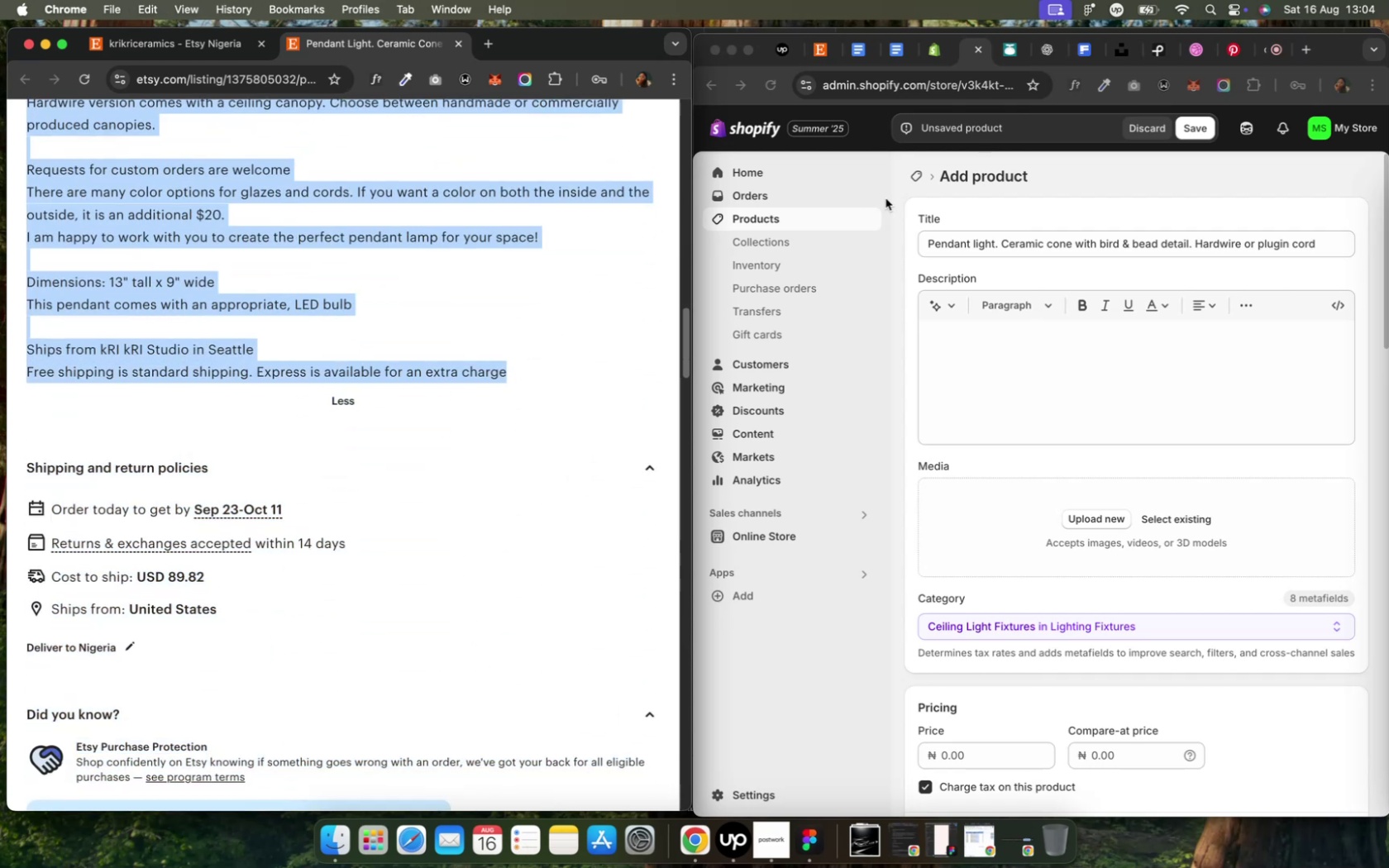 
left_click([986, 325])
 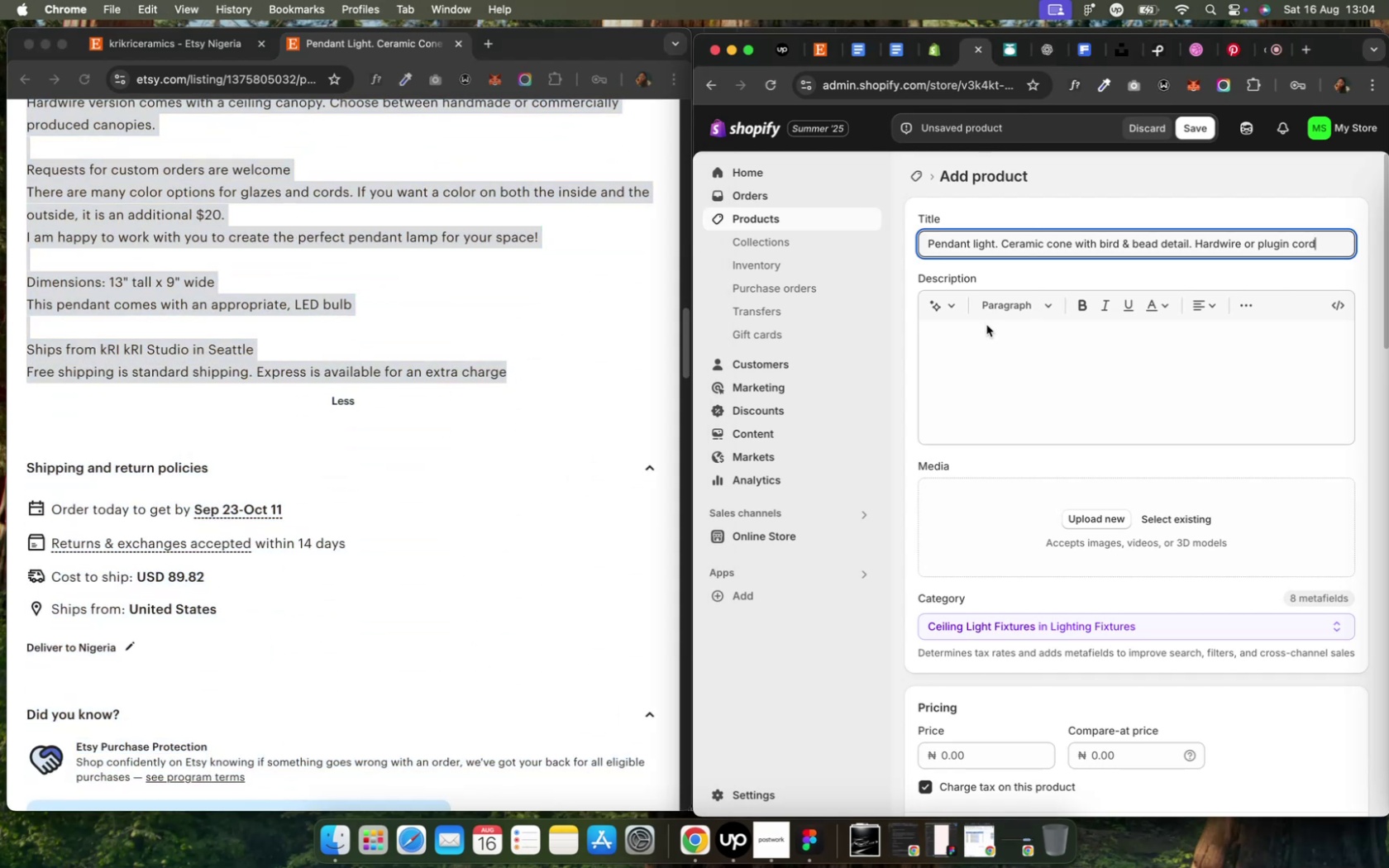 
left_click([1013, 359])
 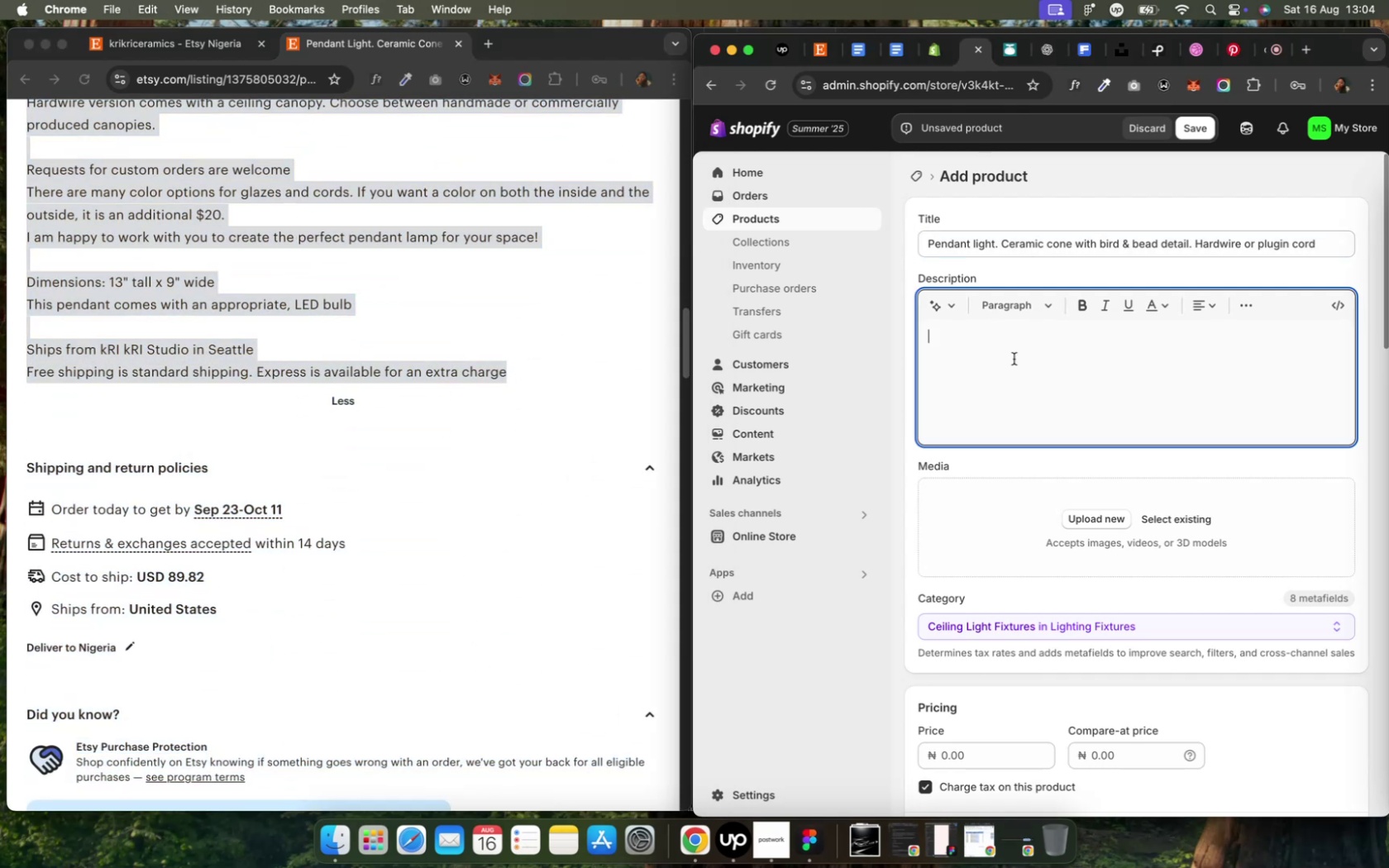 
key(Meta+CommandLeft)
 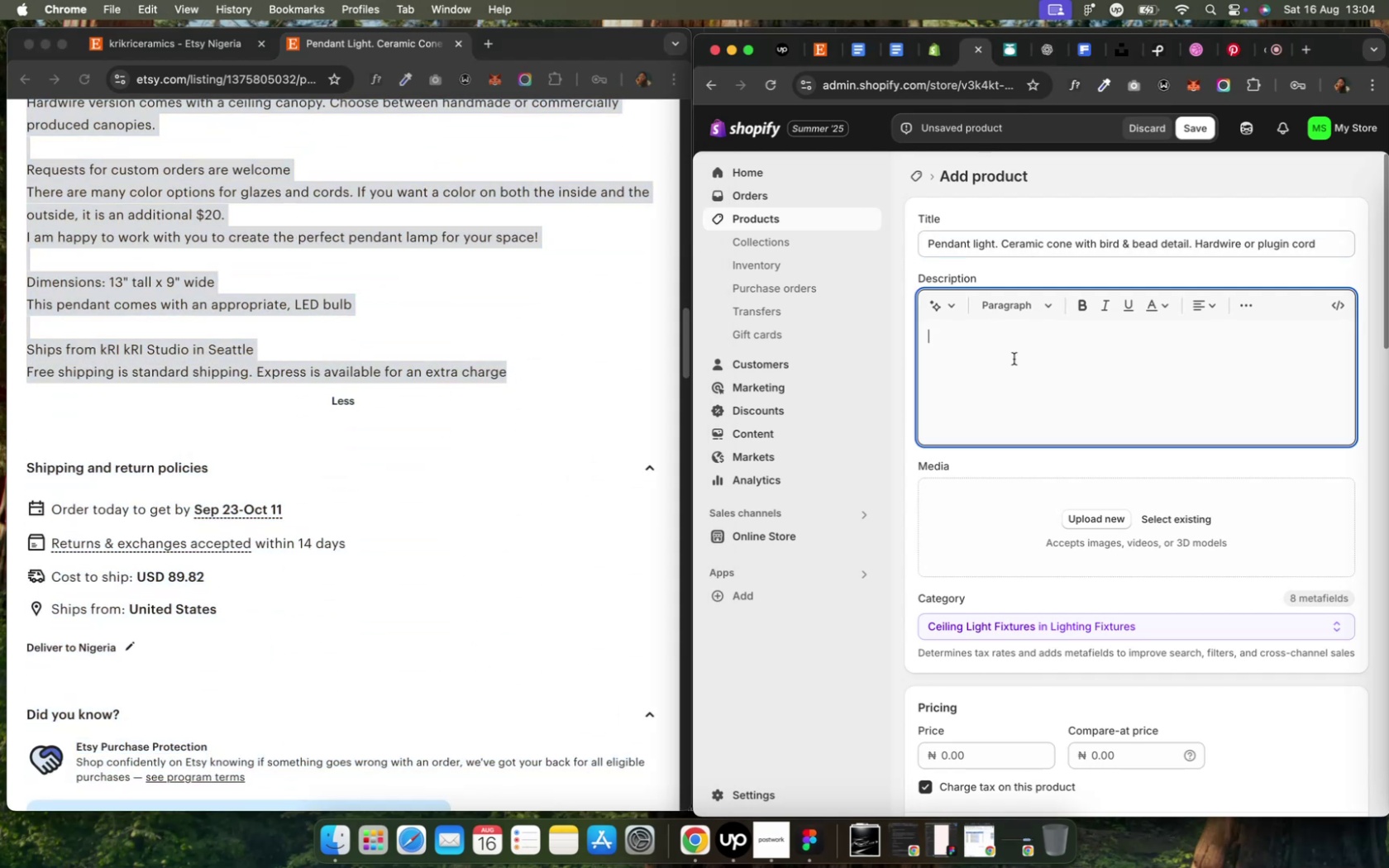 
key(Meta+V)
 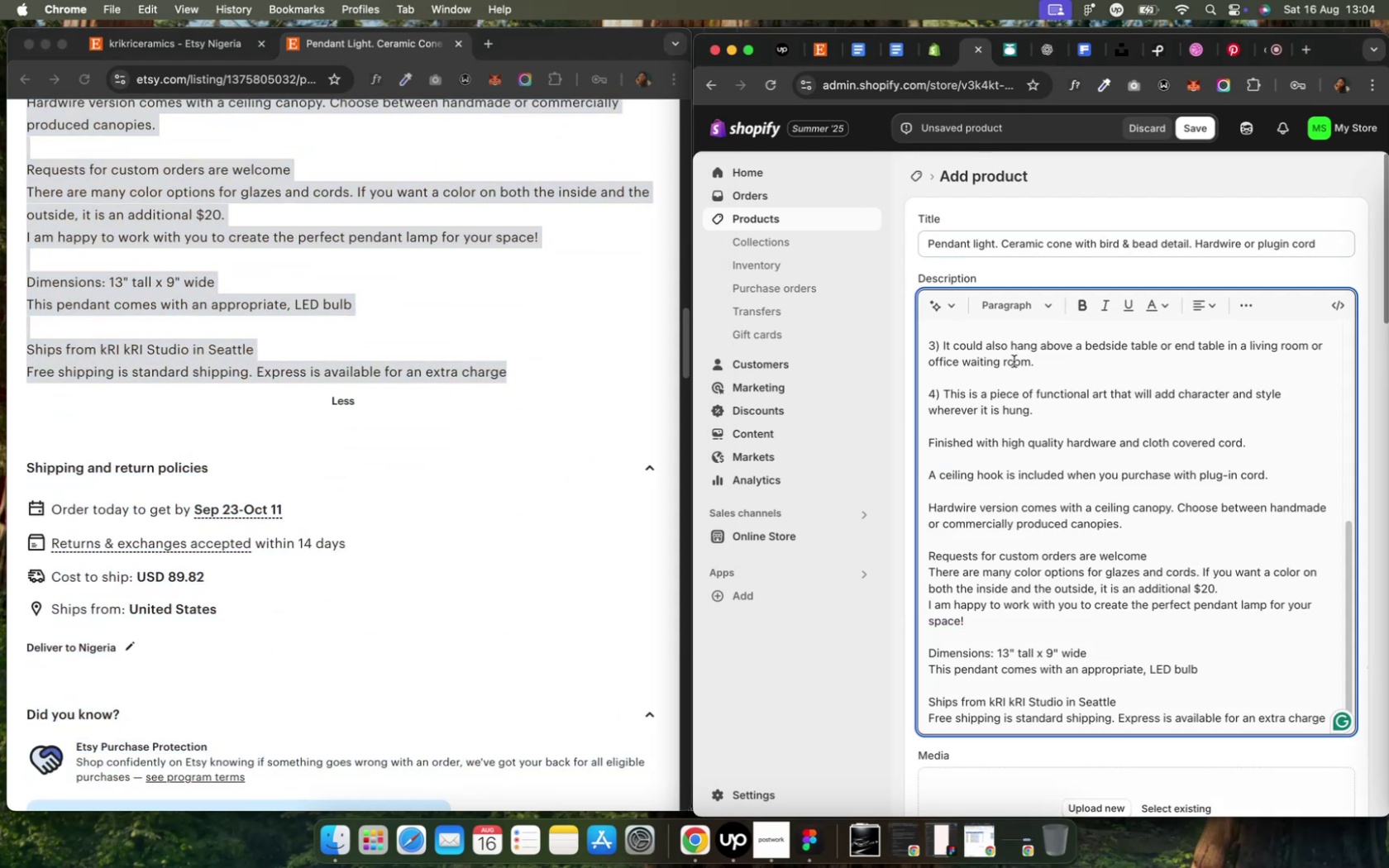 
scroll: coordinate [1036, 513], scroll_direction: down, amount: 12.0
 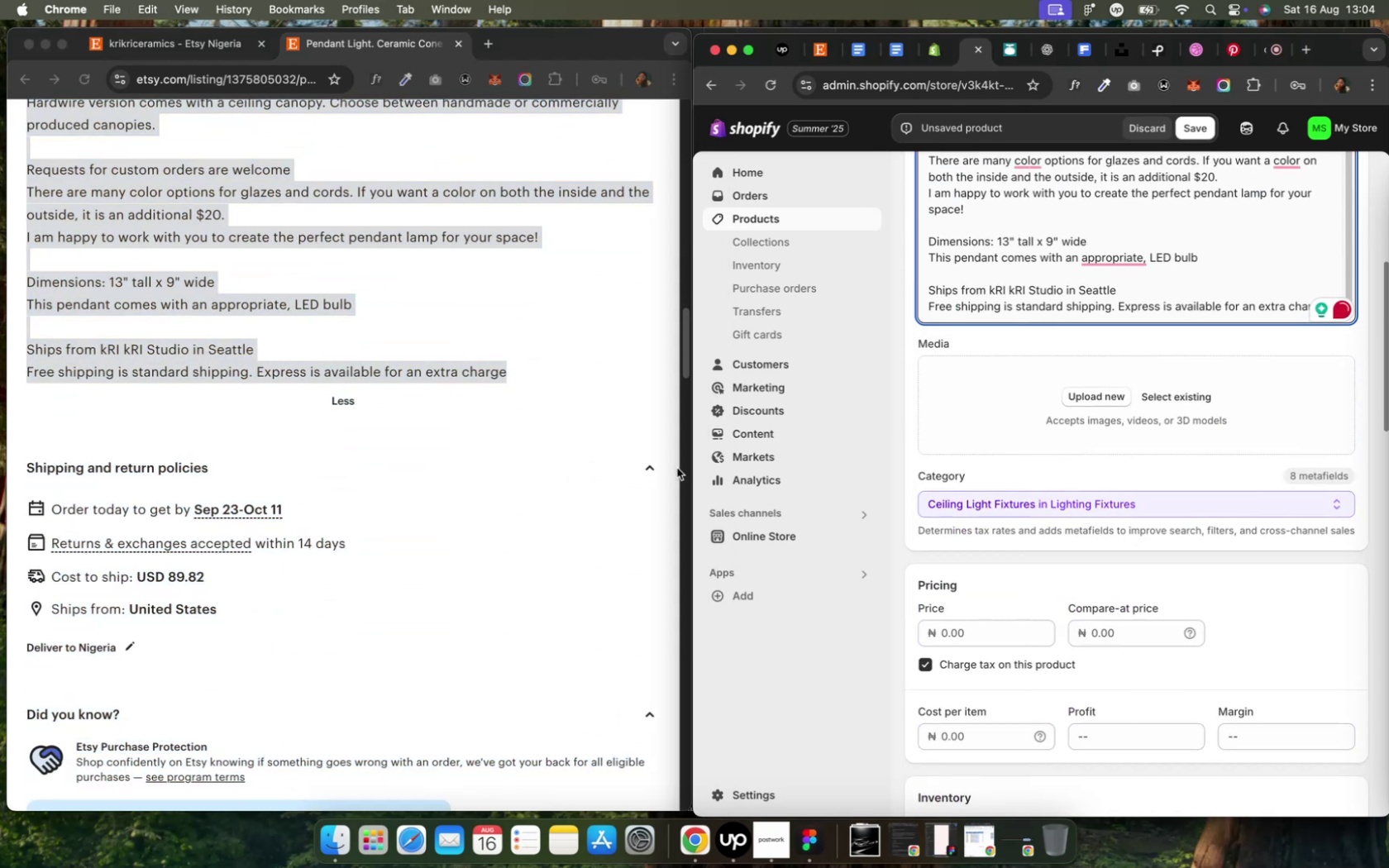 
left_click([537, 479])
 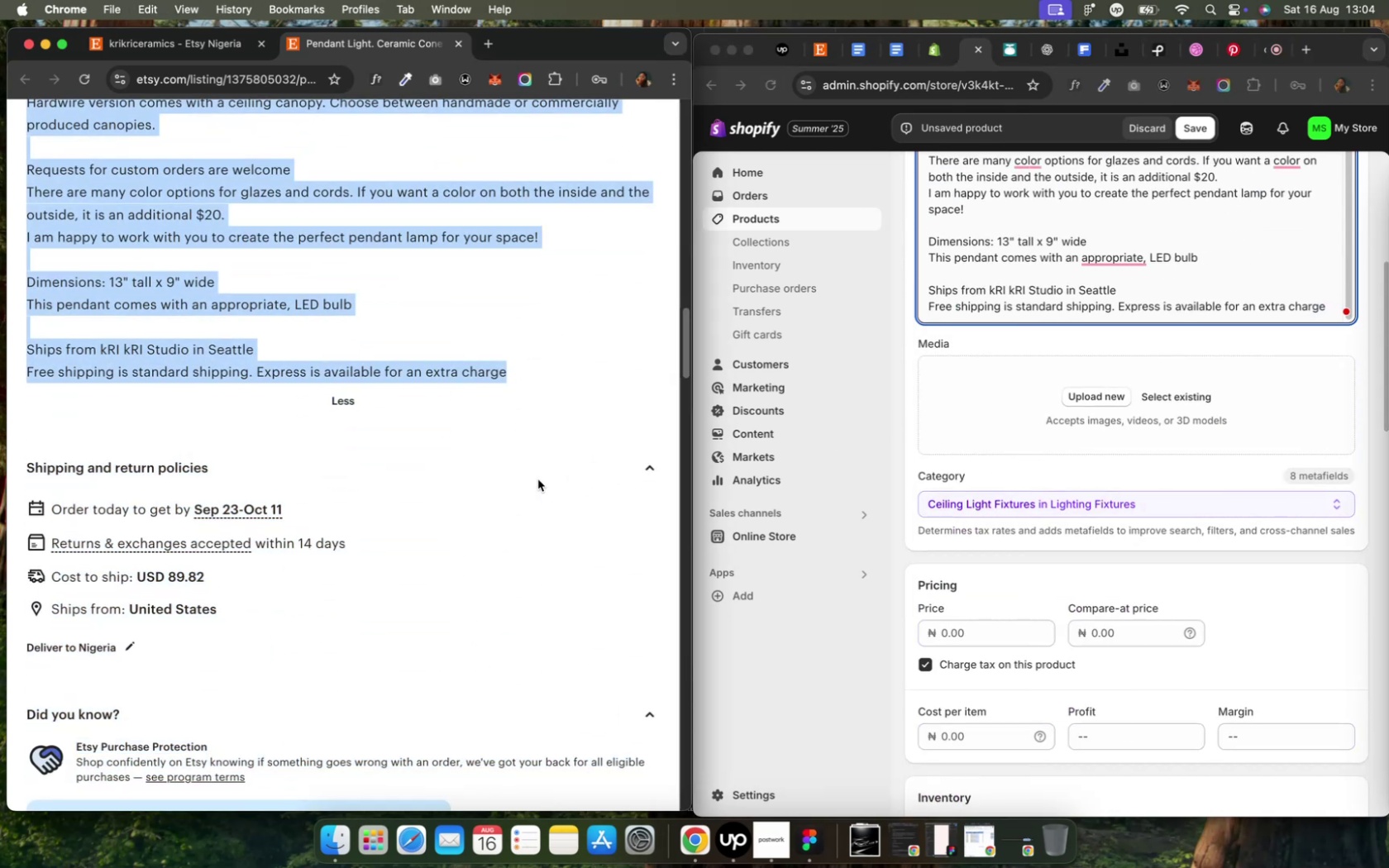 
scroll: coordinate [537, 479], scroll_direction: up, amount: 62.0
 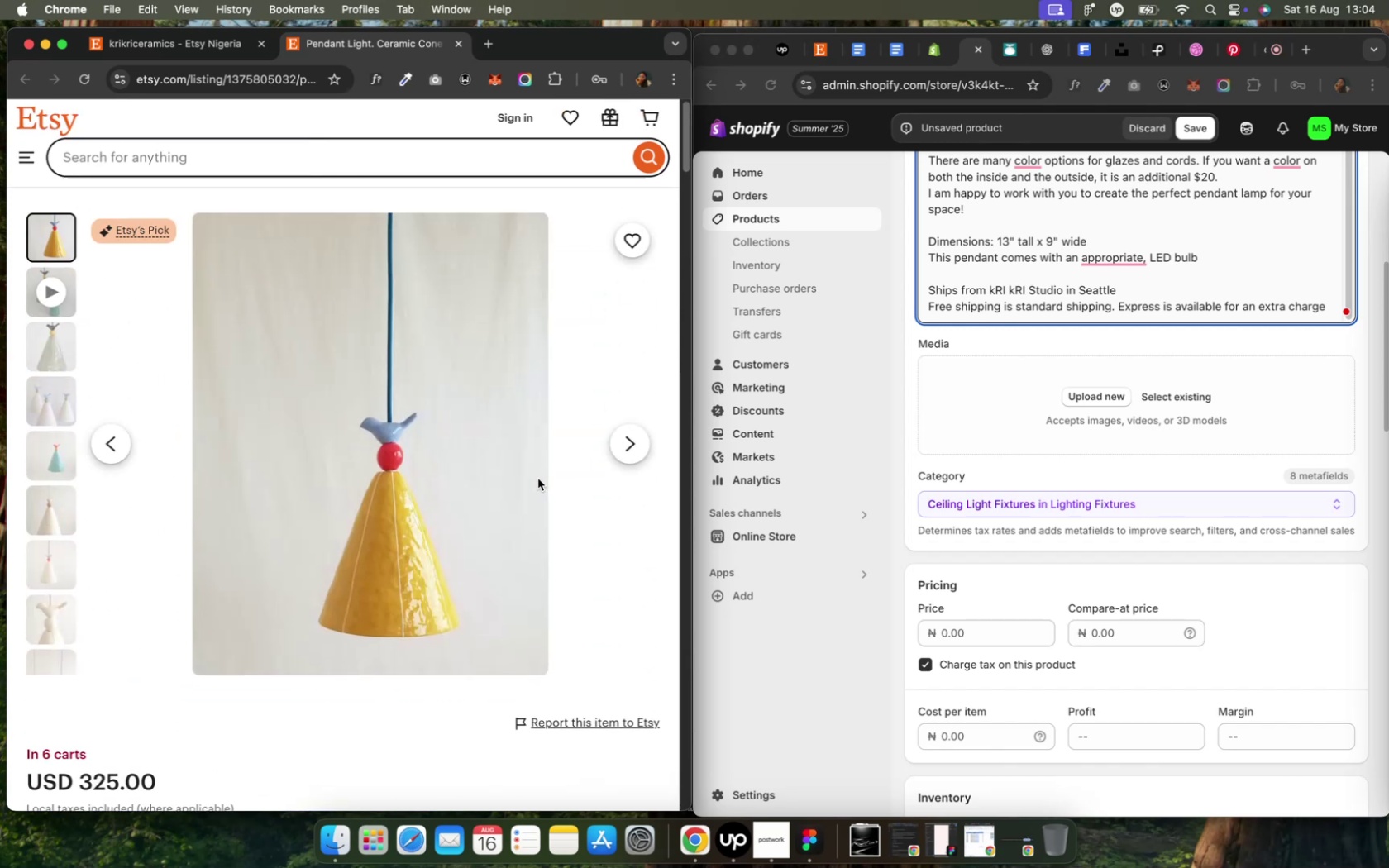 
scroll: coordinate [540, 474], scroll_direction: down, amount: 57.0
 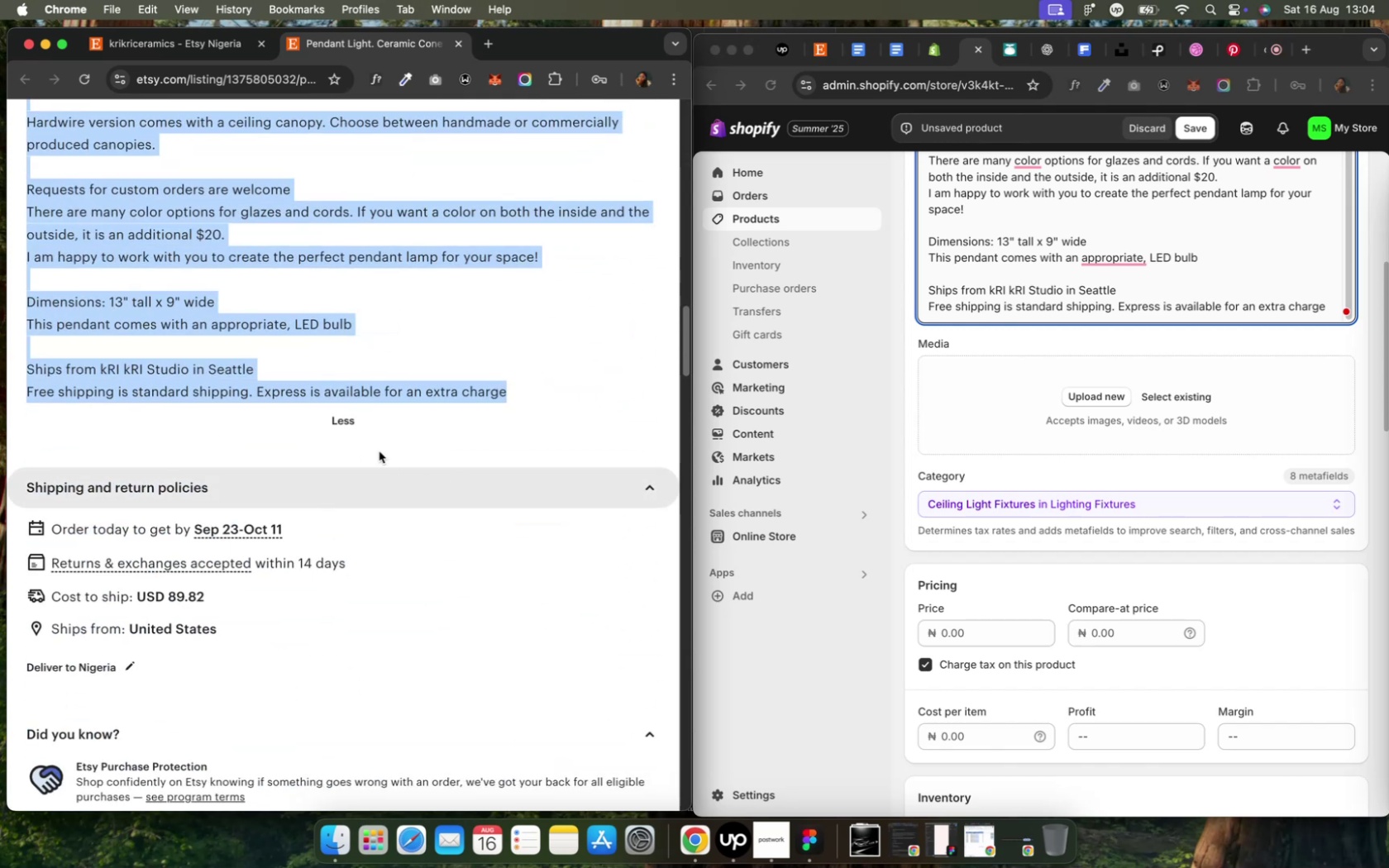 
left_click([352, 420])
 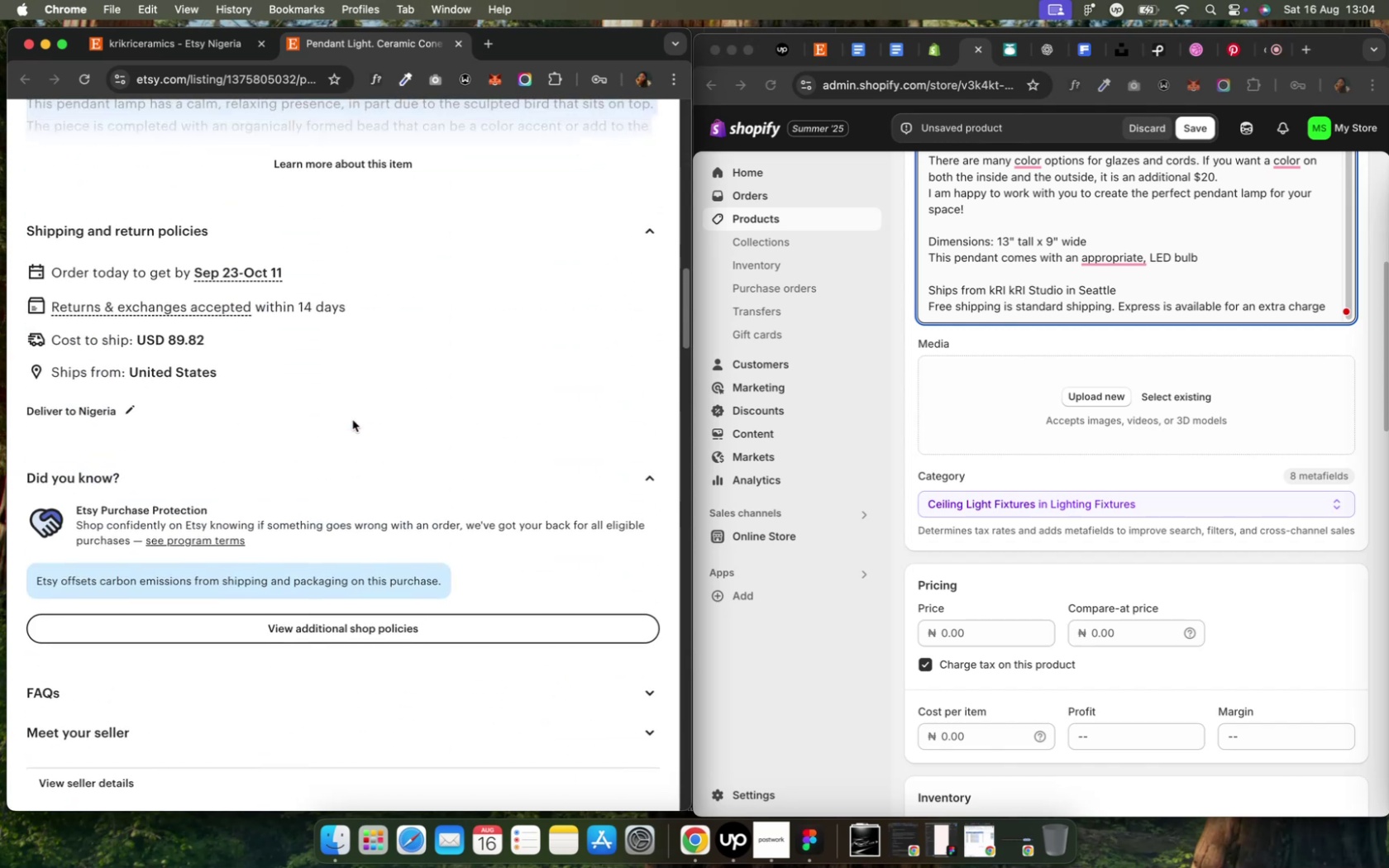 
scroll: coordinate [352, 421], scroll_direction: up, amount: 6.0
 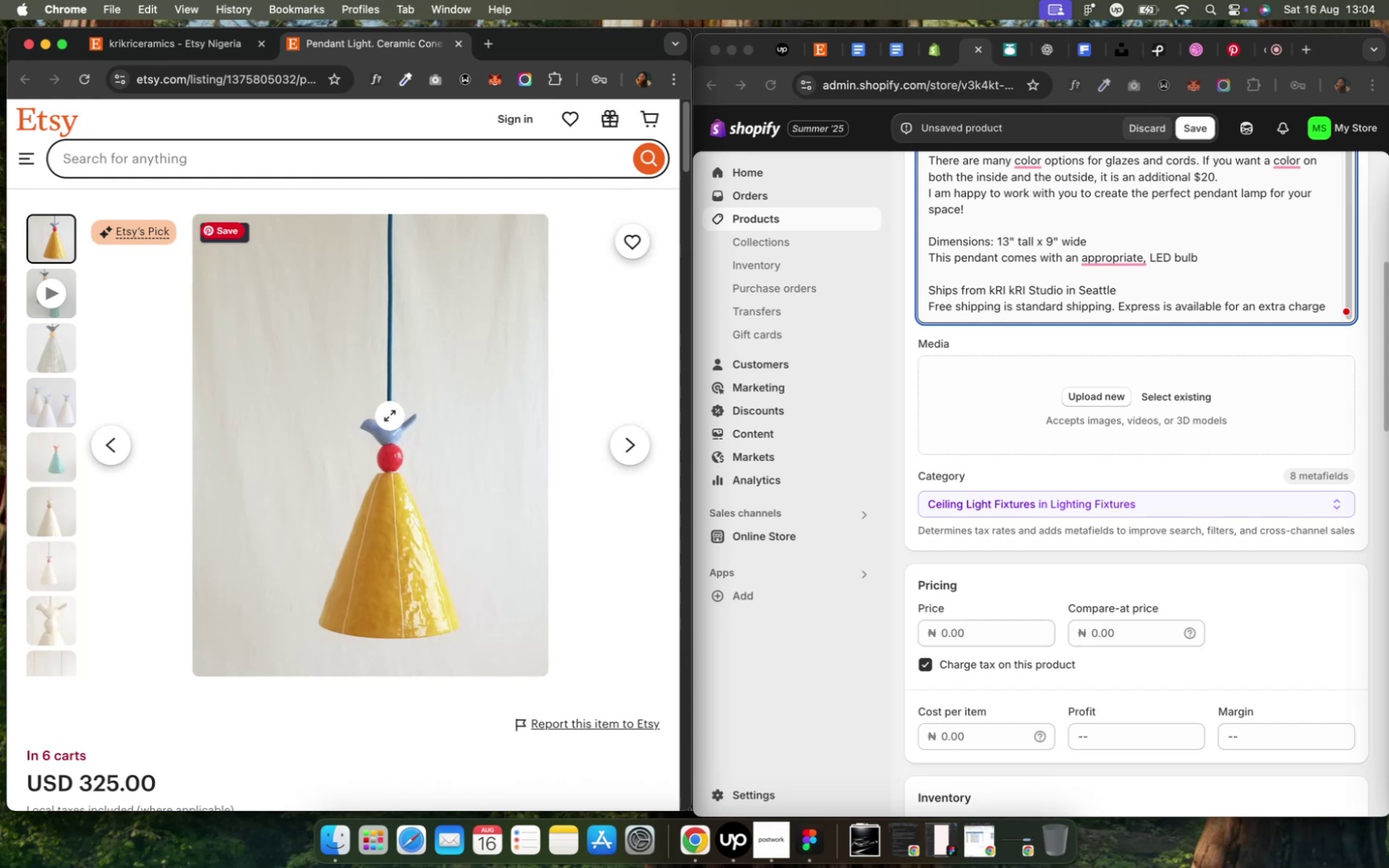 
wait(8.35)
 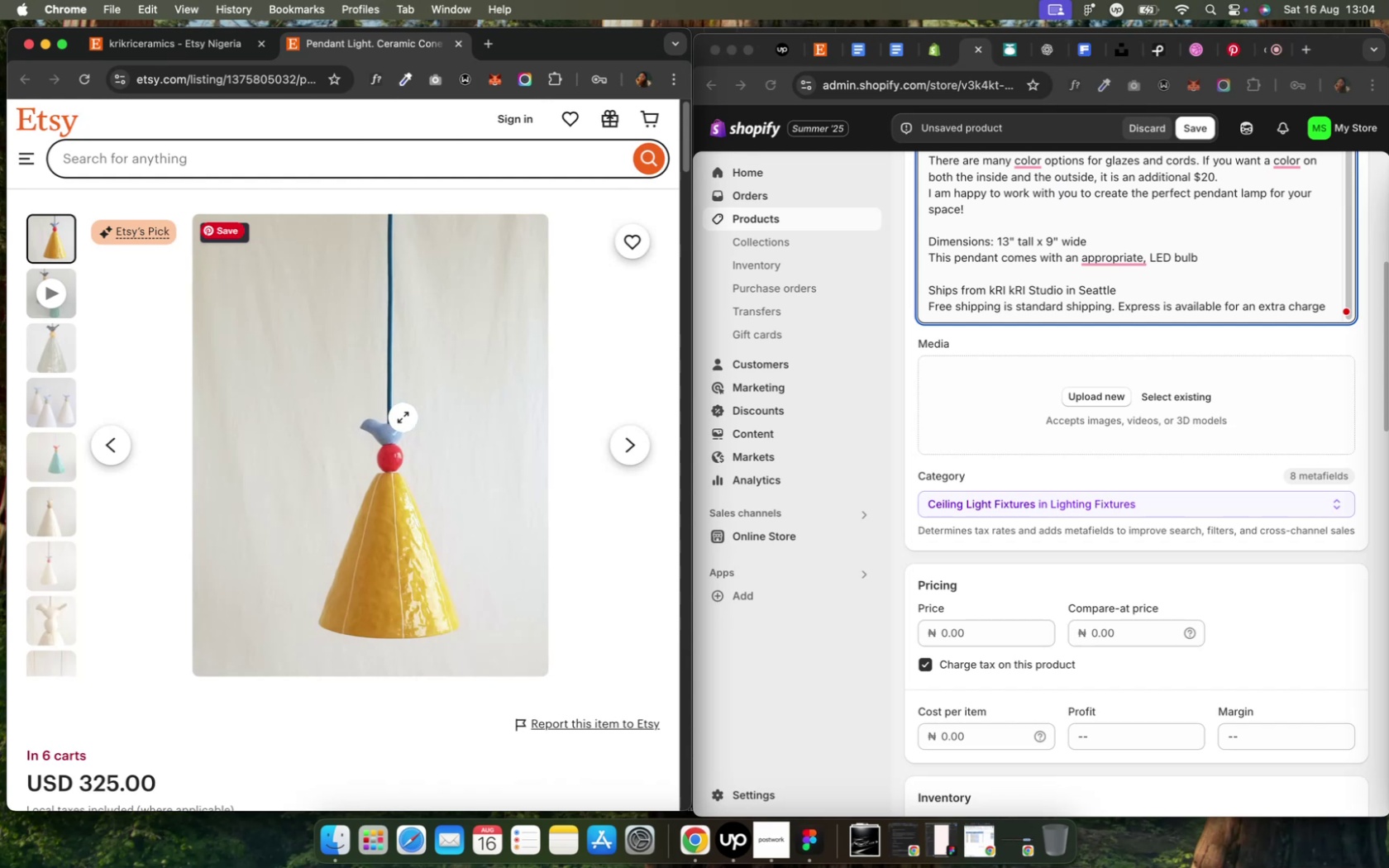 
key(Control+ArrowUp)
 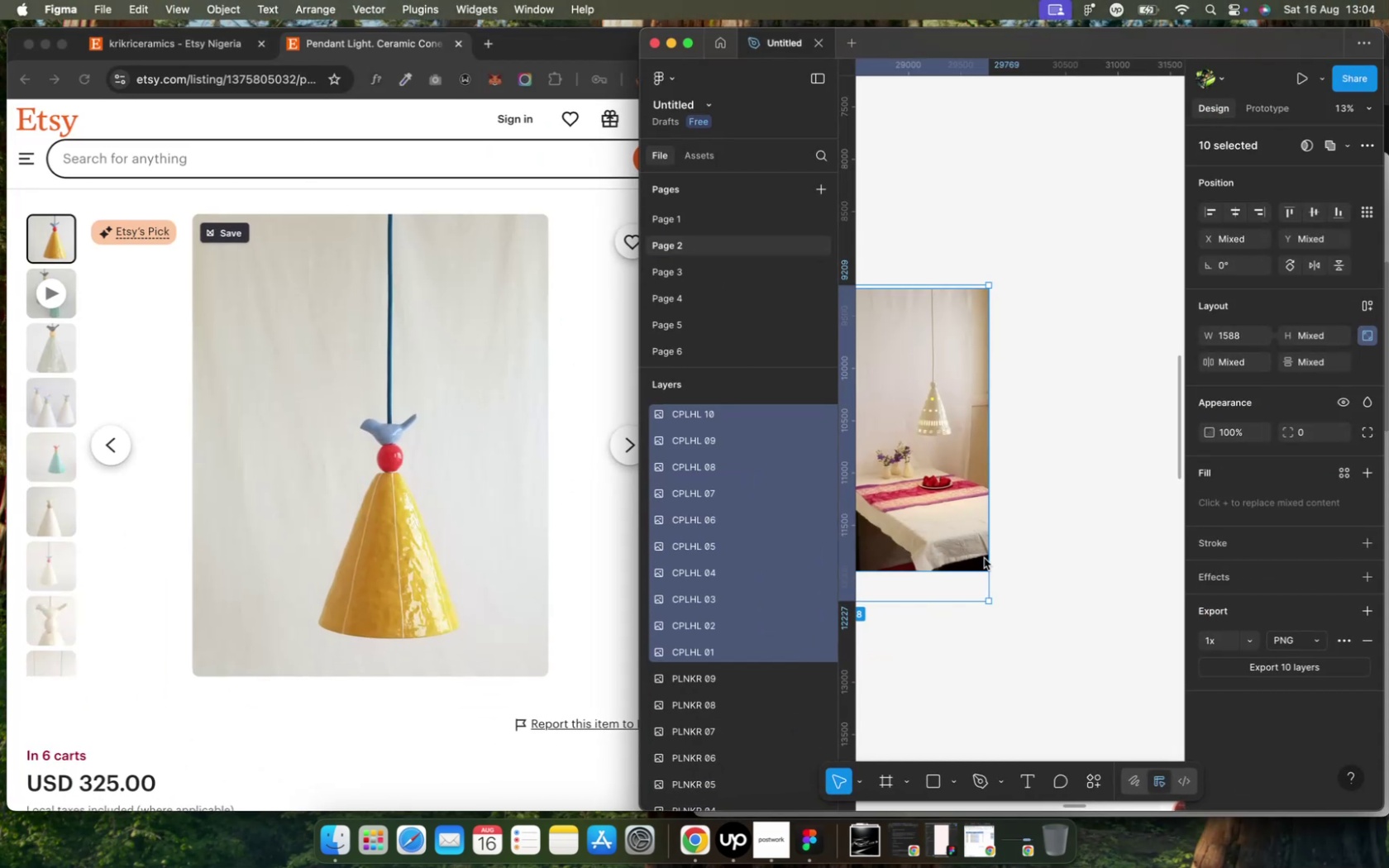 
hold_key(key=ShiftLeft, duration=1.06)
scroll: coordinate [1070, 498], scroll_direction: down, amount: 3.0
 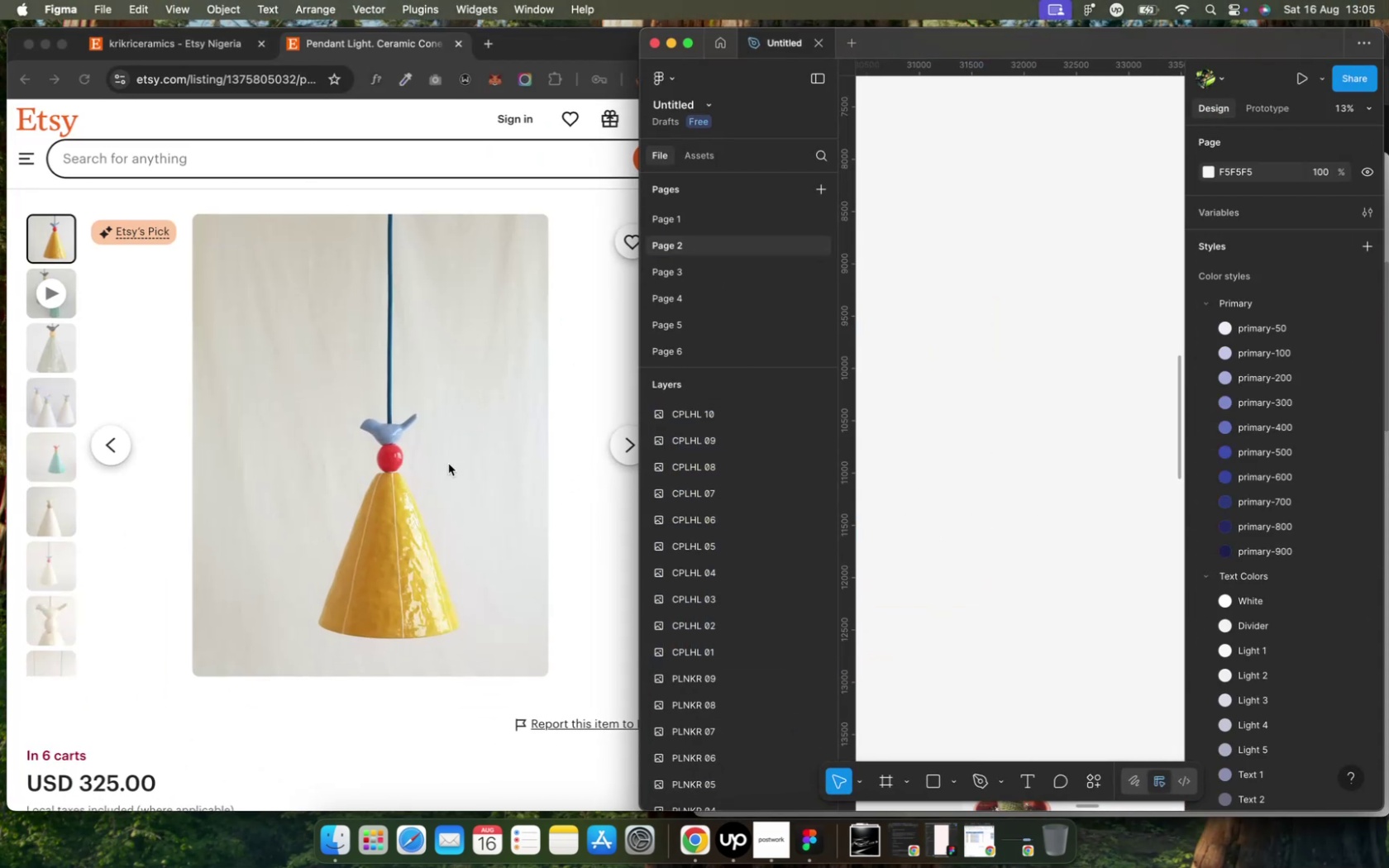 
wait(5.63)
 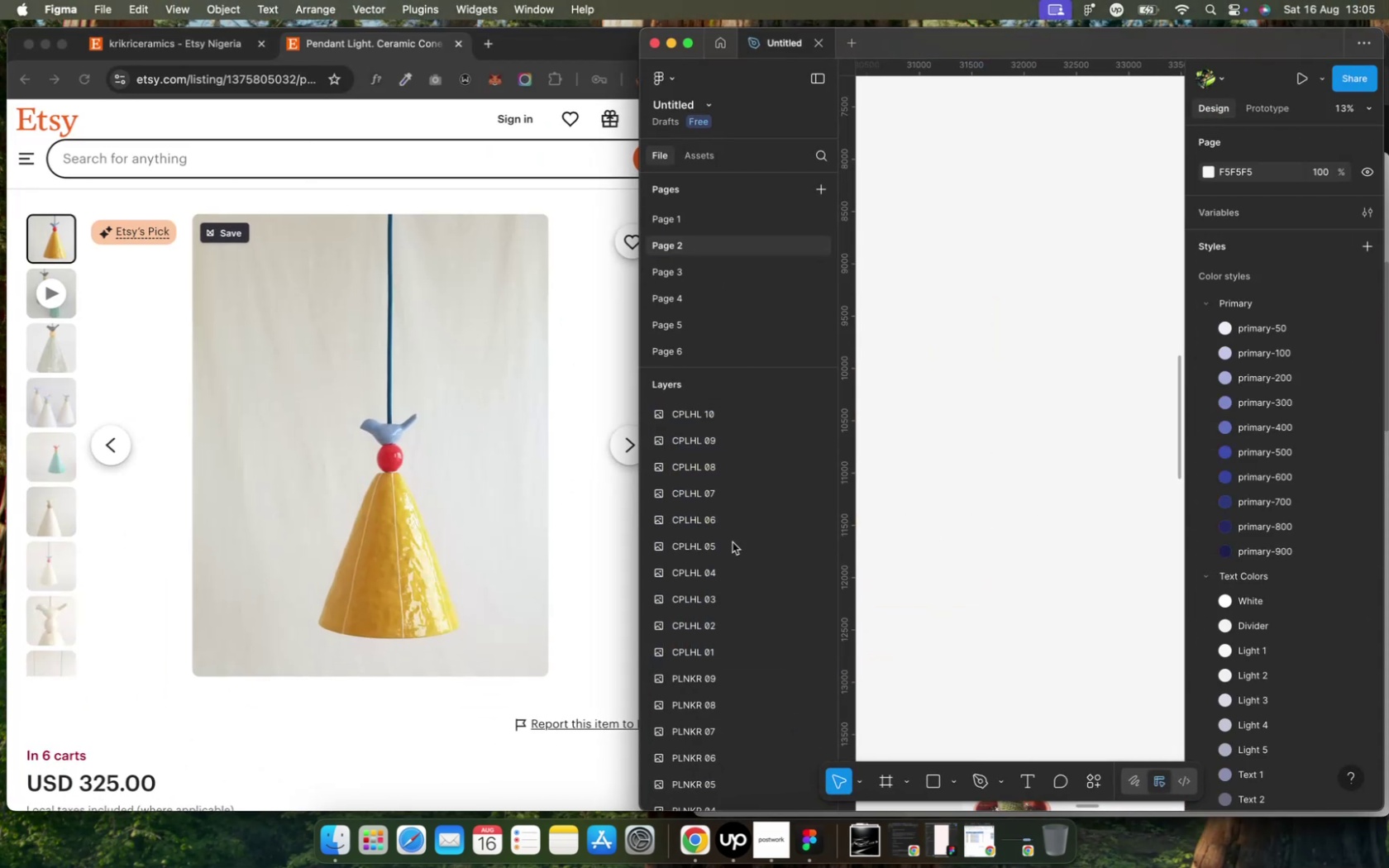 
left_click([485, 500])
 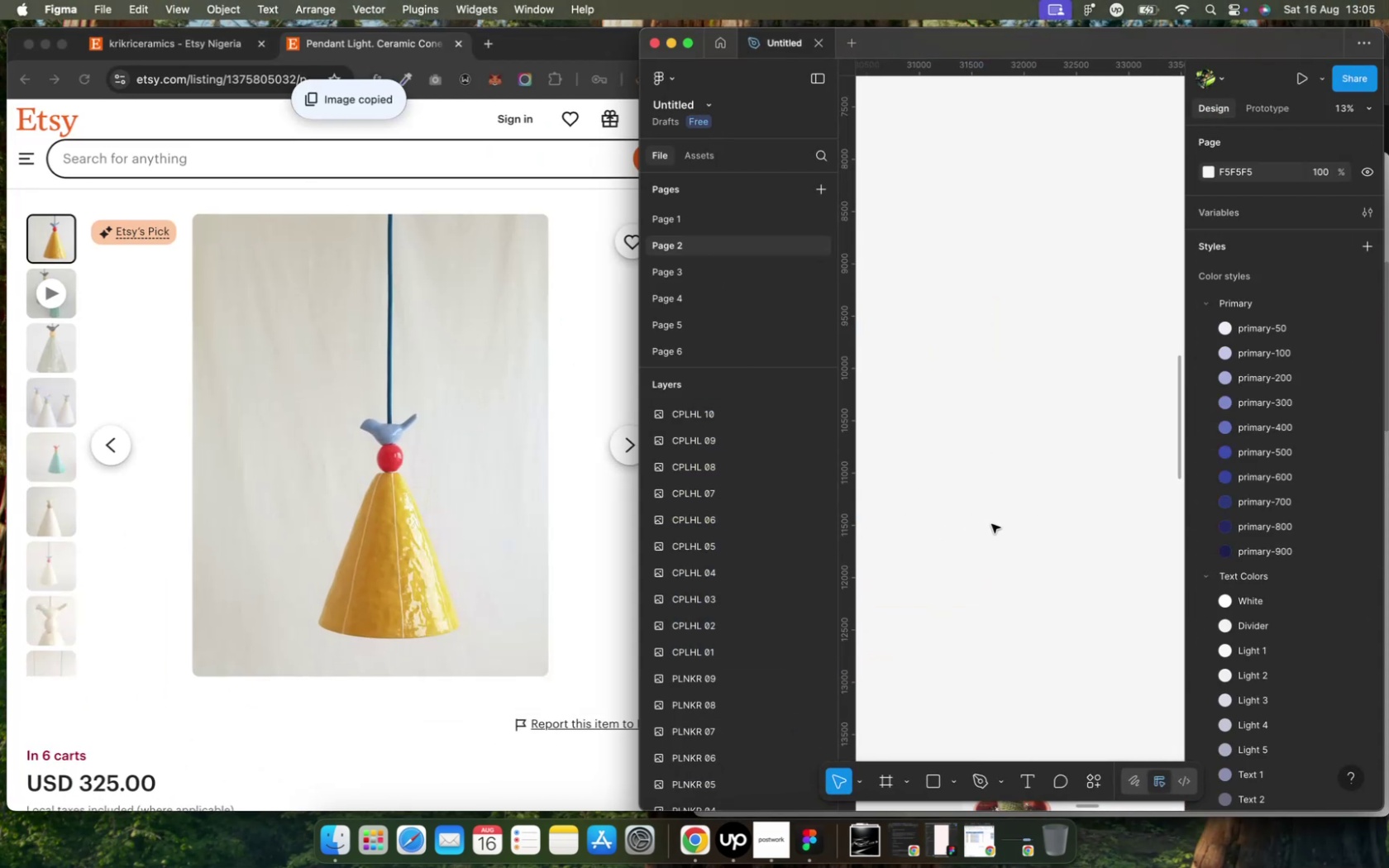 
key(Meta+V)
 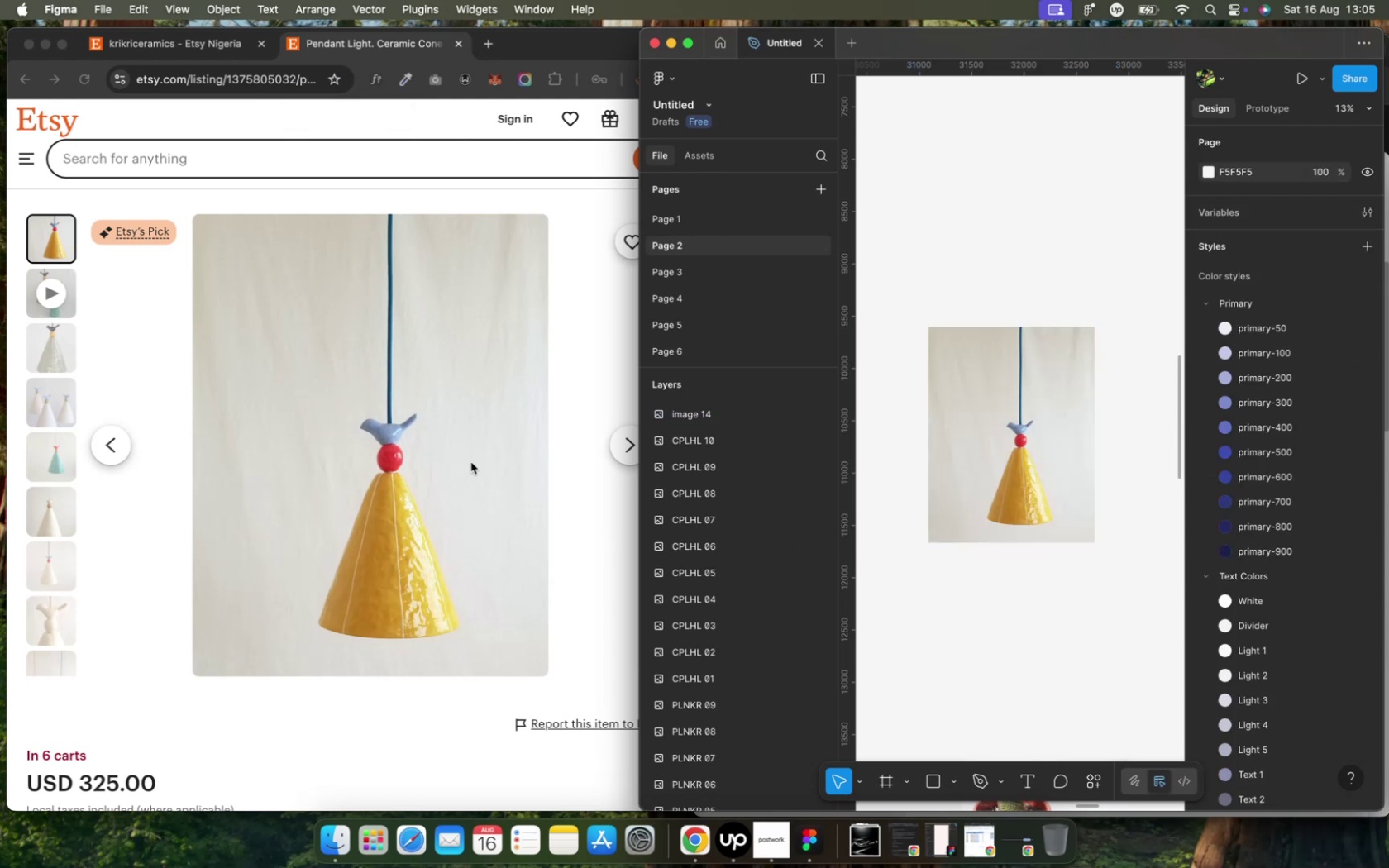 
double_click([624, 460])
 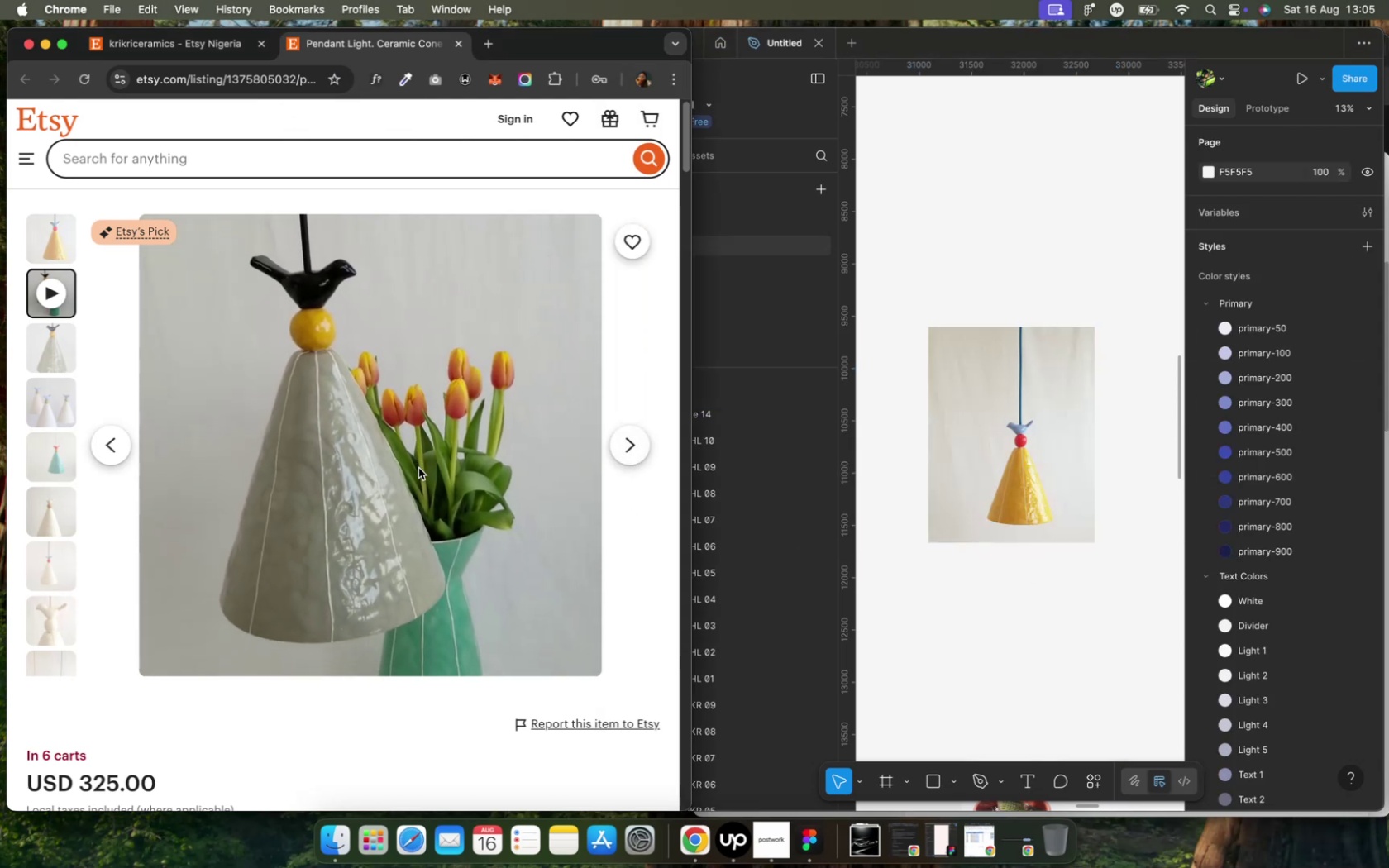 
wait(5.62)
 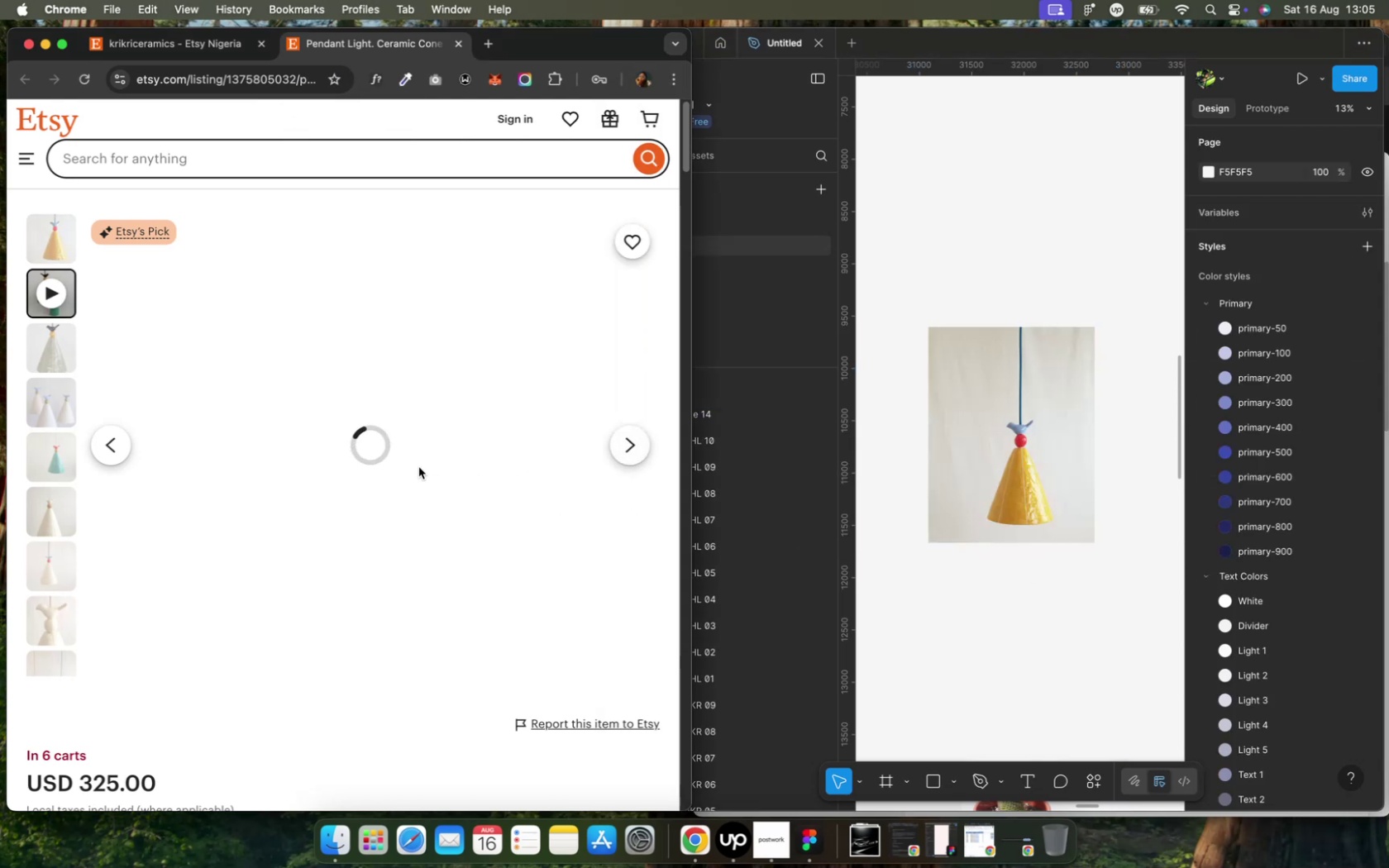 
left_click([617, 449])
 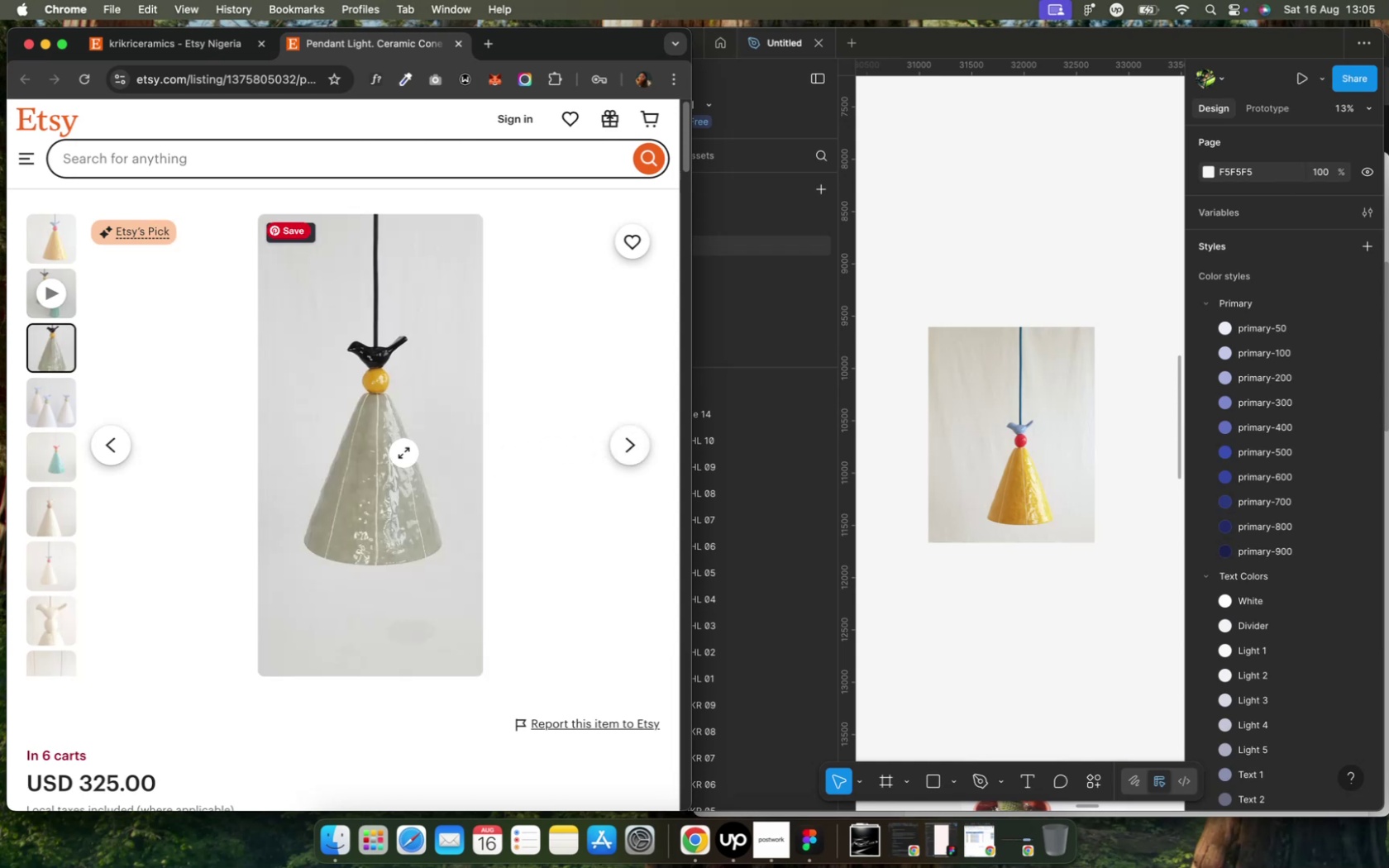 
right_click([390, 458])
 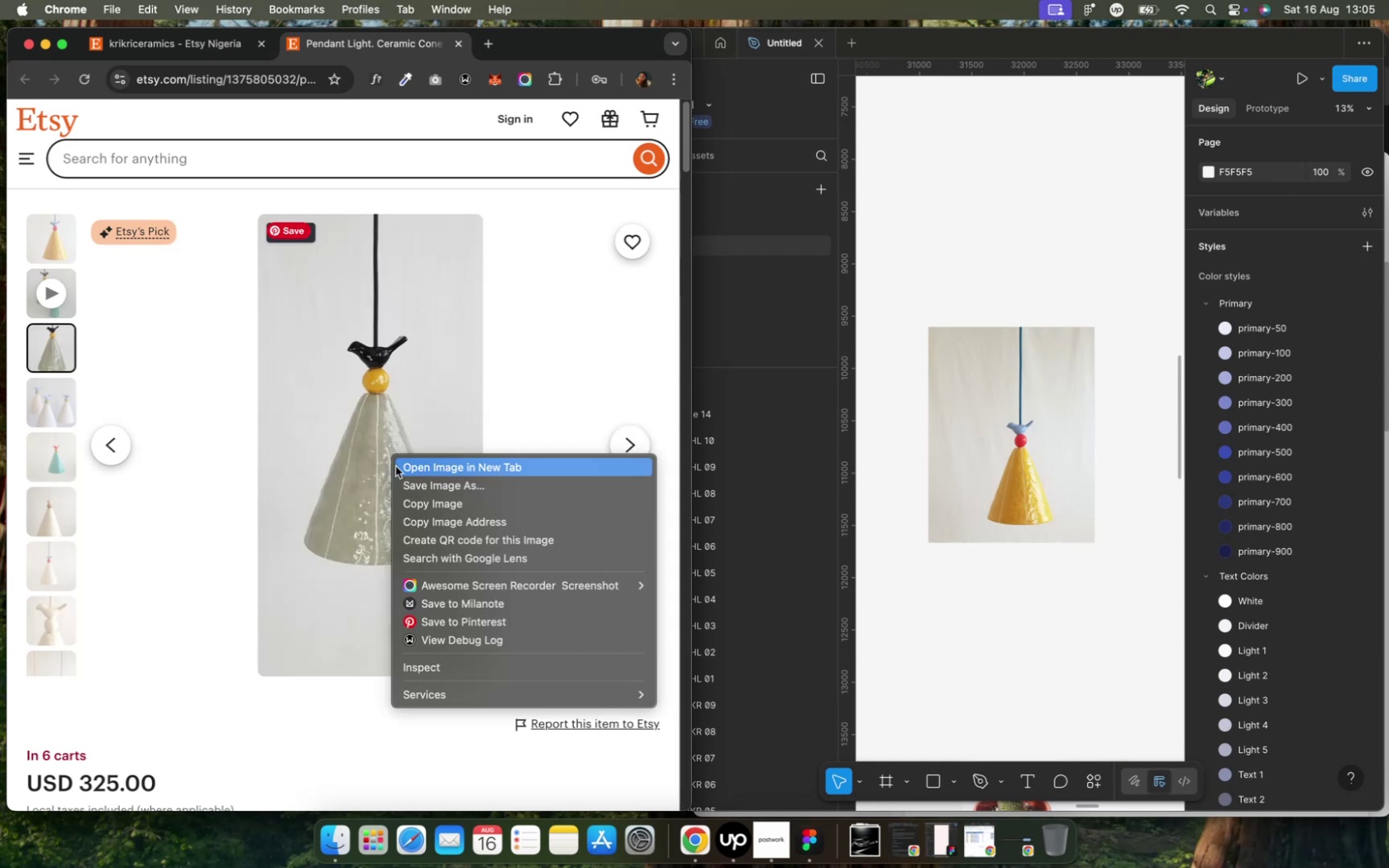 
left_click([419, 508])
 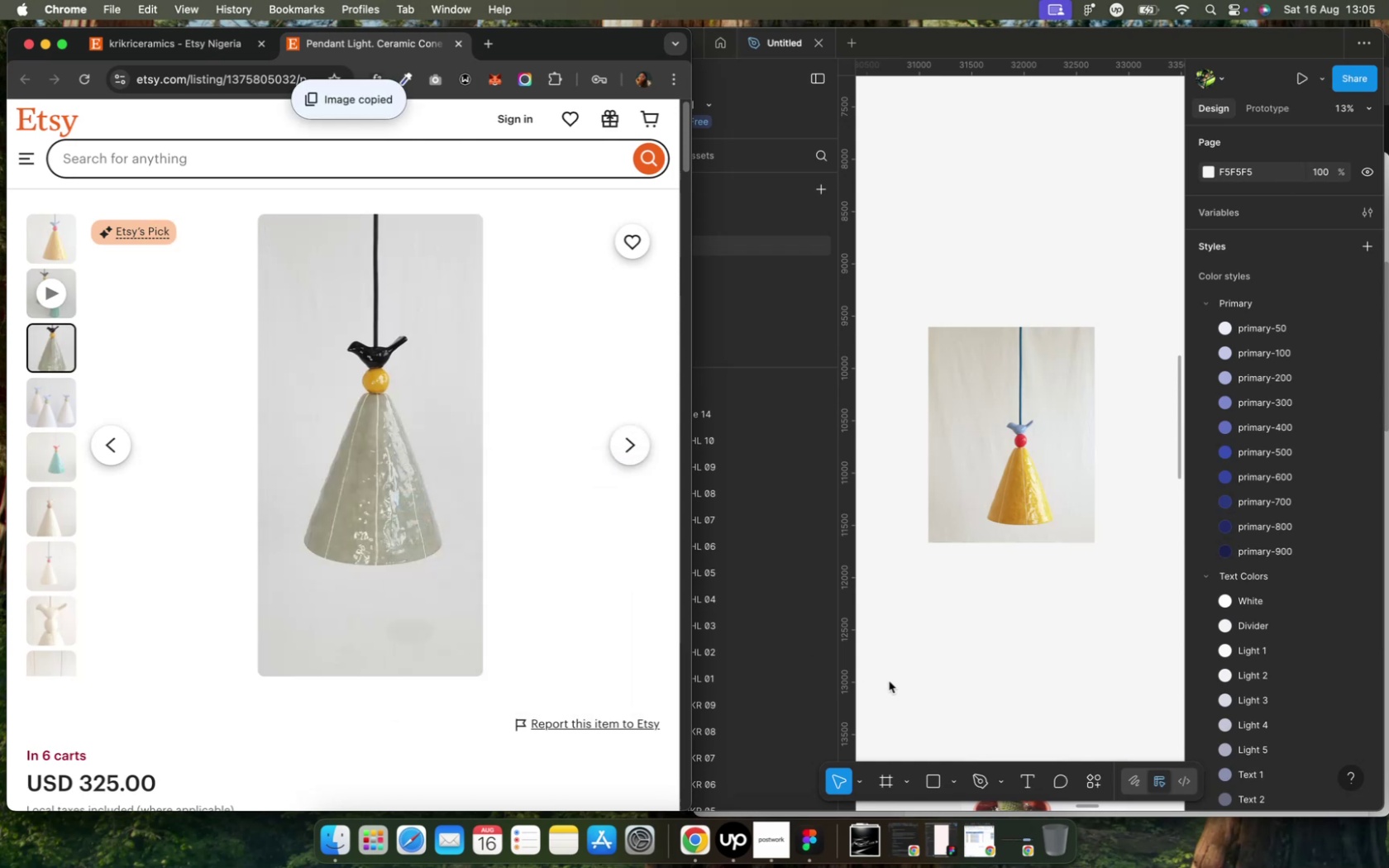 
key(Meta+V)
 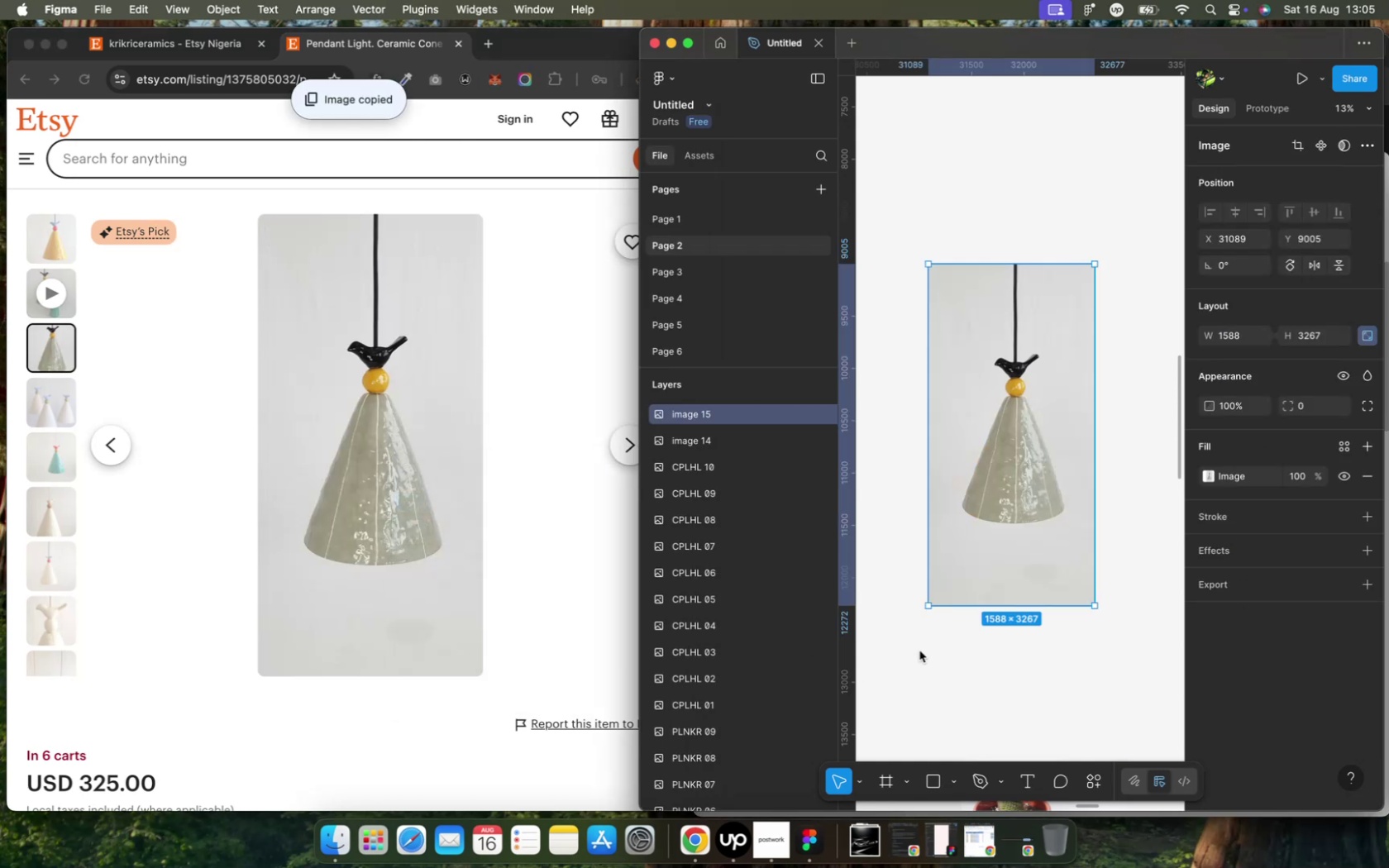 
left_click([925, 660])
 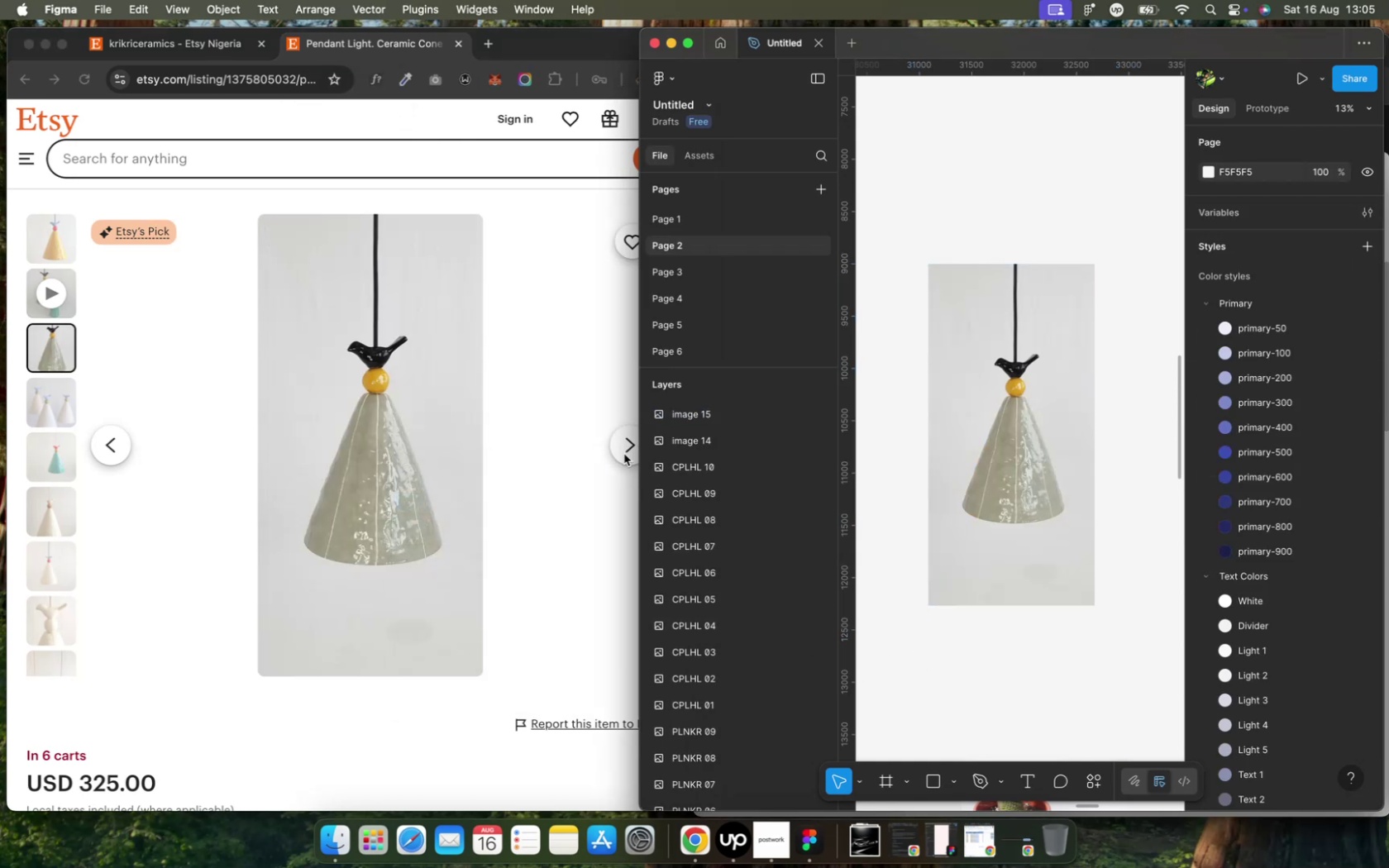 
left_click([611, 427])
 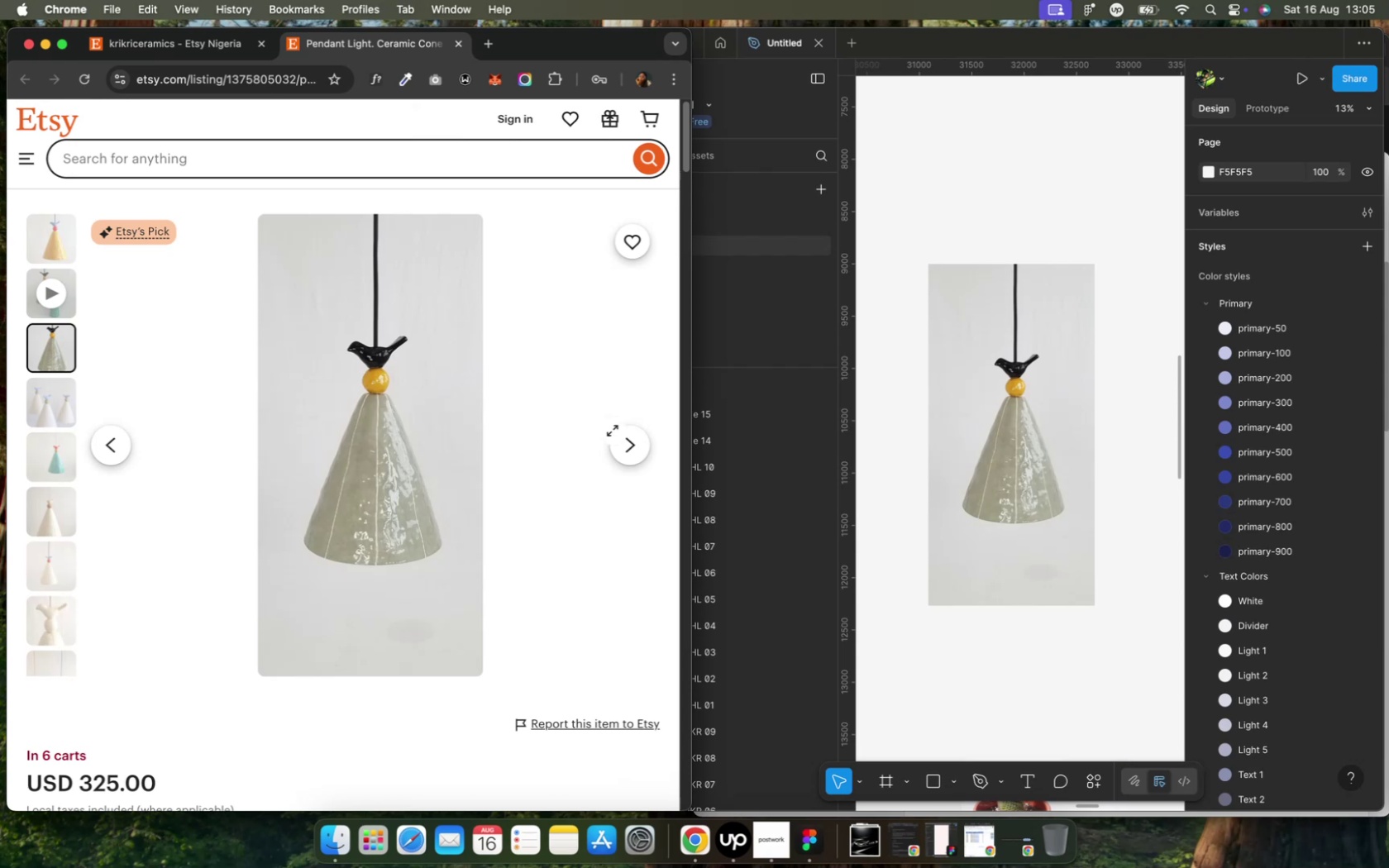 
left_click([624, 450])
 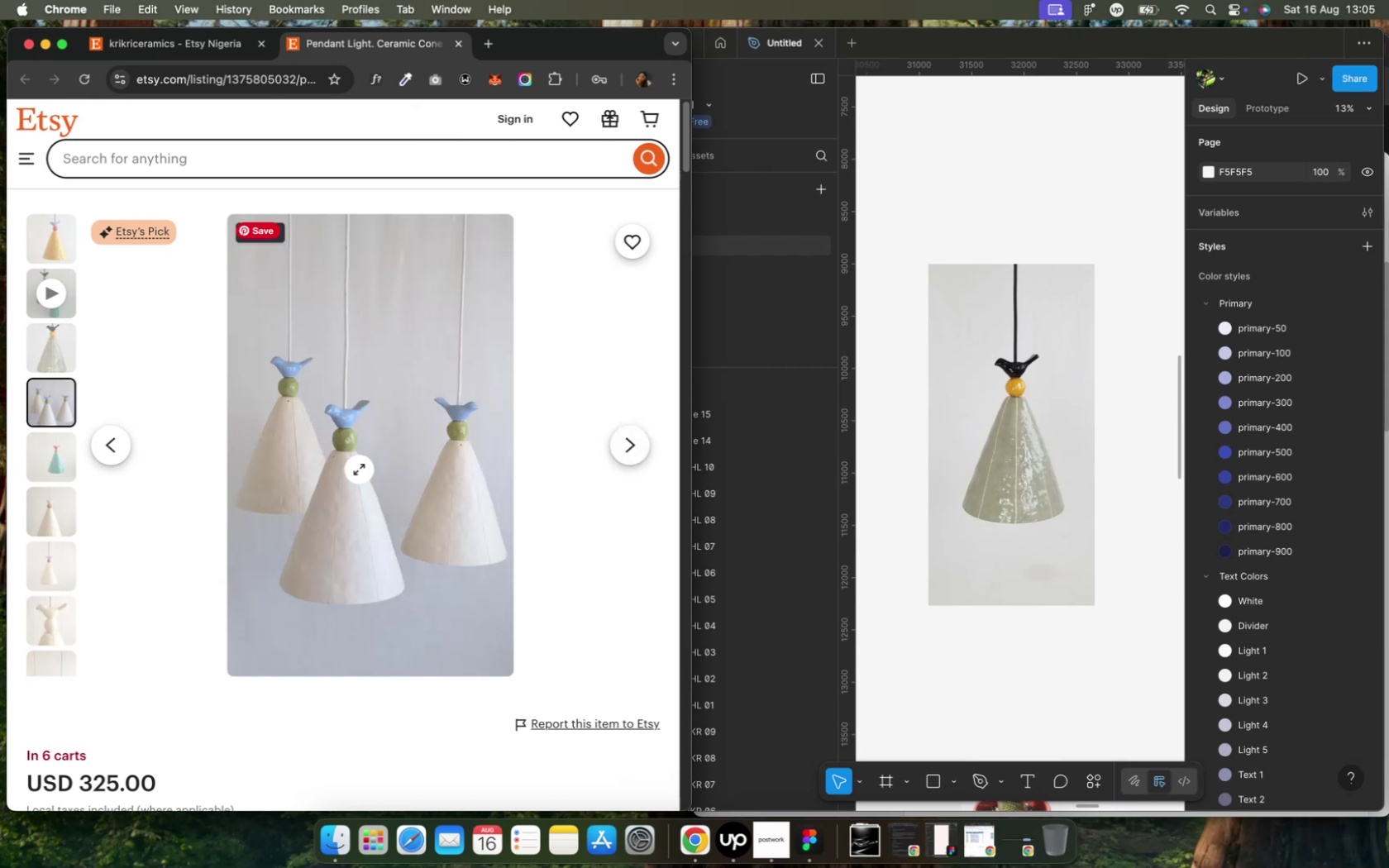 
right_click([359, 469])
 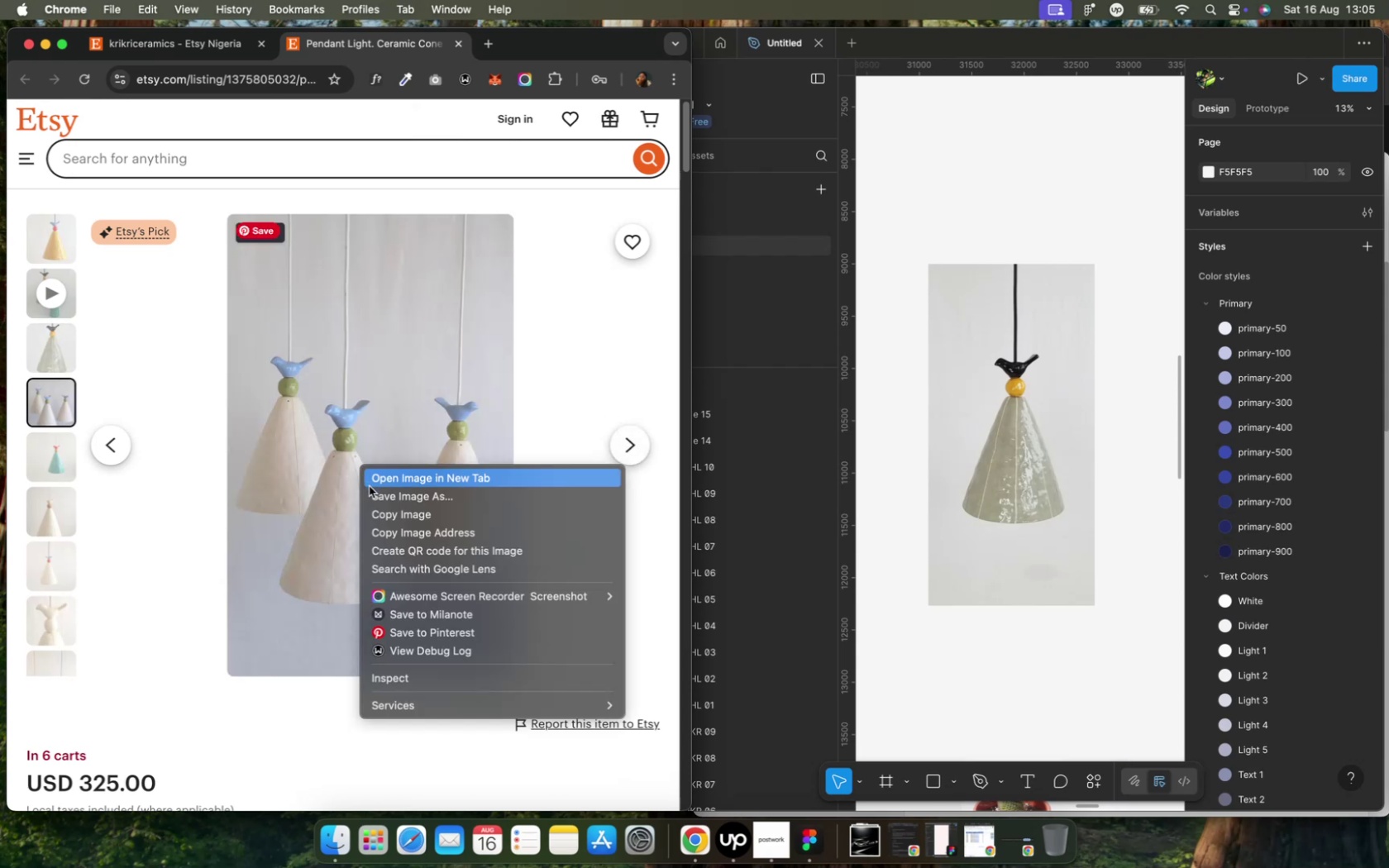 
left_click([387, 511])
 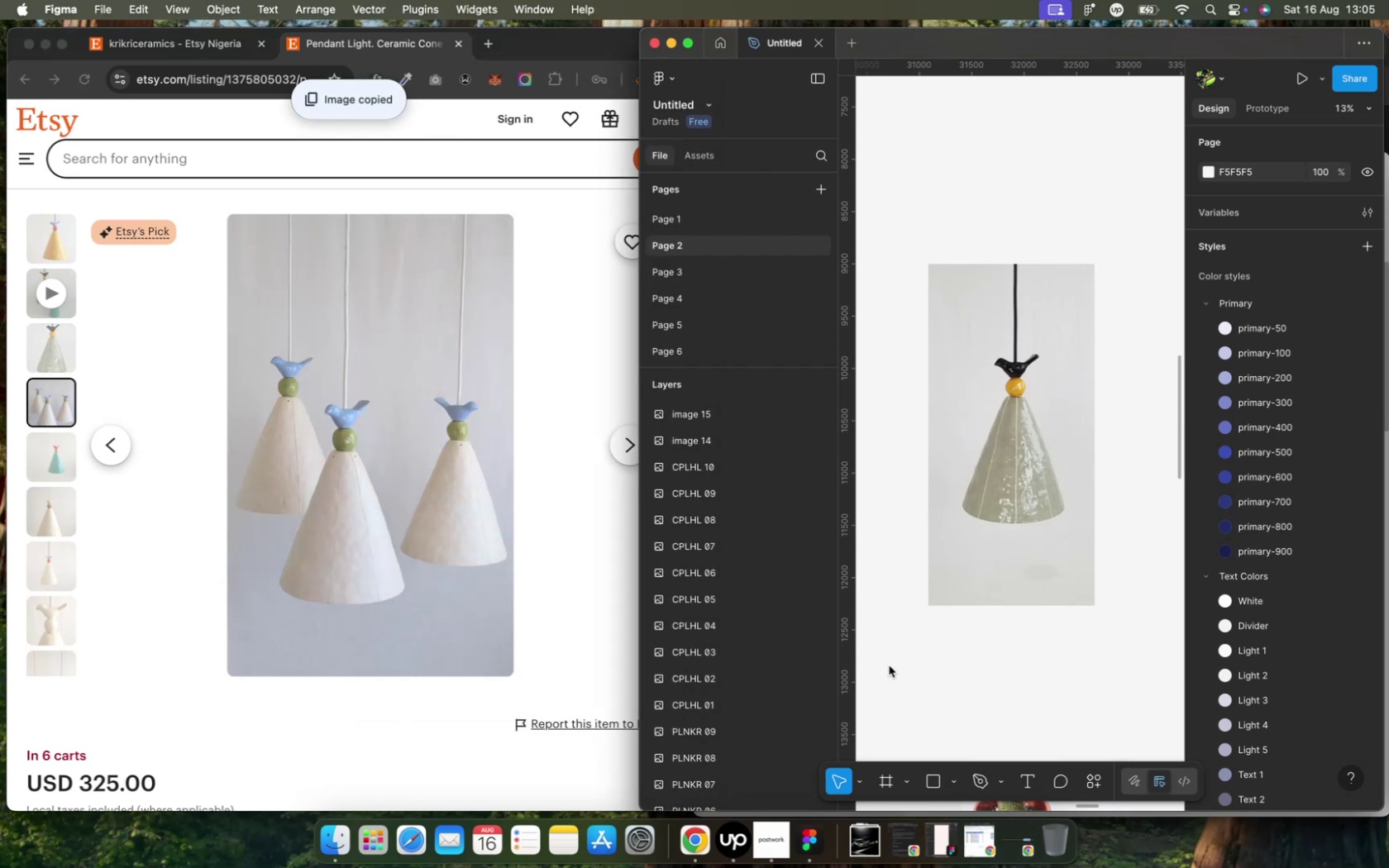 
key(Meta+CommandLeft)
 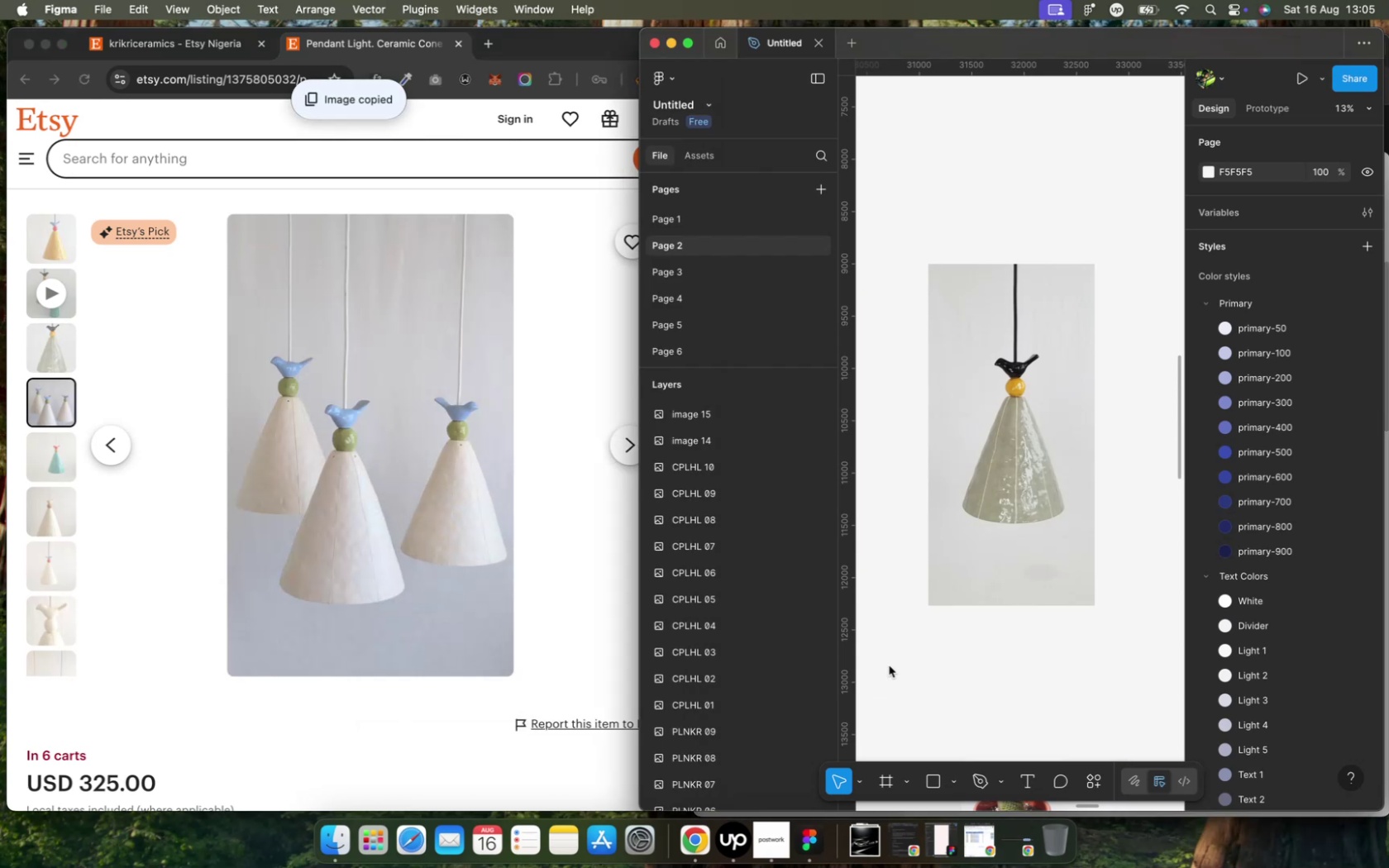 
key(Meta+V)
 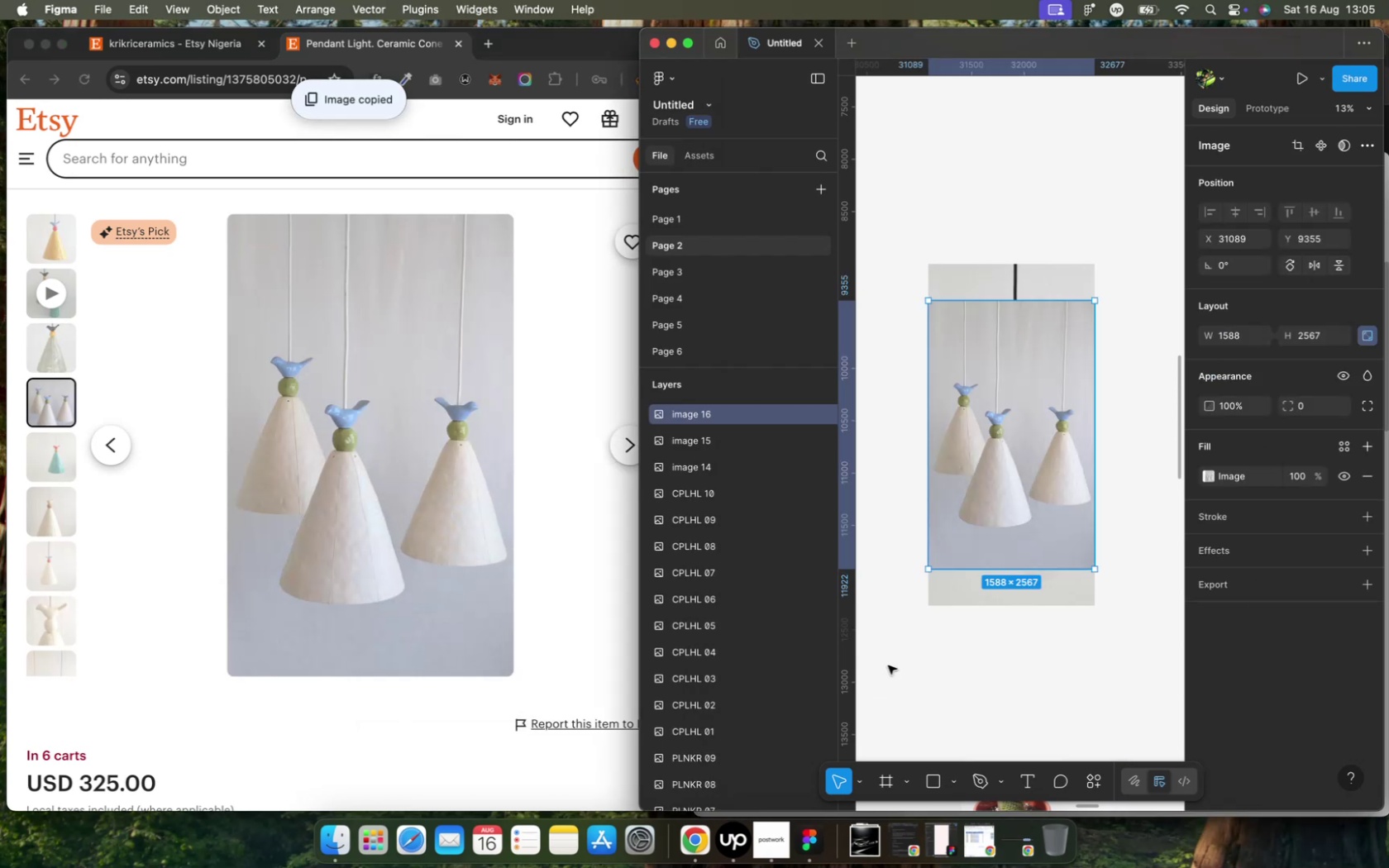 
left_click([887, 665])
 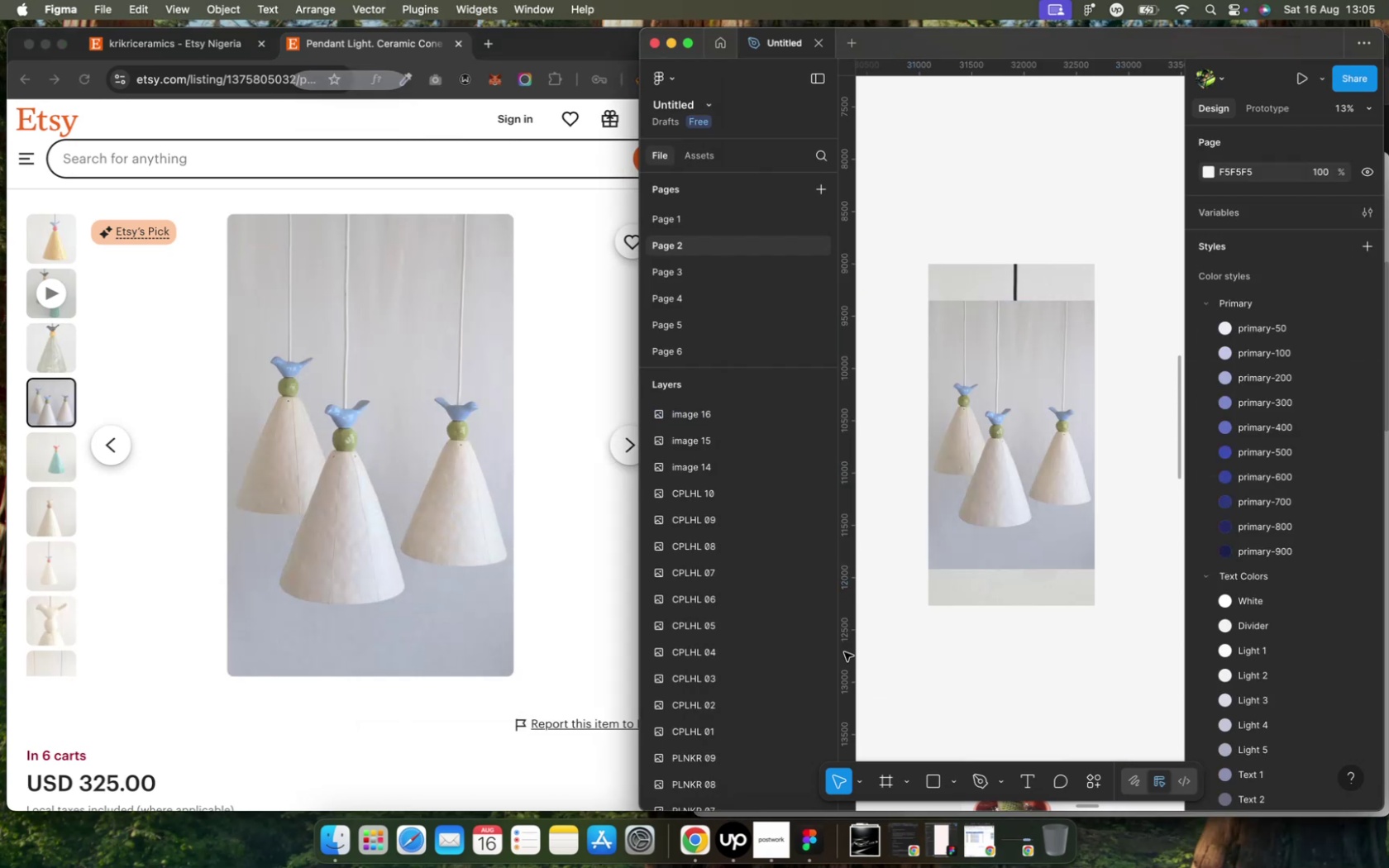 
left_click([506, 503])
 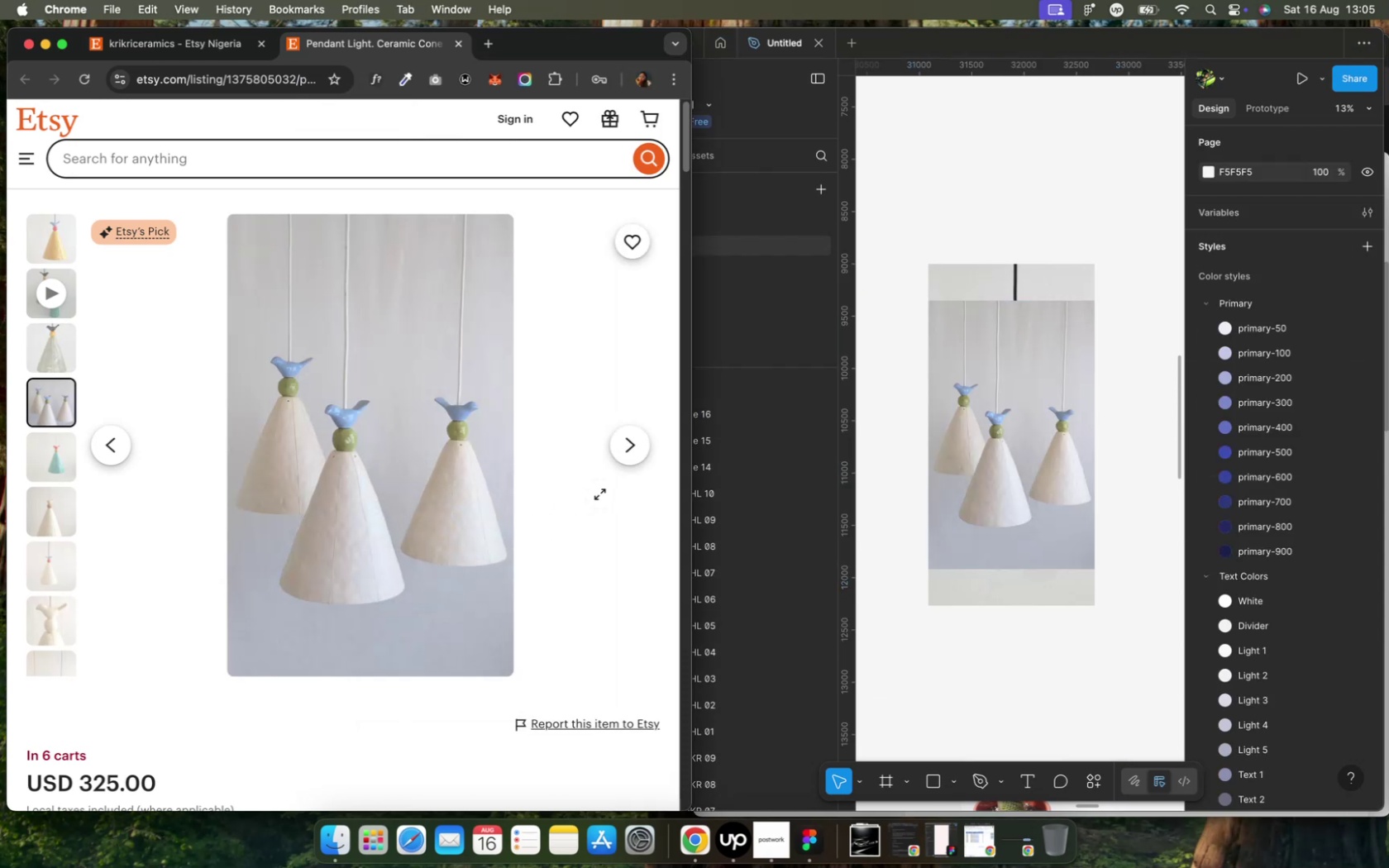 
left_click([640, 432])
 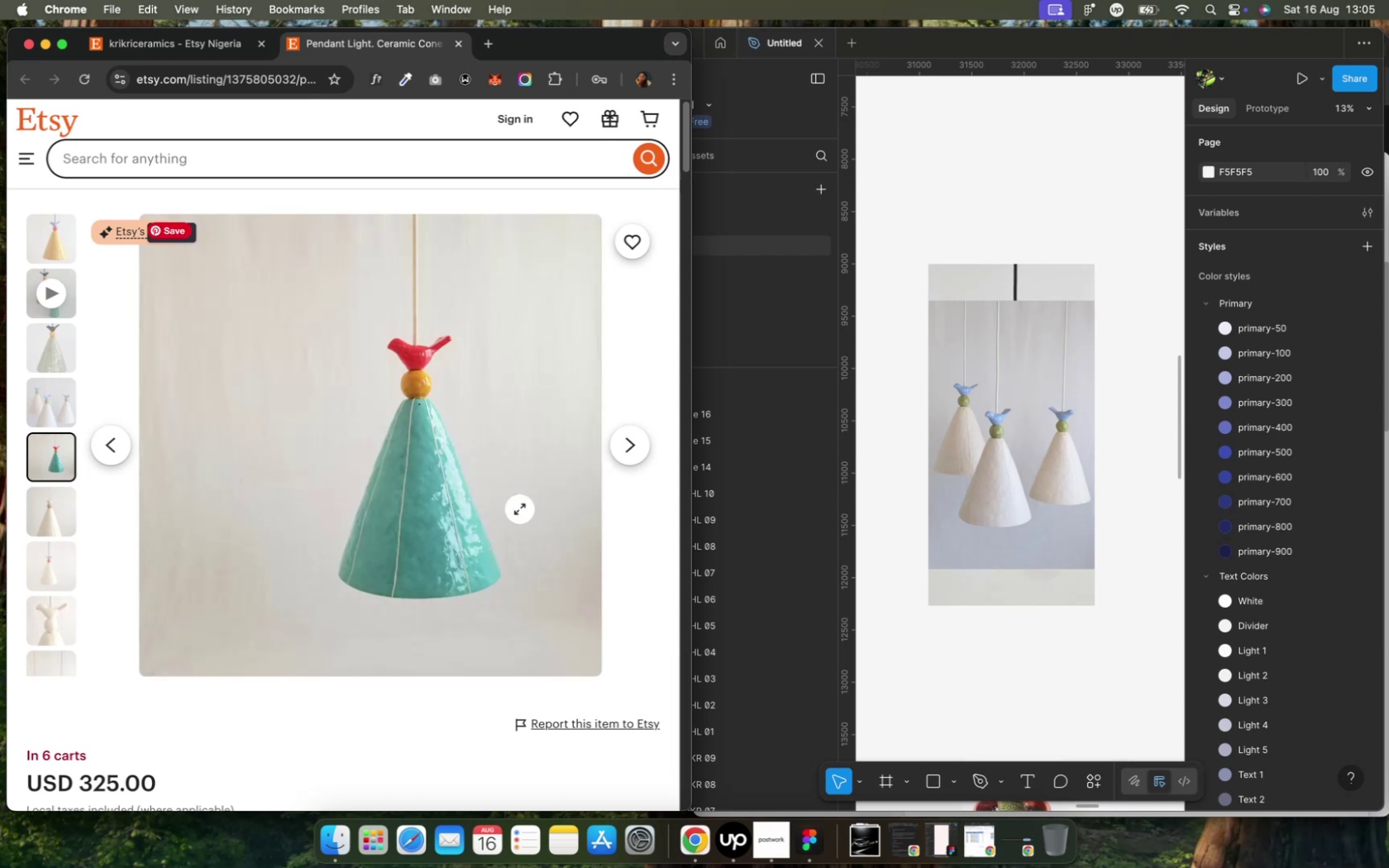 
right_click([509, 517])
 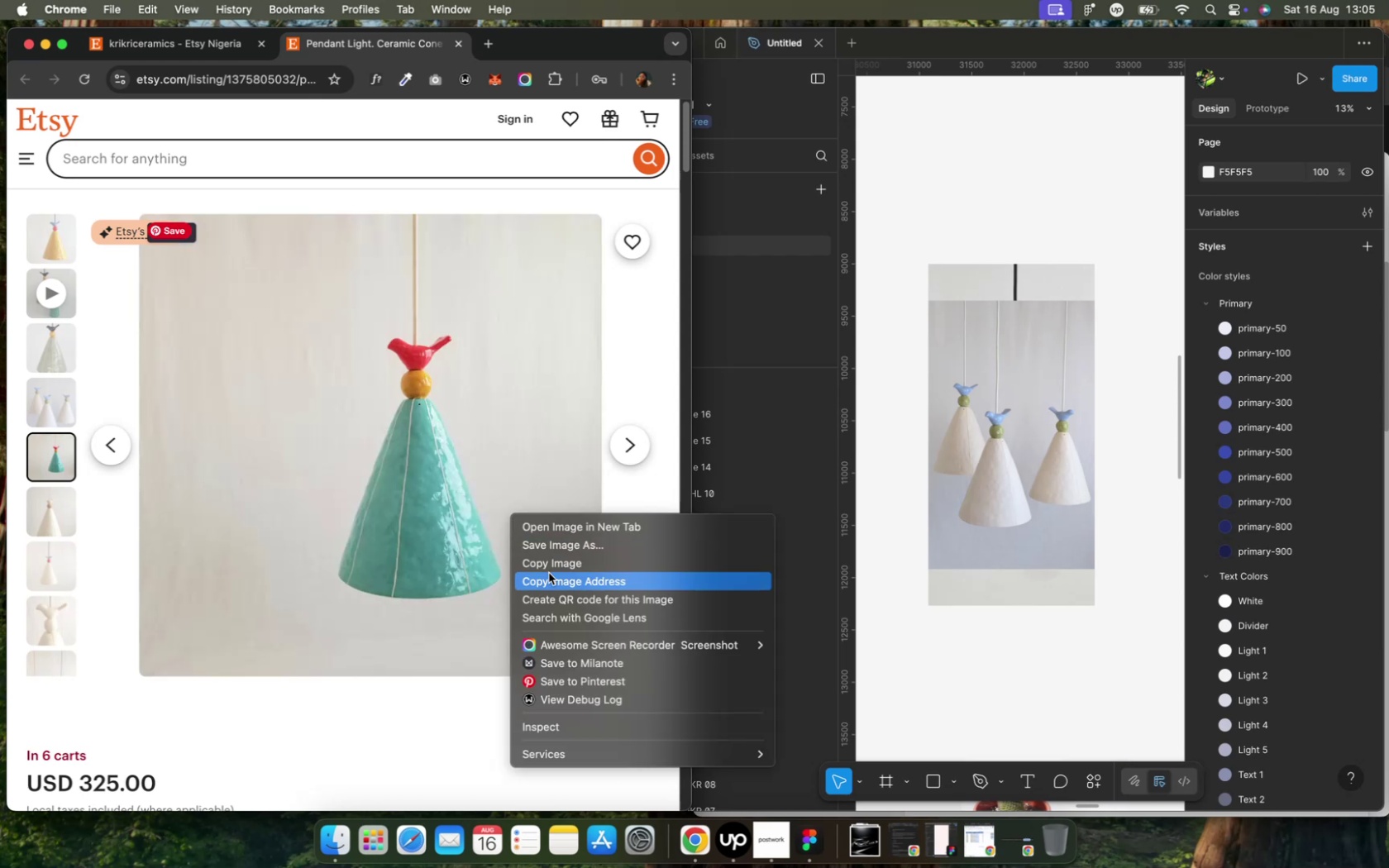 
left_click([550, 559])
 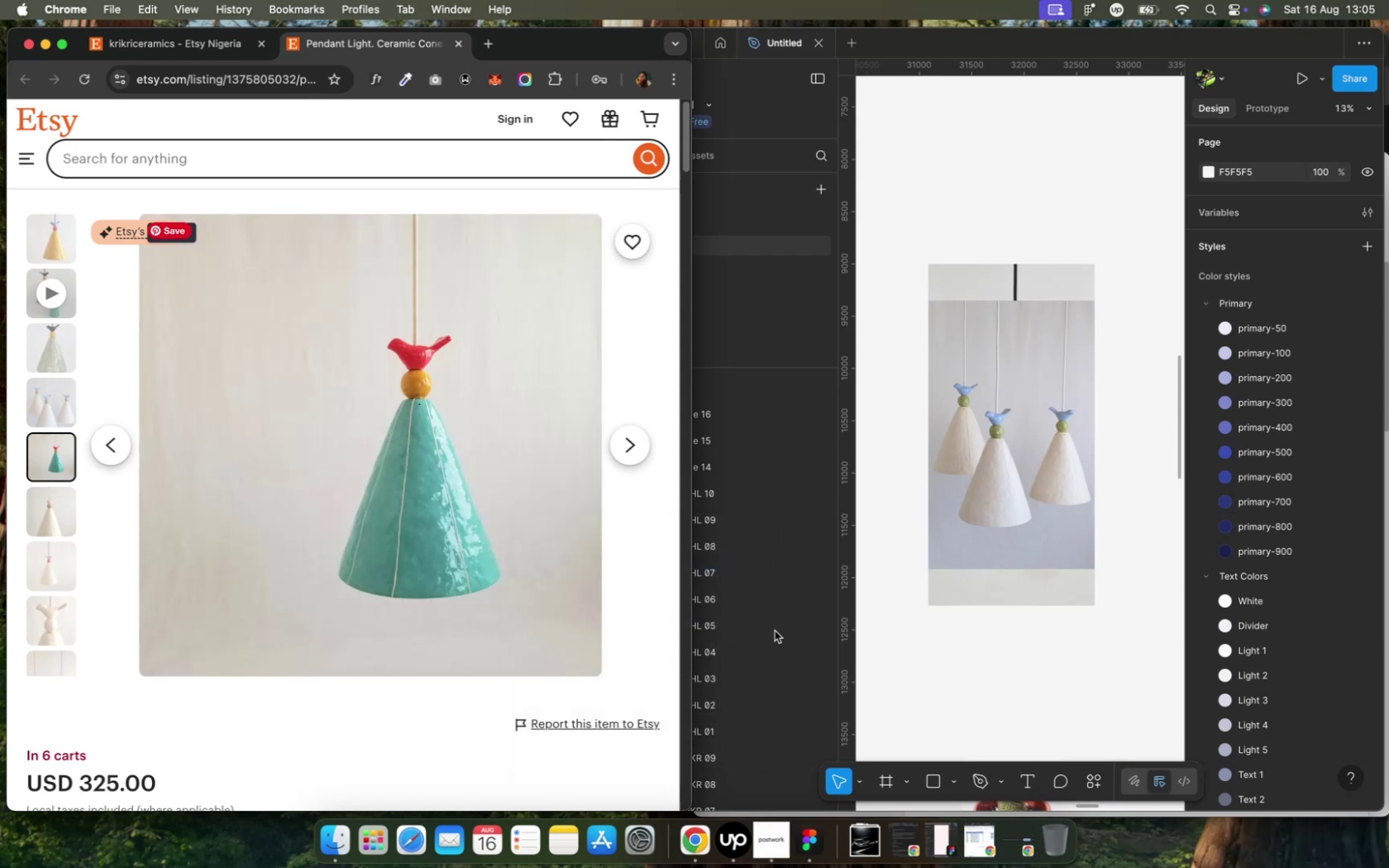 
left_click([903, 632])
 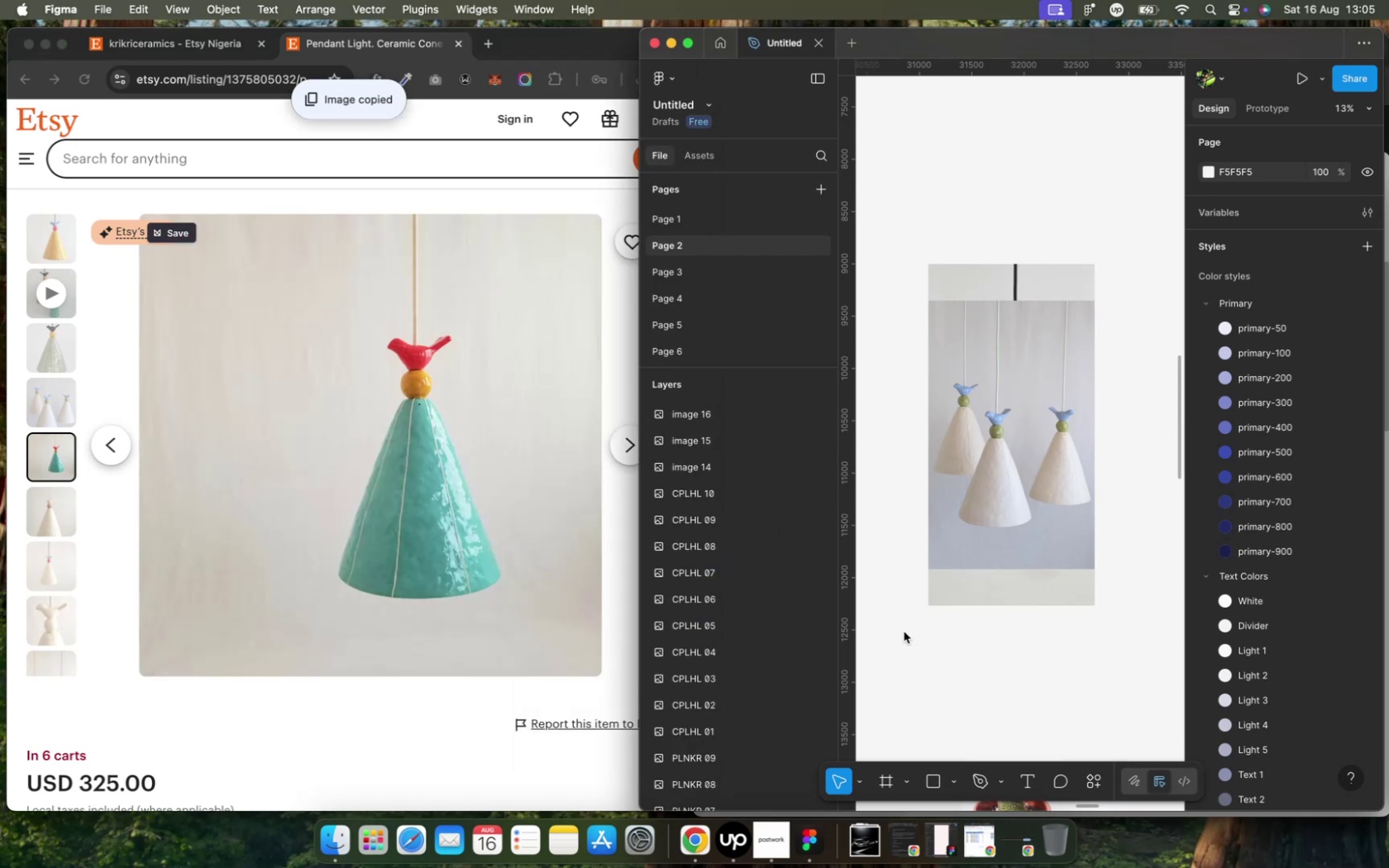 
key(Meta+V)
 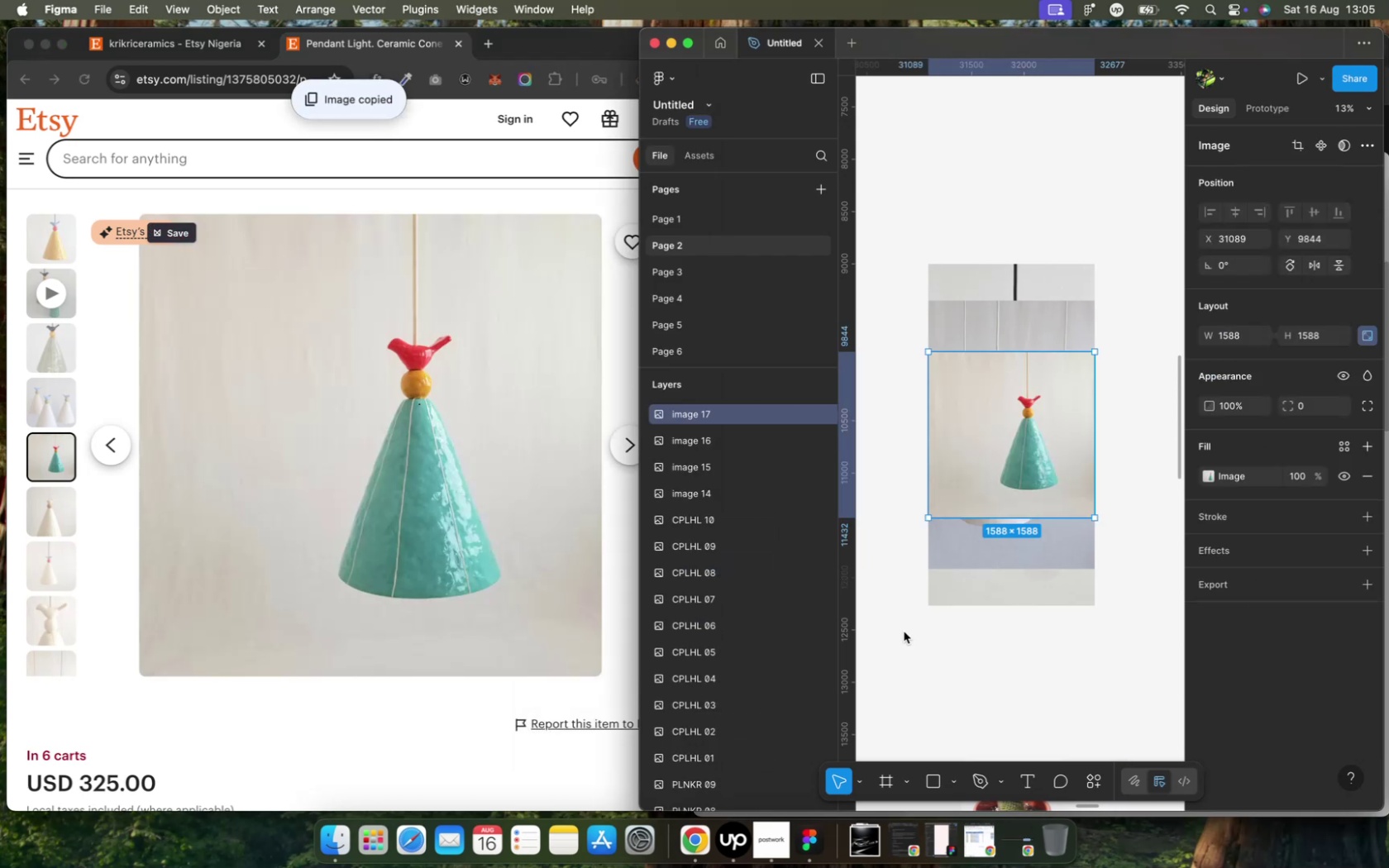 
left_click([903, 632])
 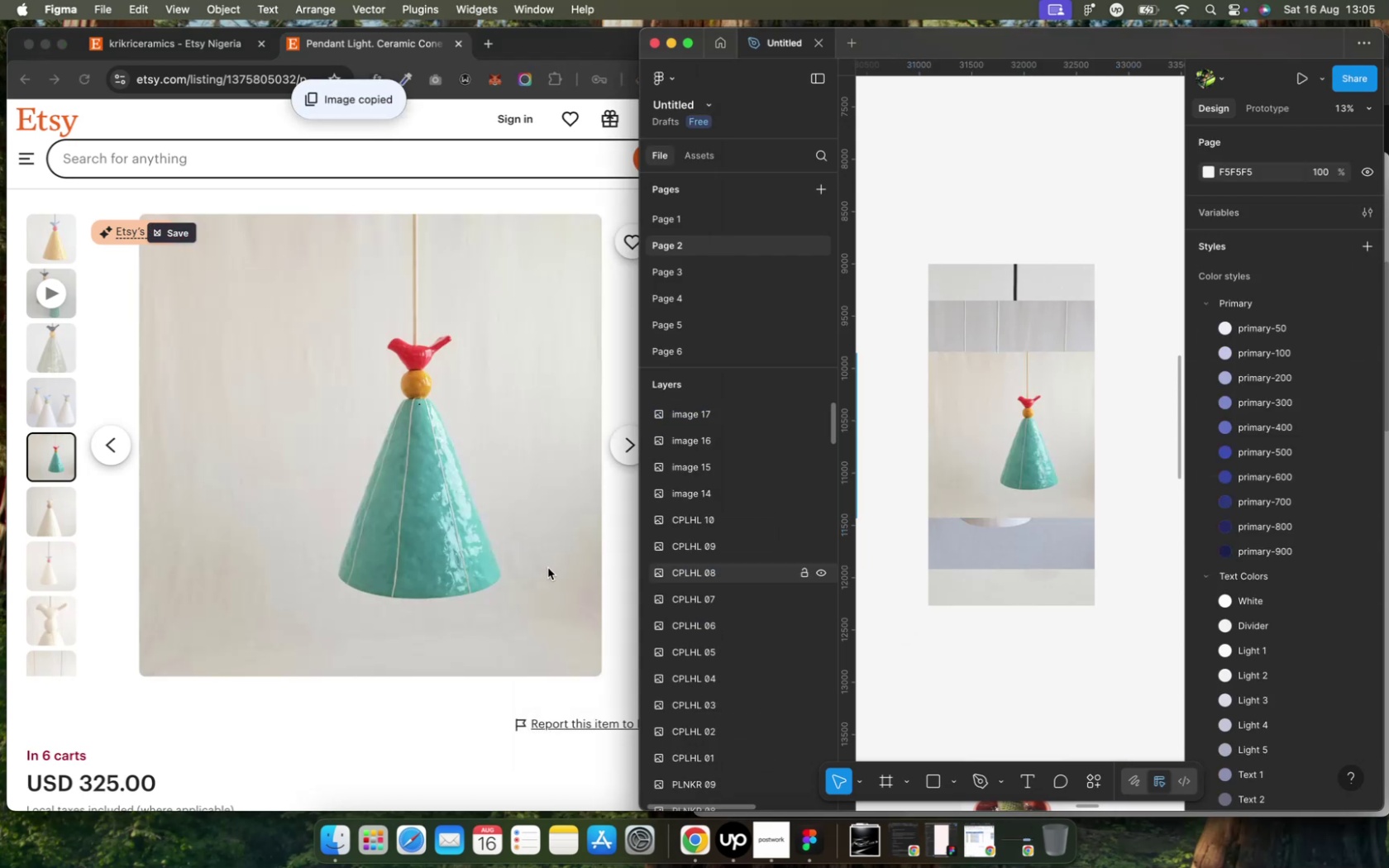 
left_click([494, 560])
 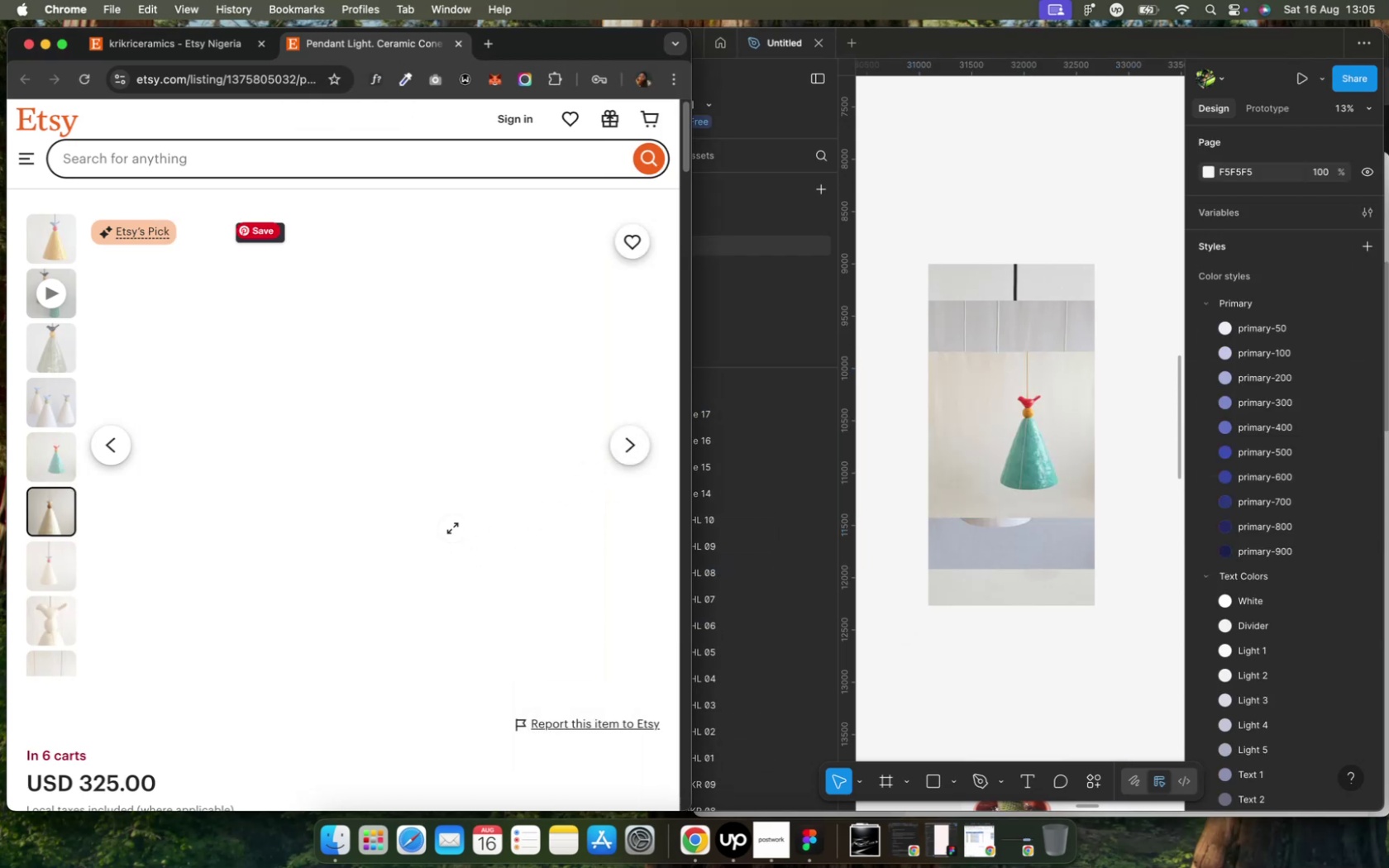 
right_click([452, 528])
 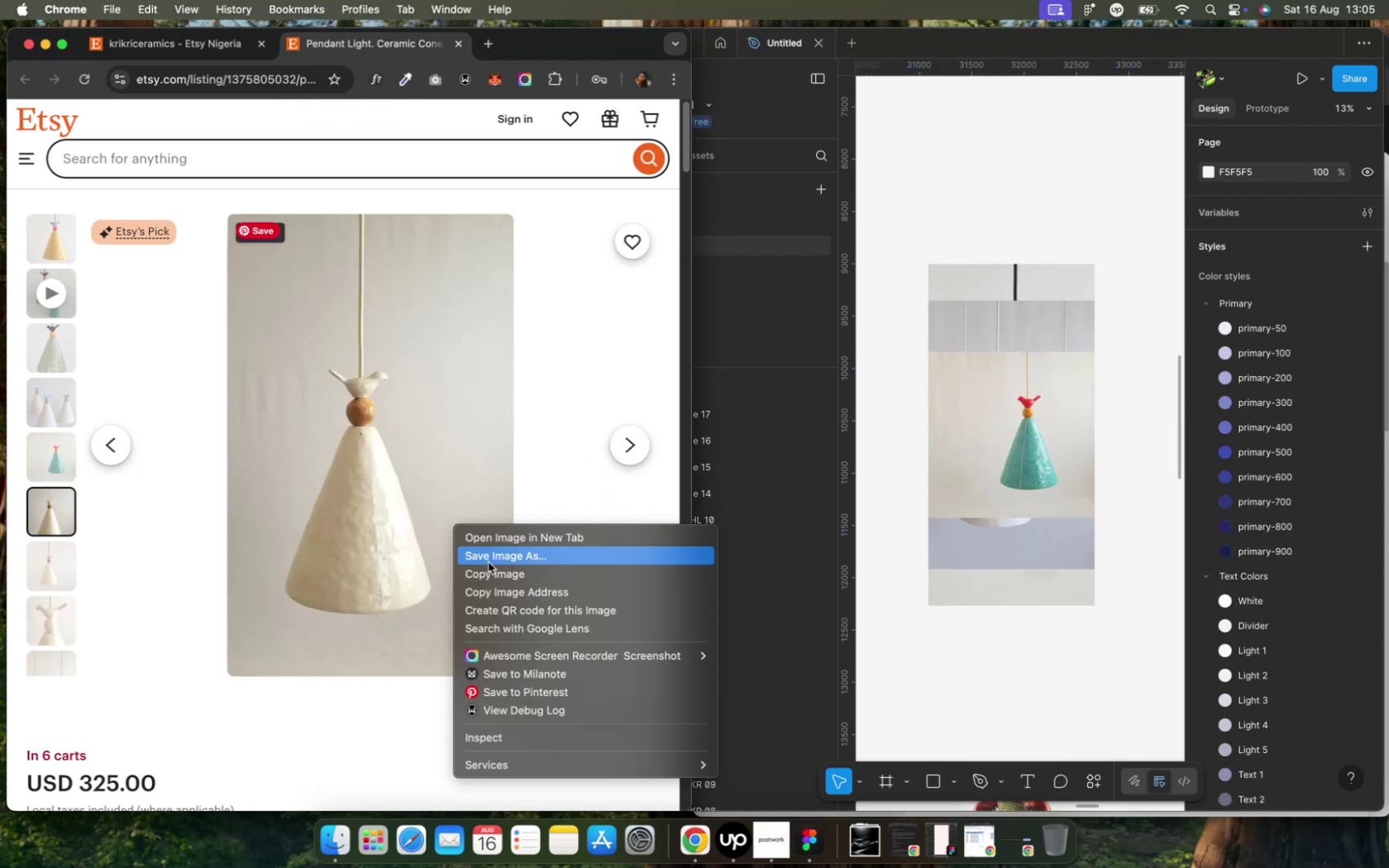 
left_click([492, 569])
 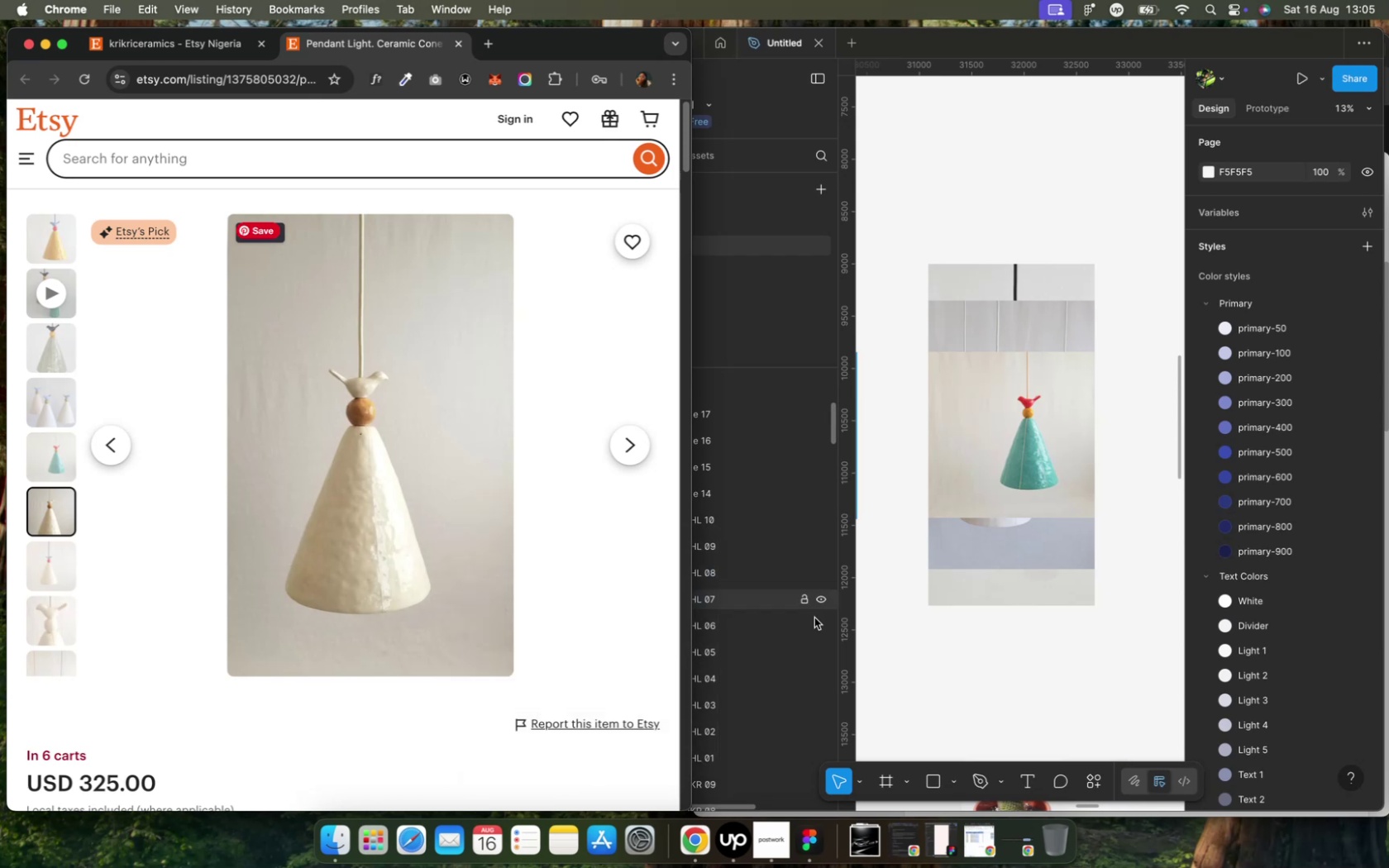 
left_click([895, 642])
 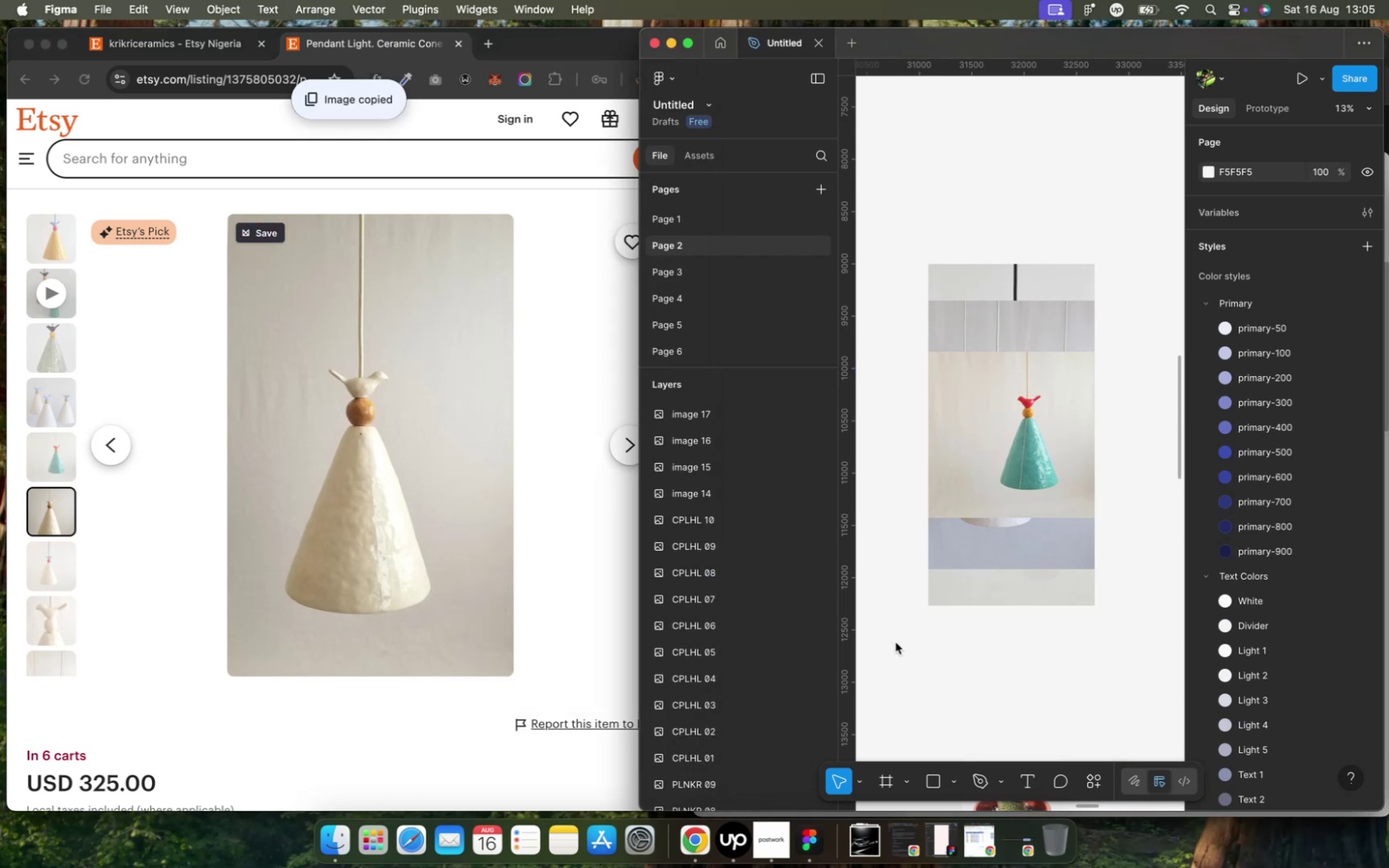 
key(Meta+V)
 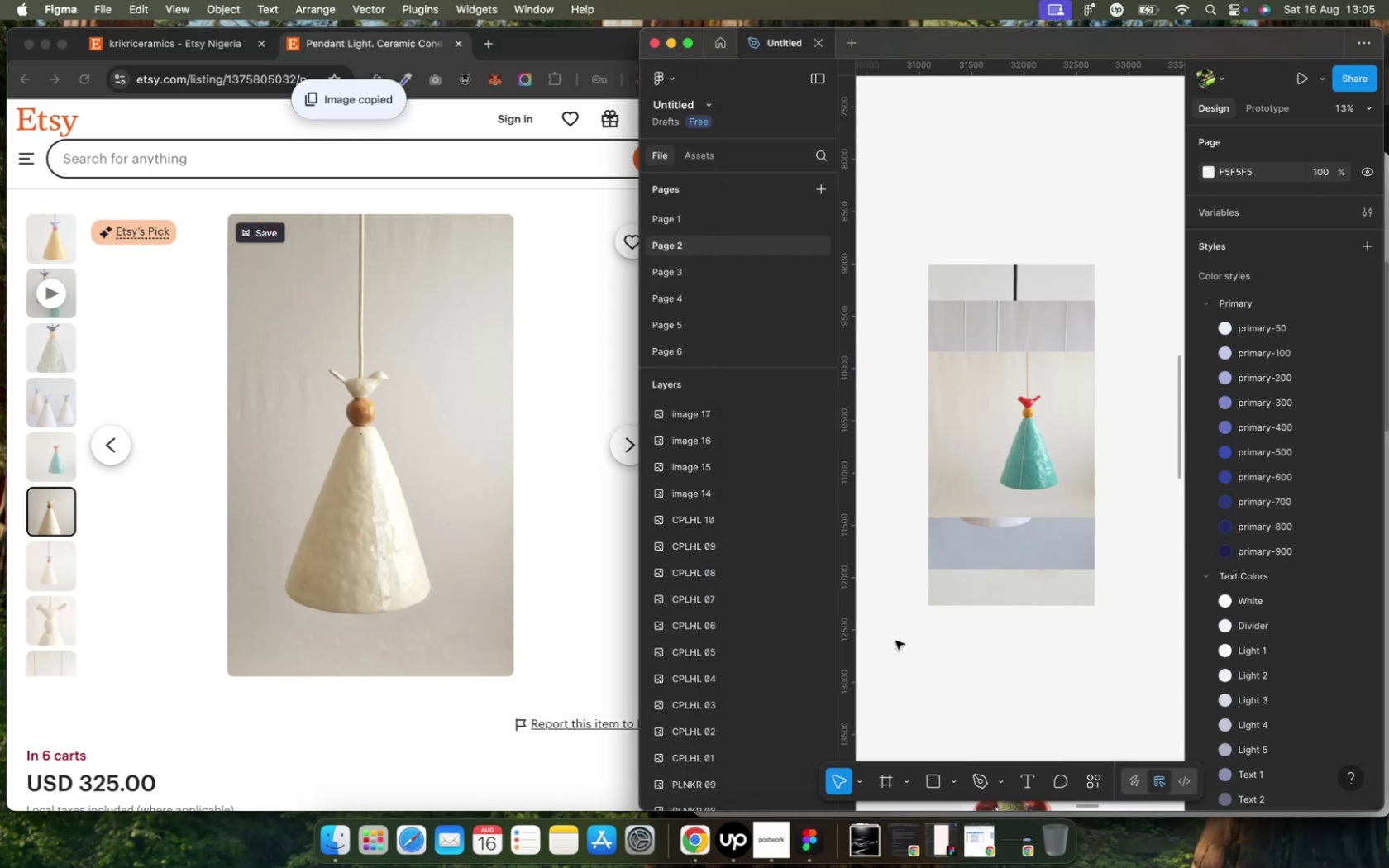 
left_click([895, 641])
 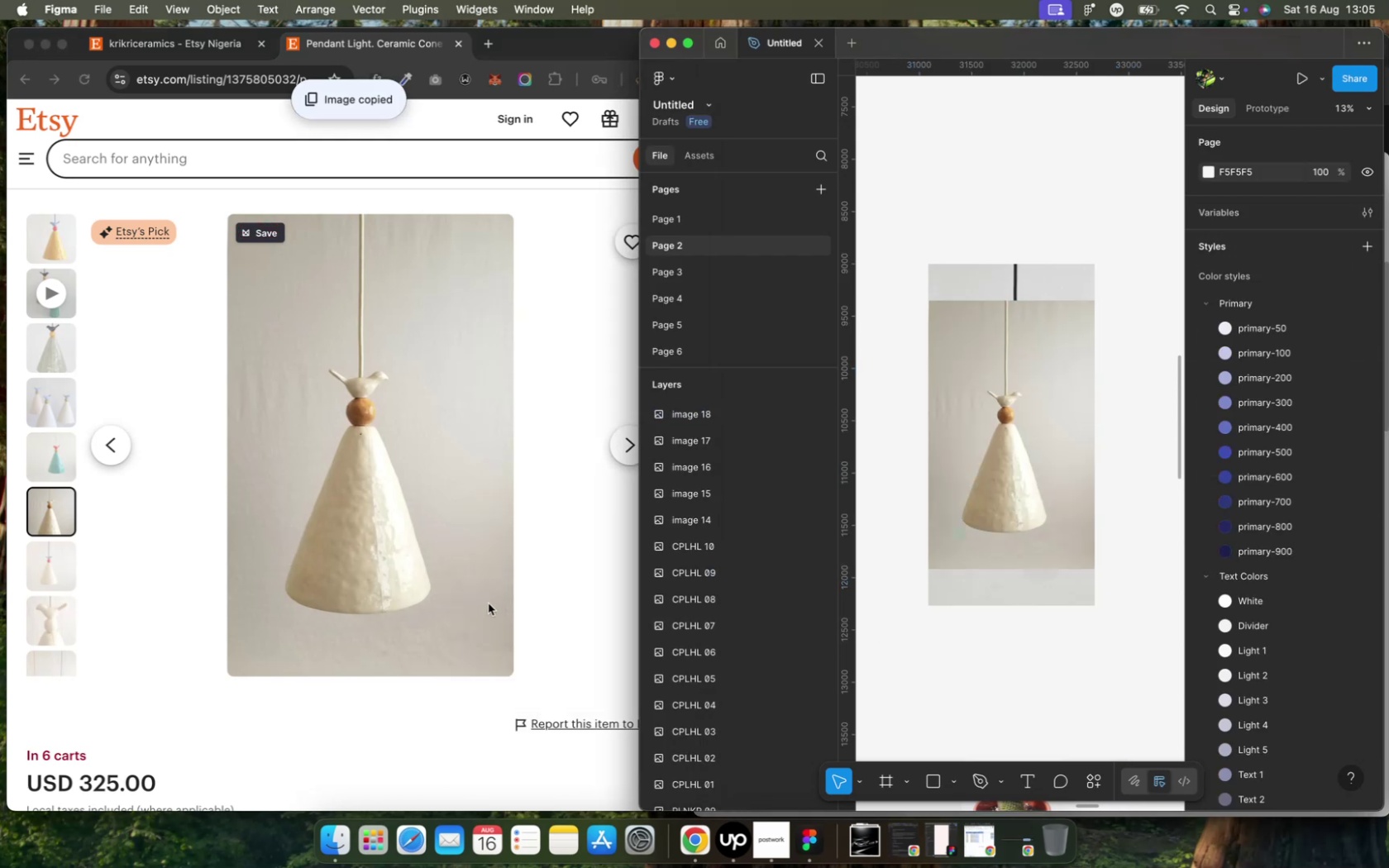 
left_click([552, 604])
 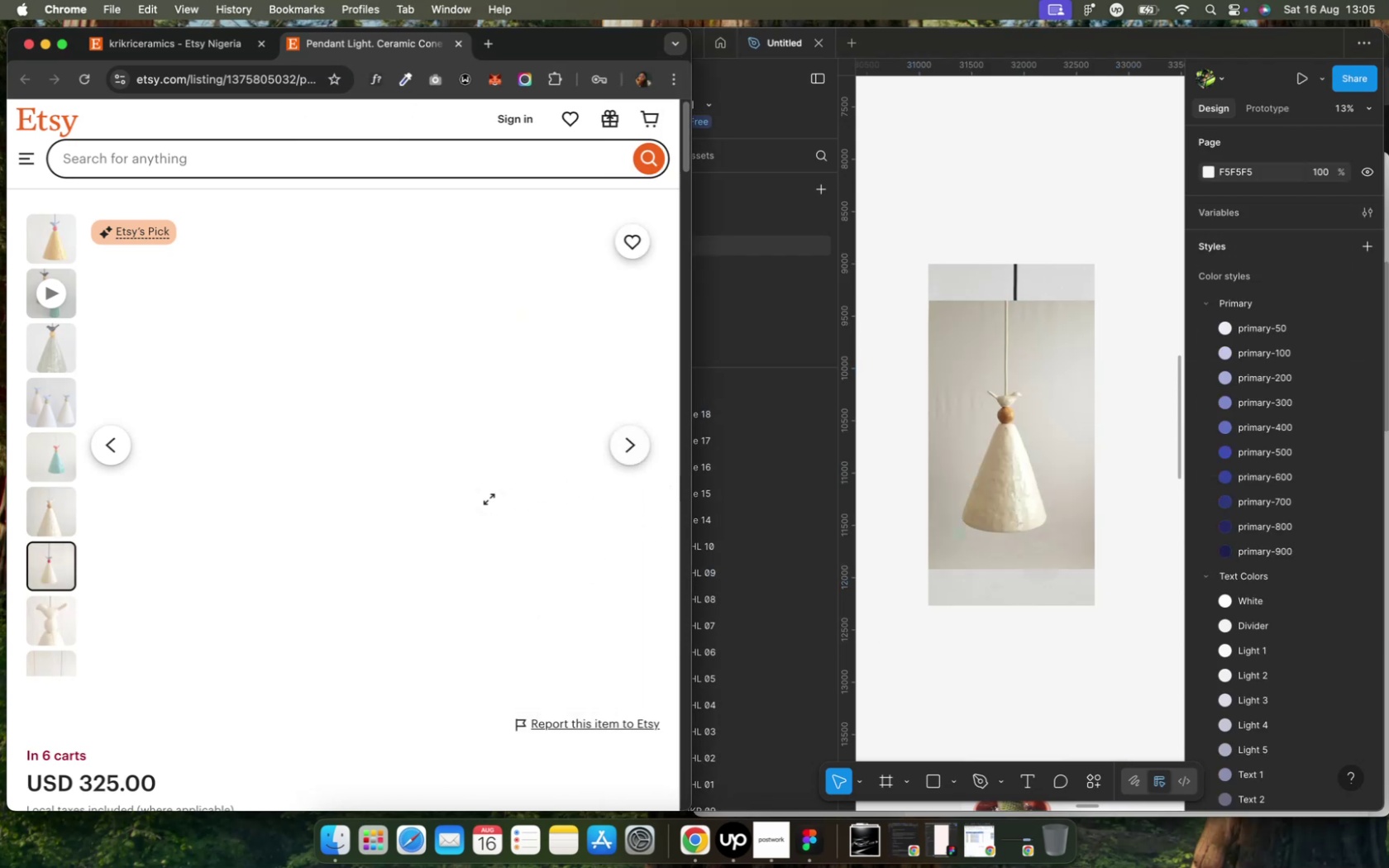 
right_click([414, 517])
 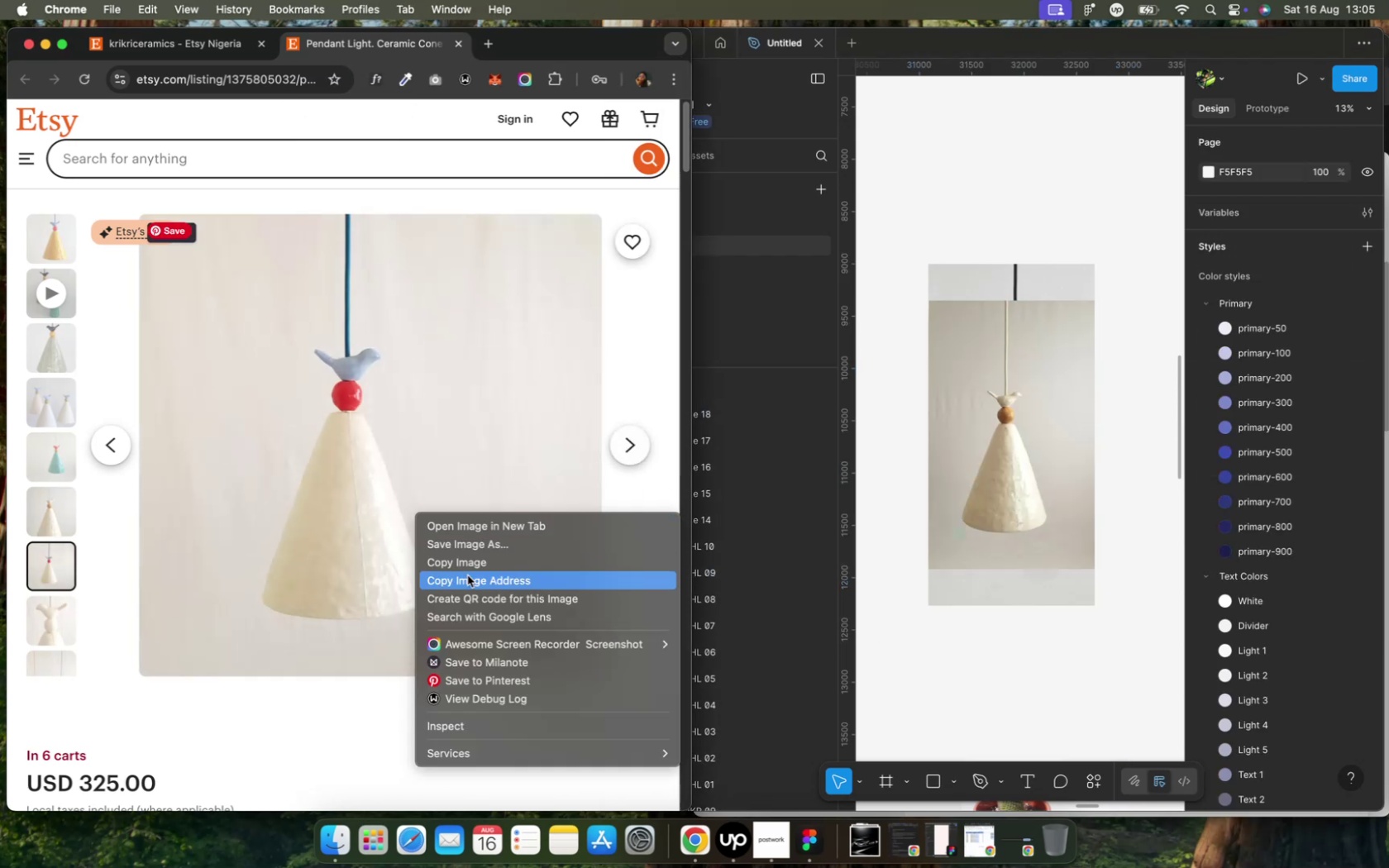 
left_click([467, 564])
 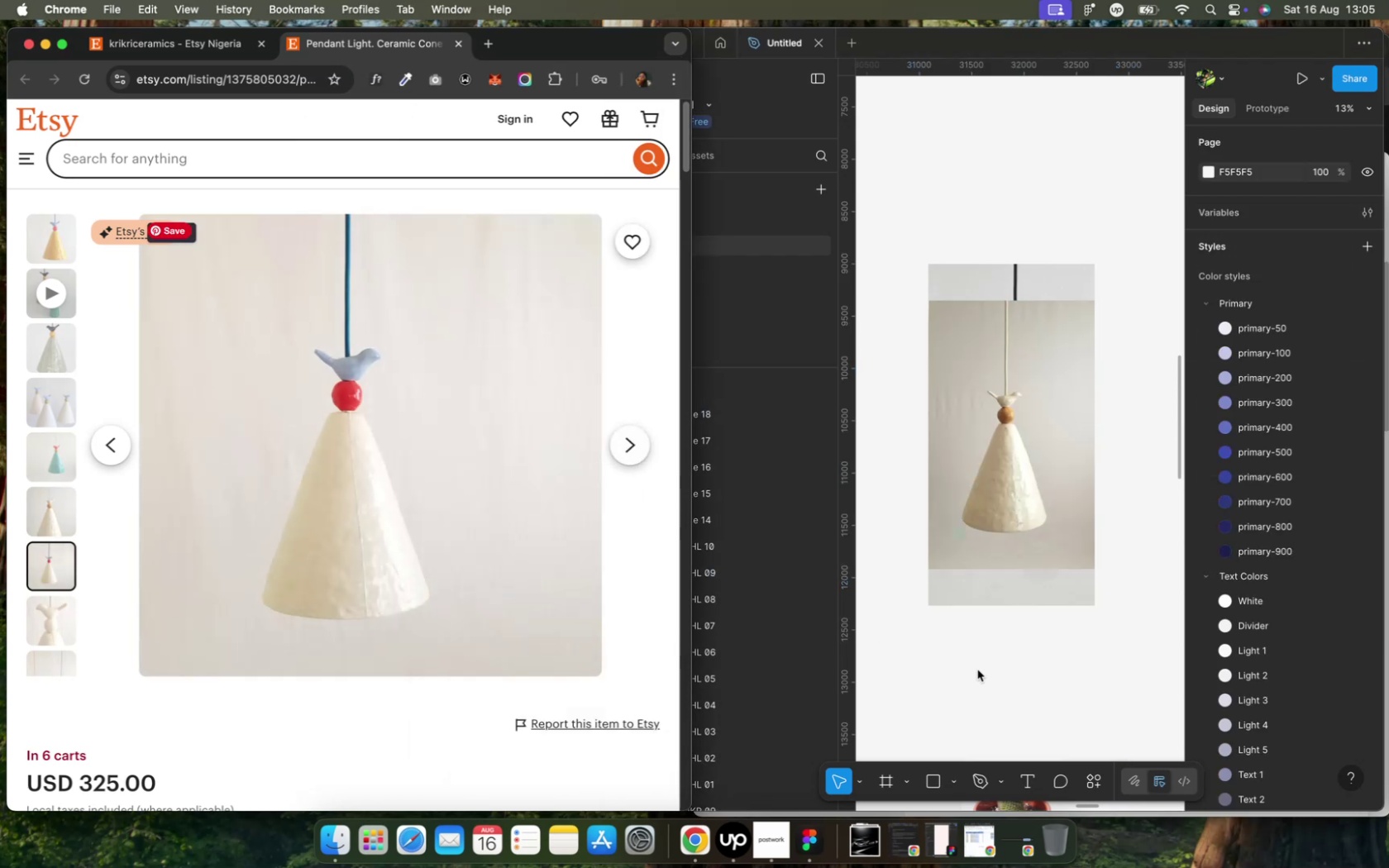 
left_click([1051, 664])
 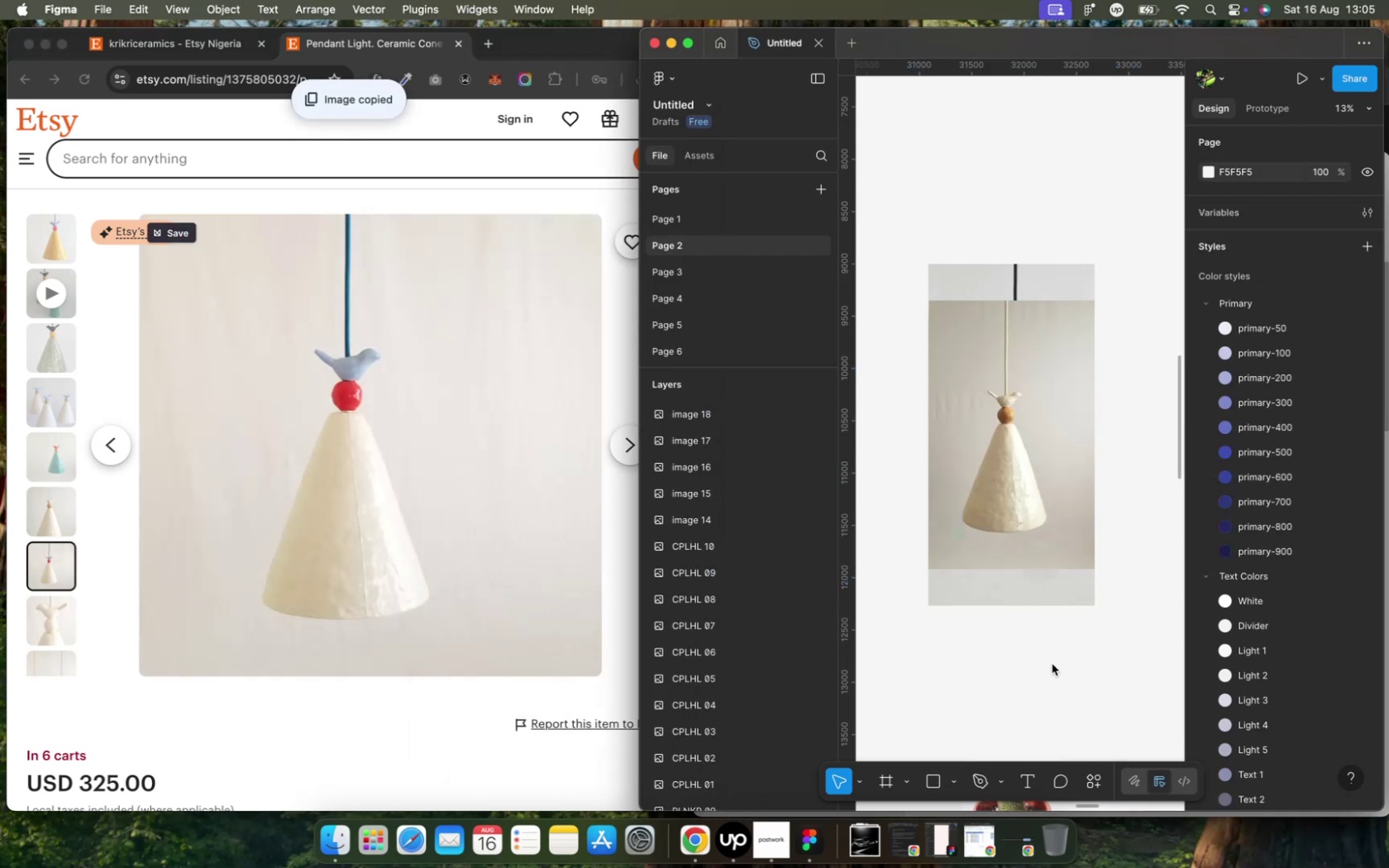 
key(Meta+CommandLeft)
 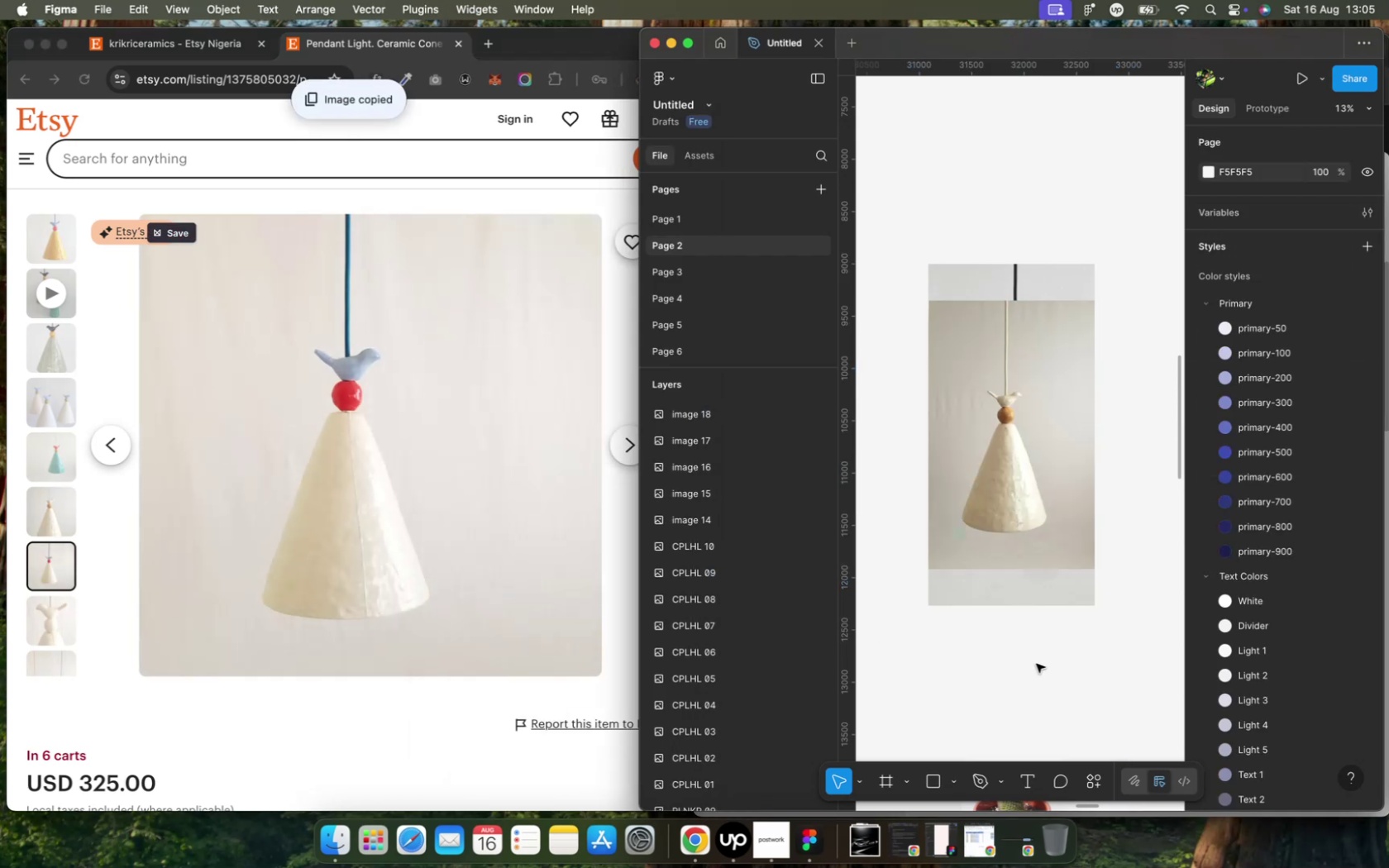 
key(Meta+V)
 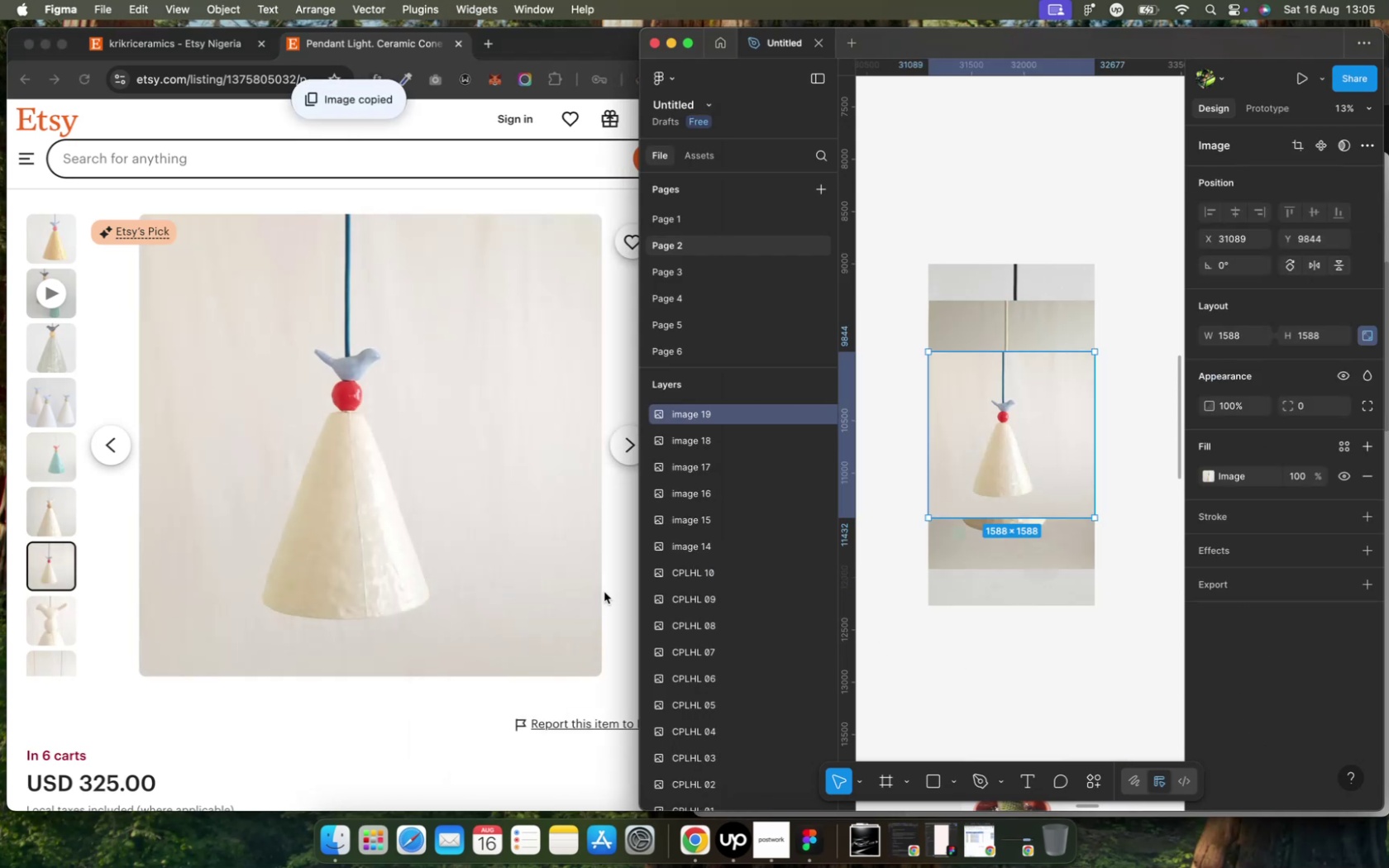 
left_click([604, 592])
 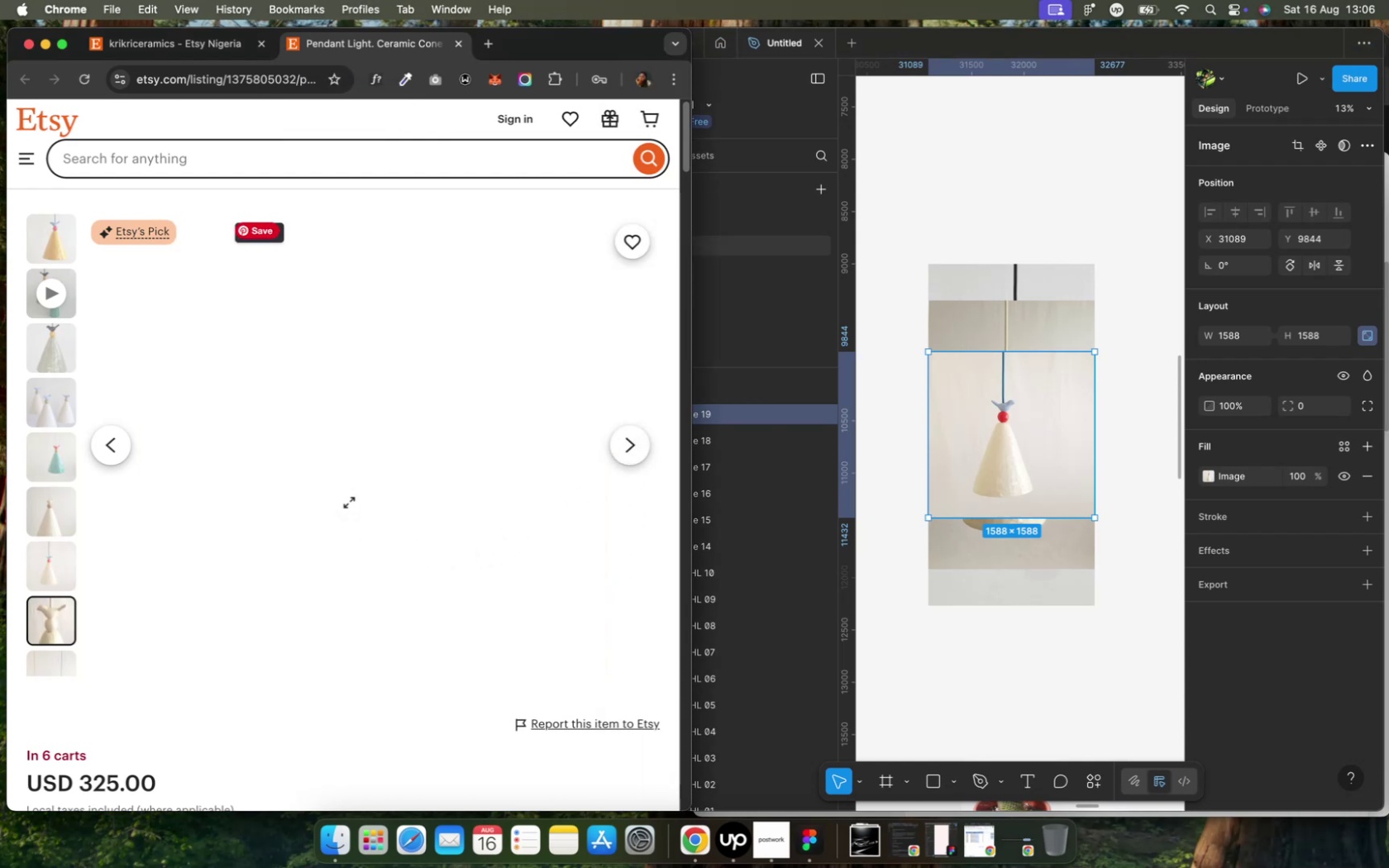 
right_click([351, 498])
 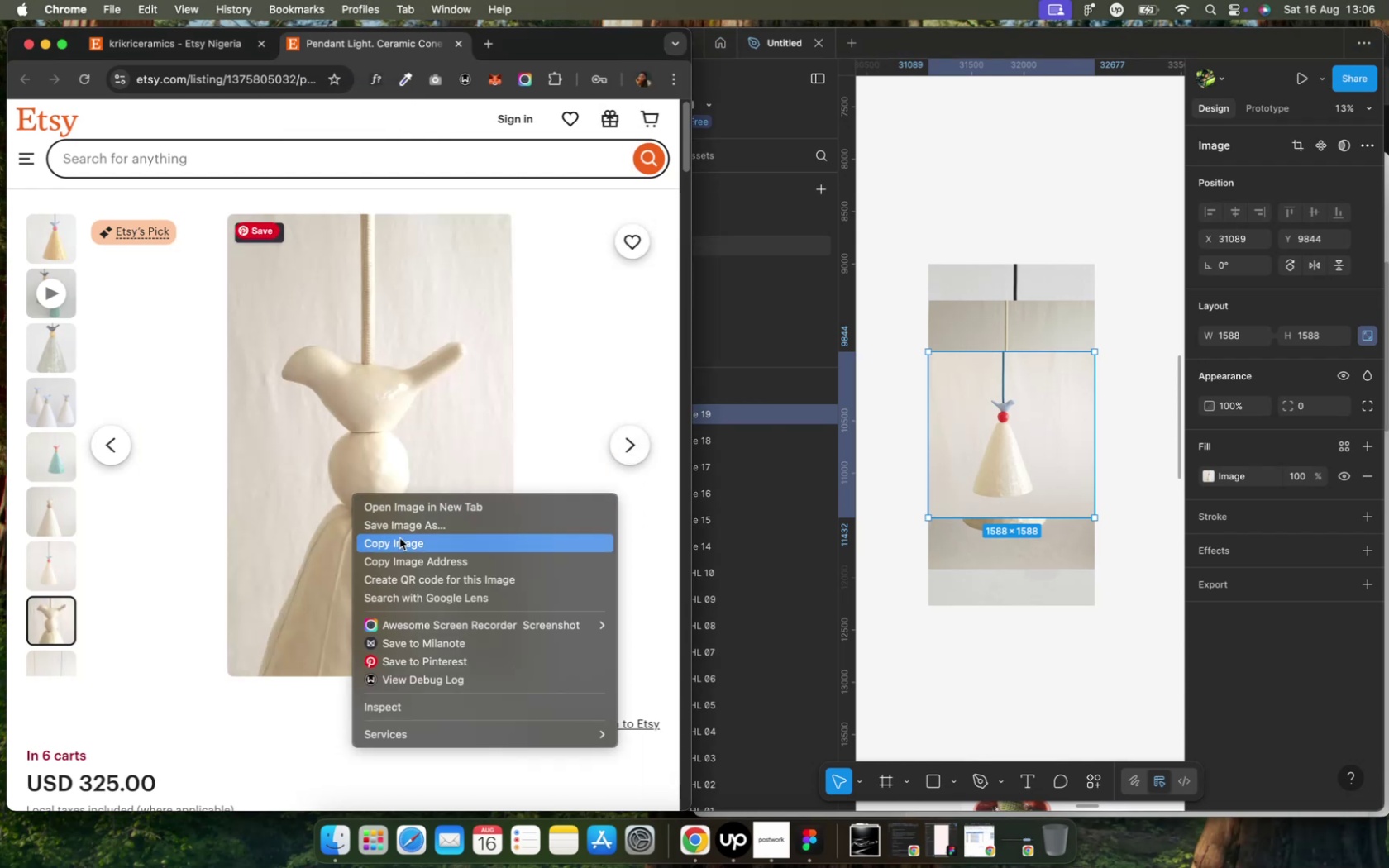 
left_click([401, 541])
 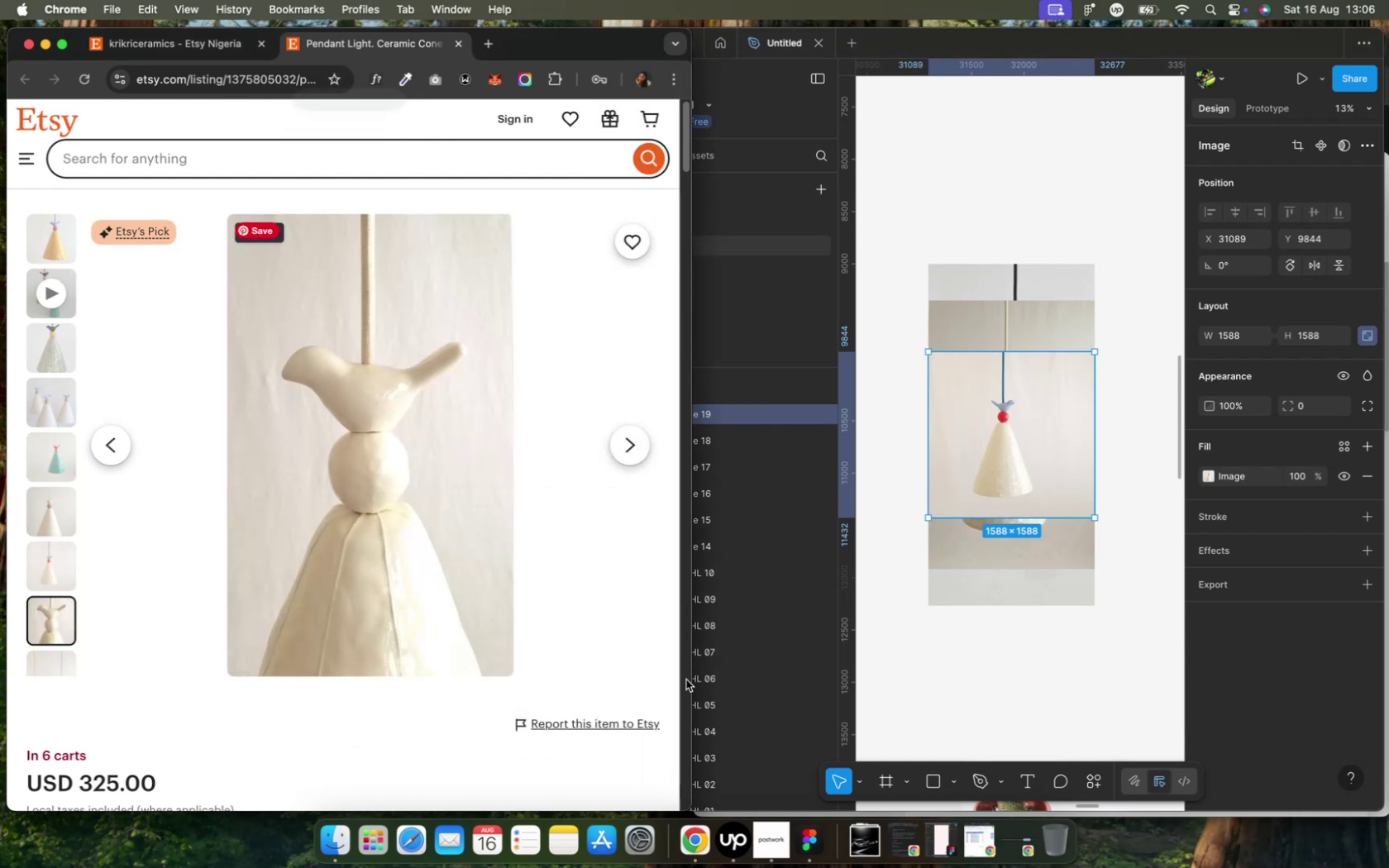 
left_click([938, 675])
 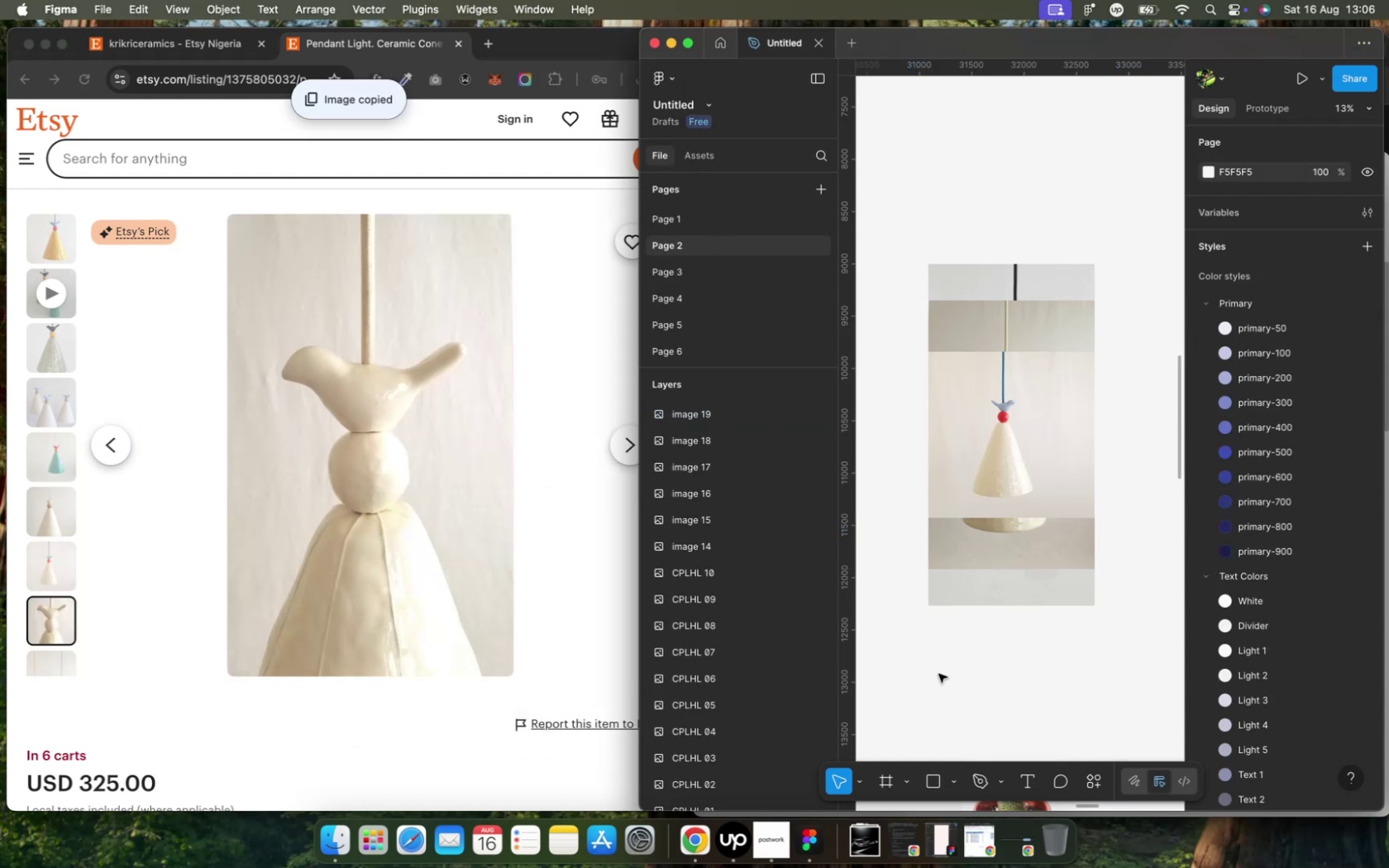 
key(Meta+V)
 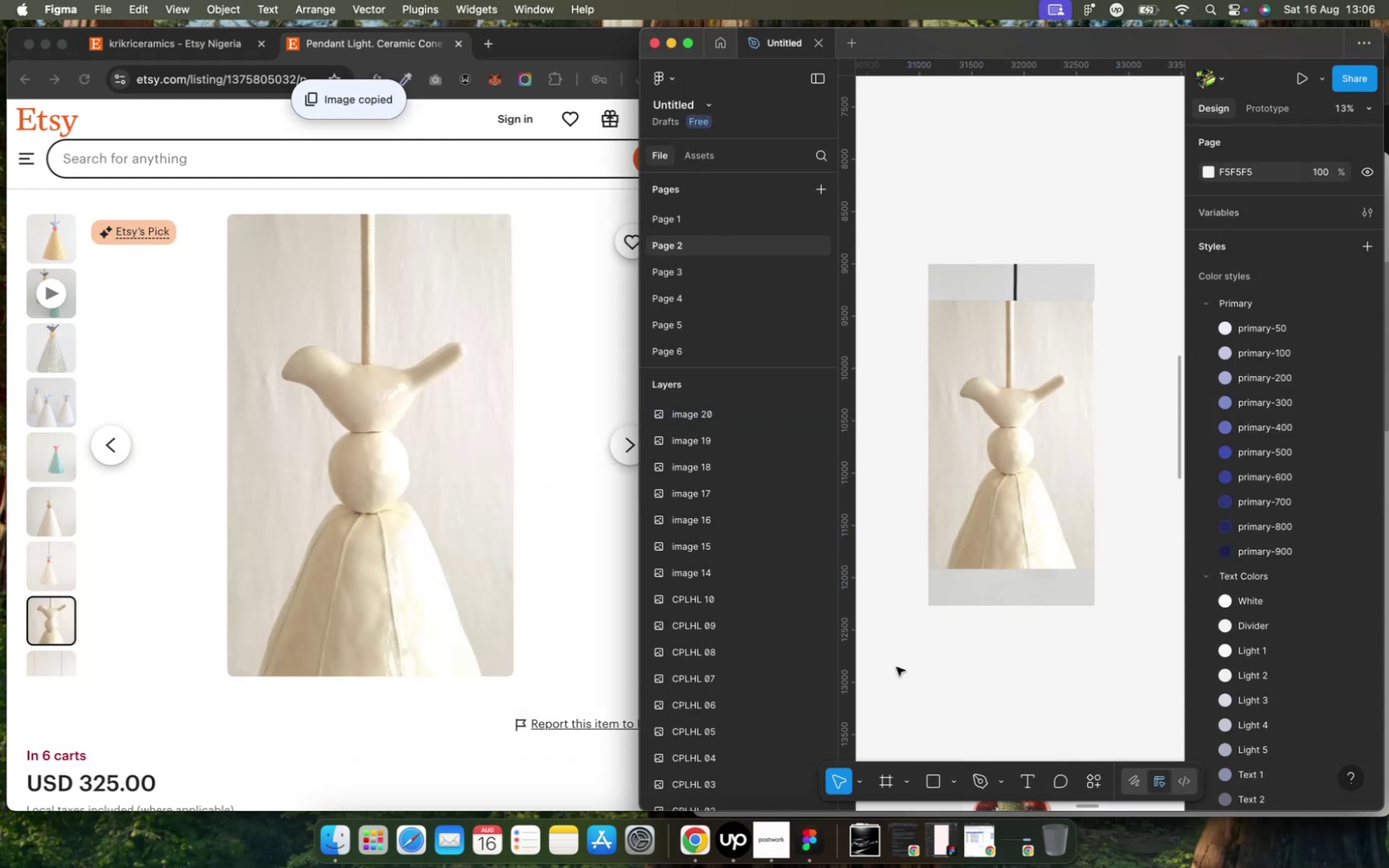 
left_click([556, 604])
 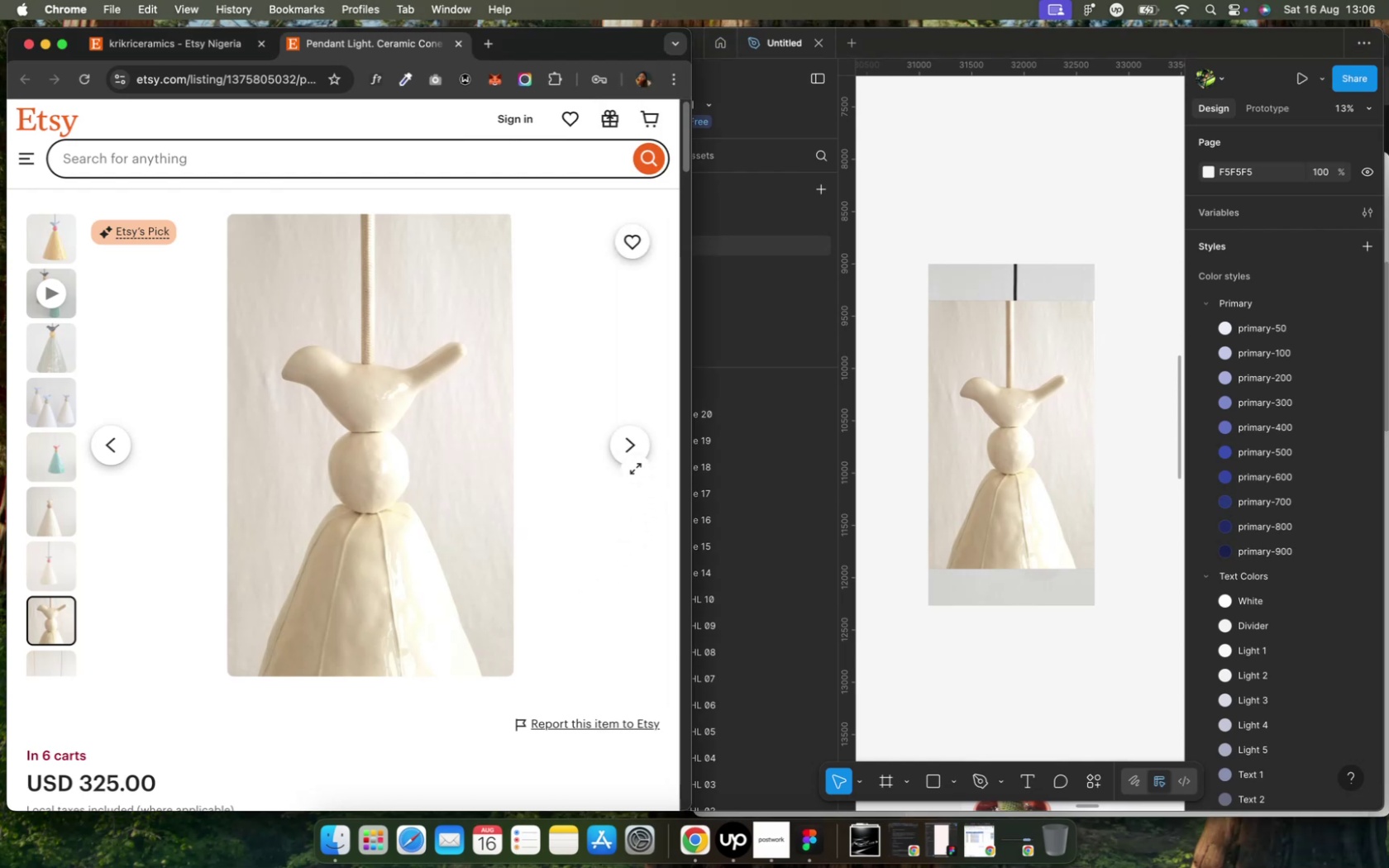 
left_click([633, 459])
 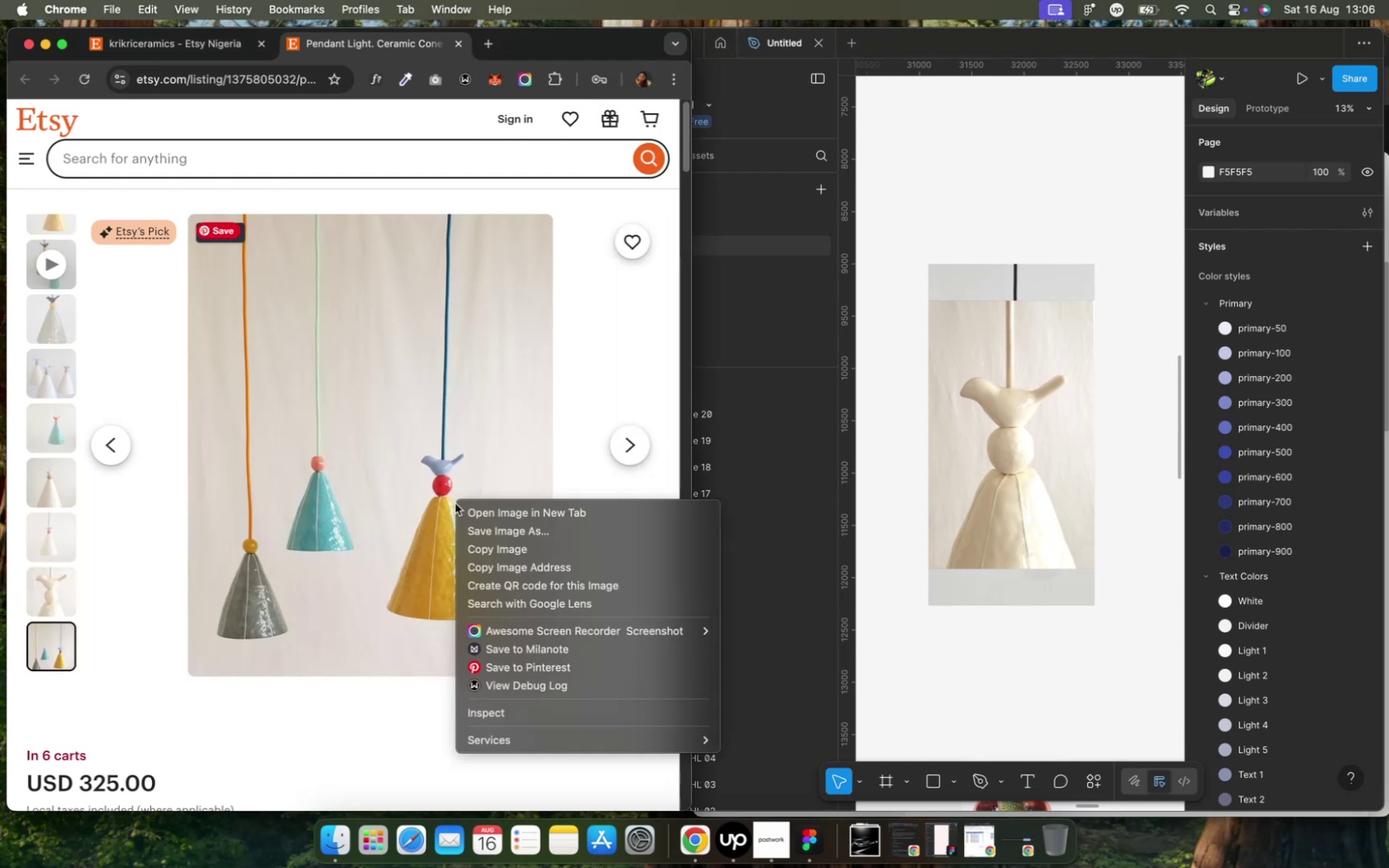 
left_click([489, 553])
 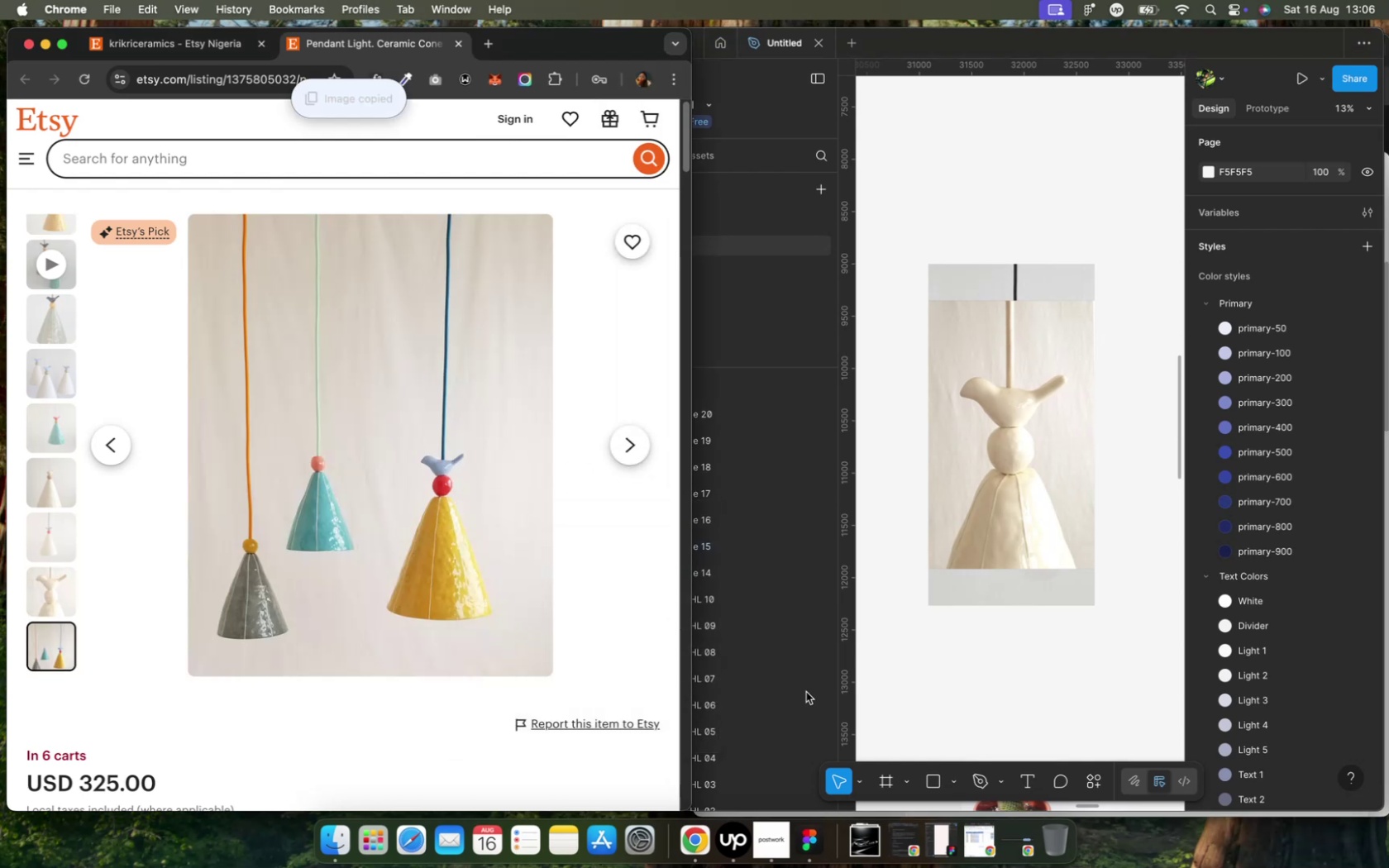 
left_click([873, 670])
 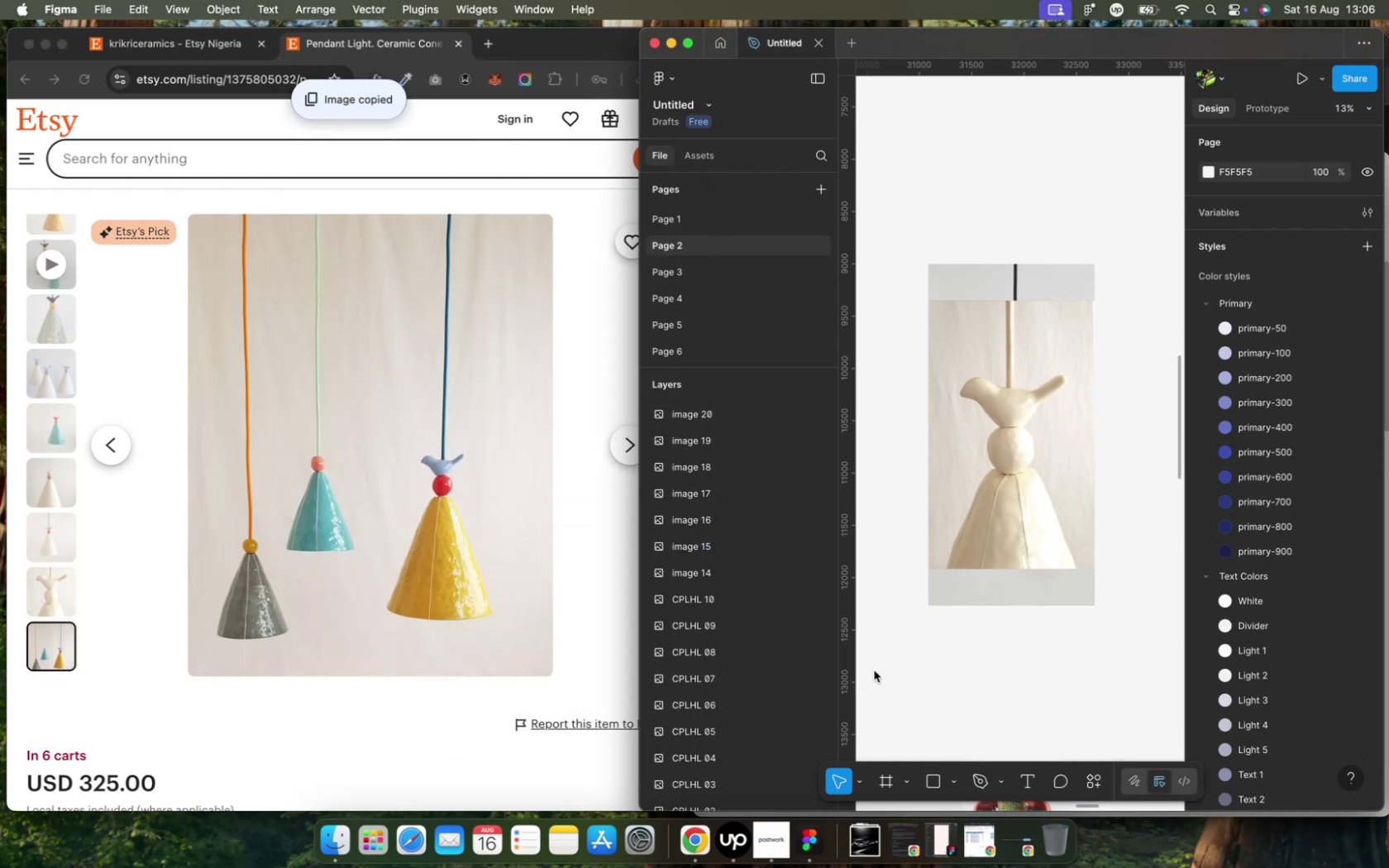 
key(Meta+V)
 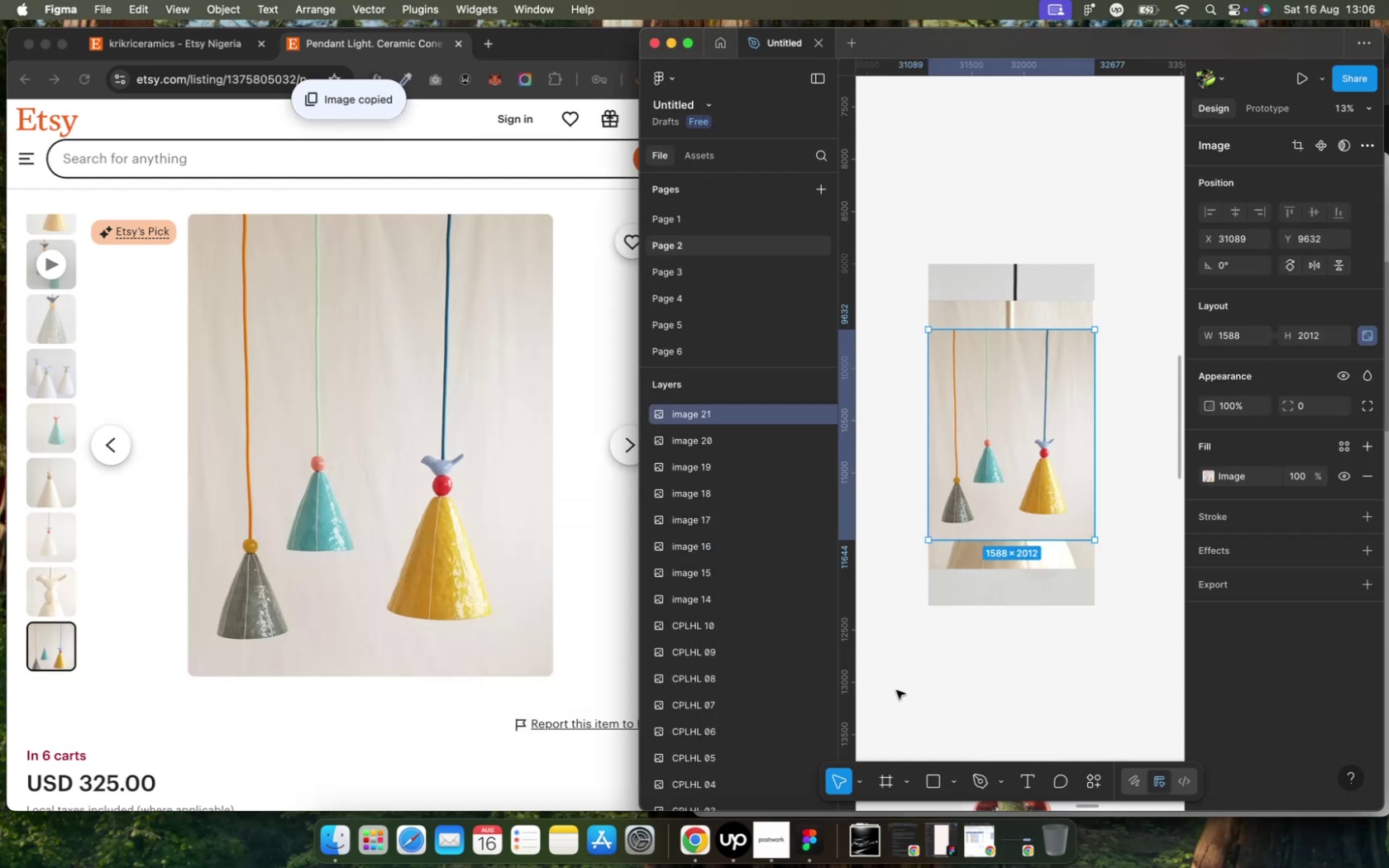 
left_click([896, 690])
 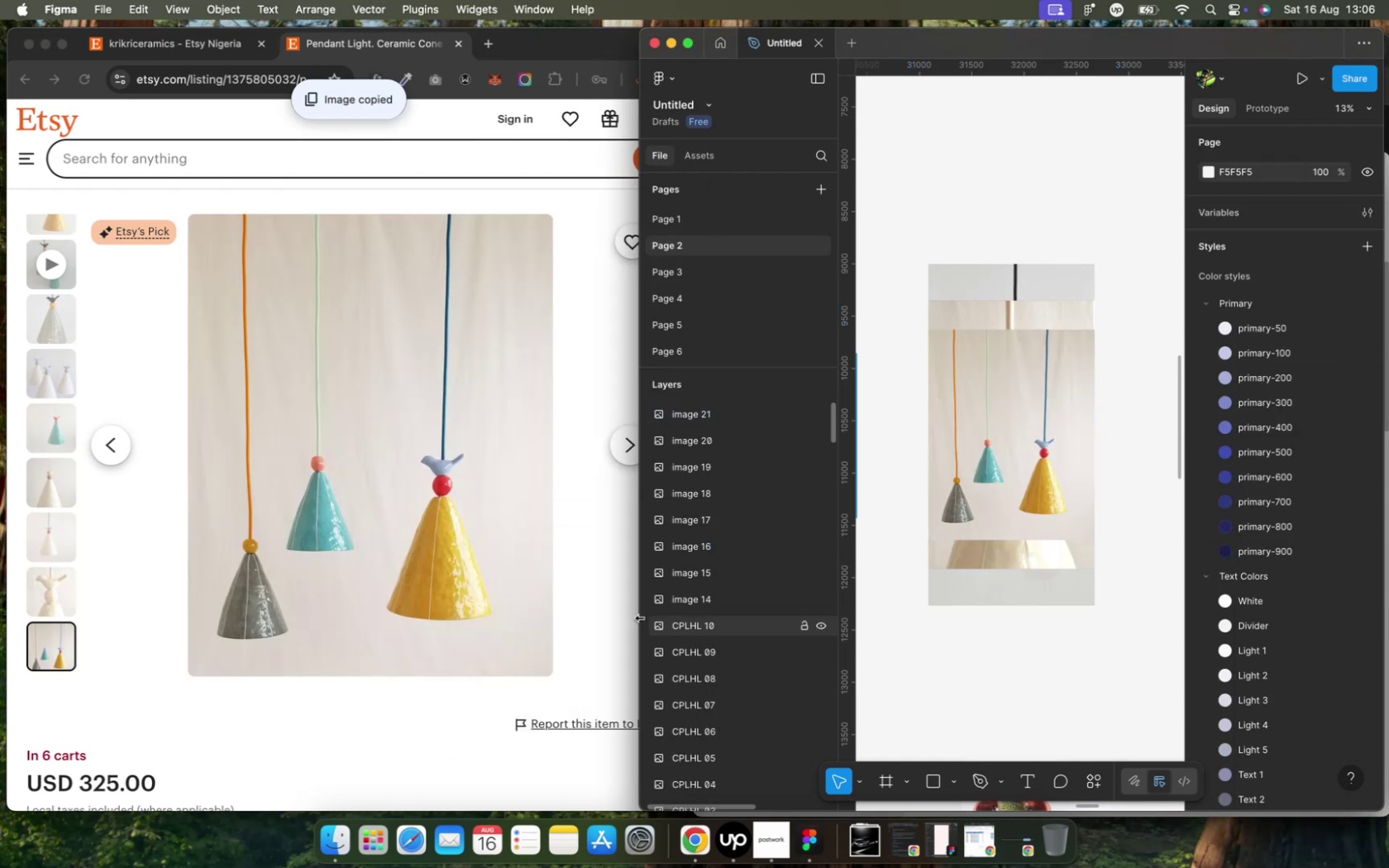 
left_click([633, 501])
 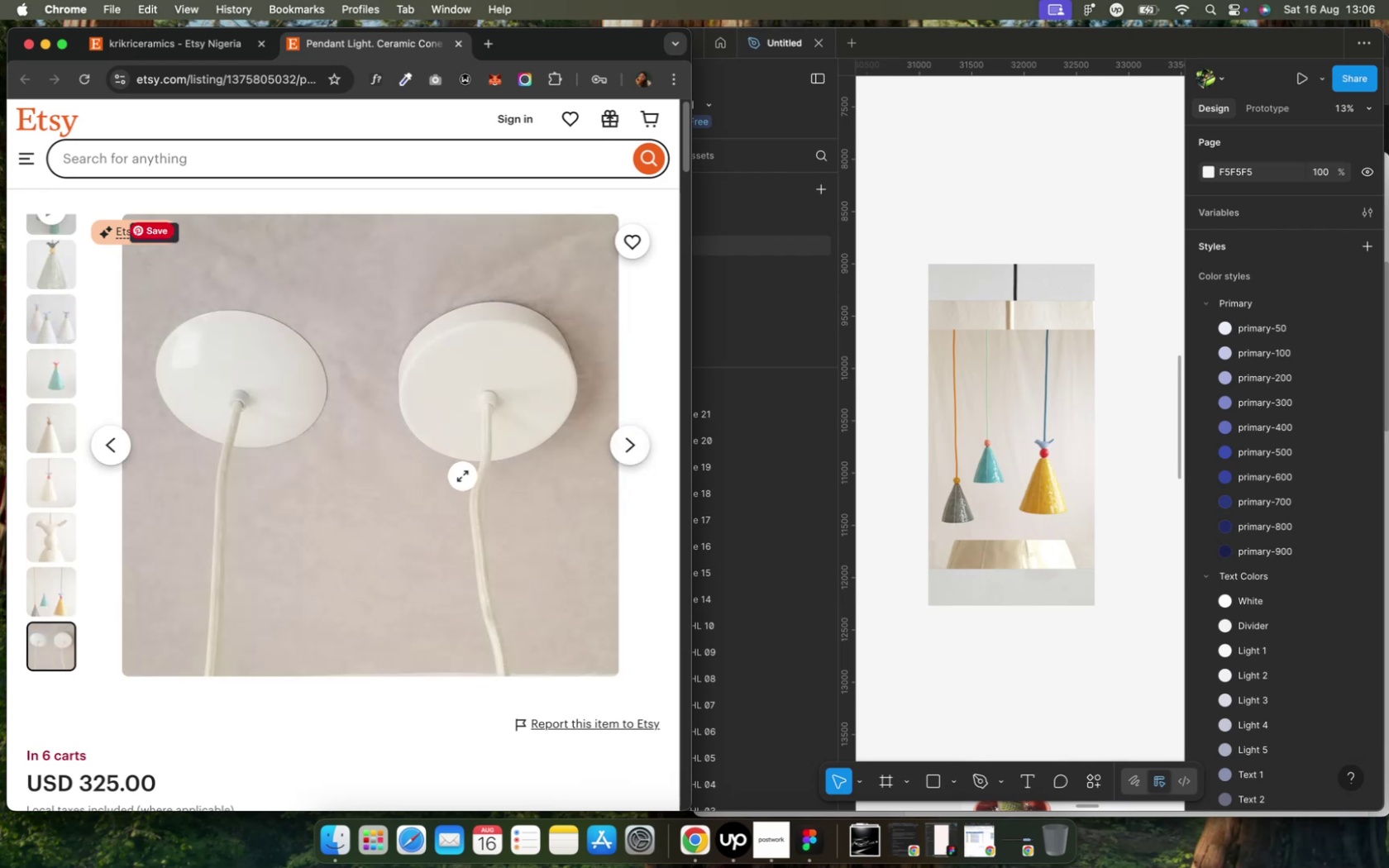 
right_click([447, 479])
 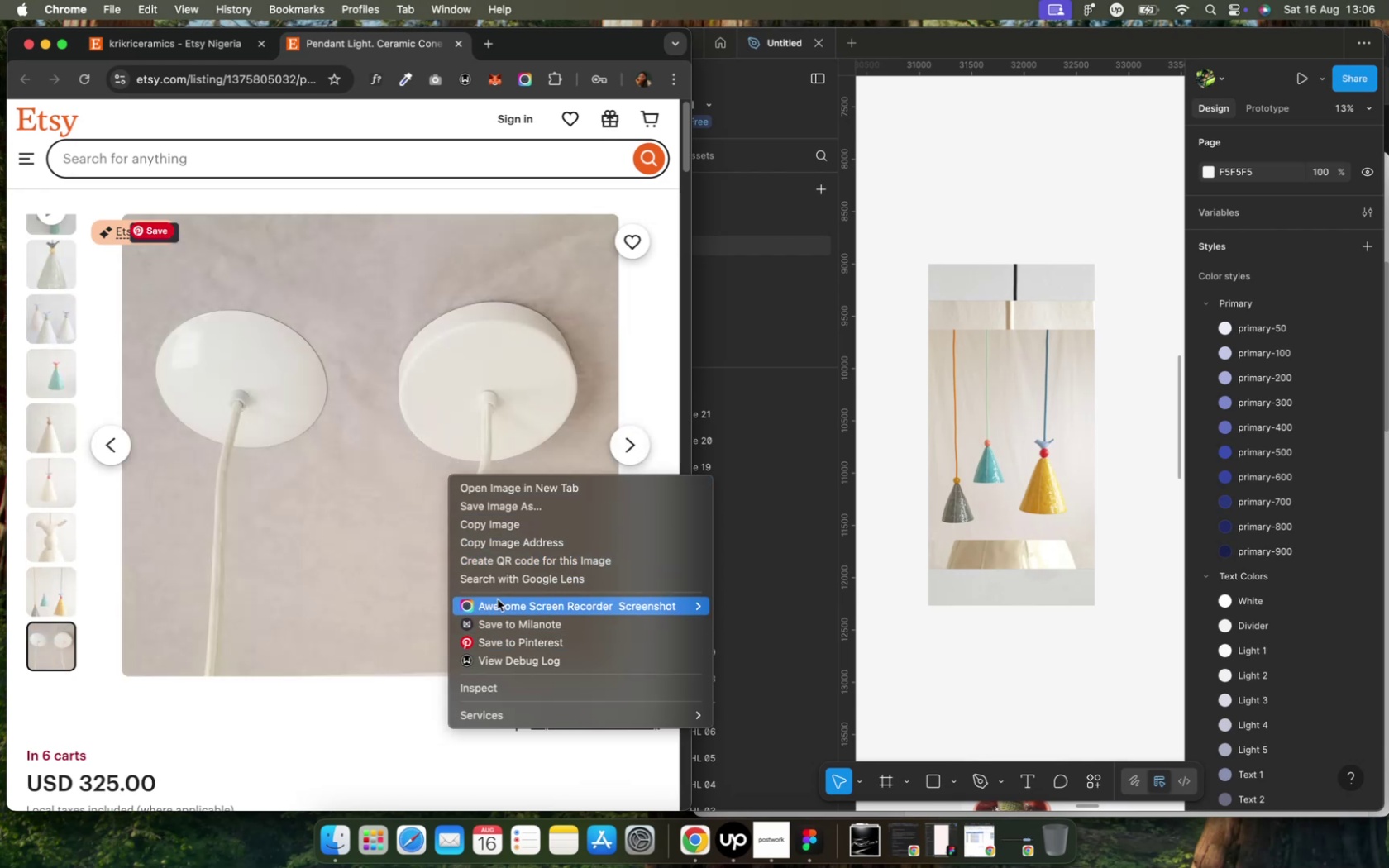 
left_click([500, 522])
 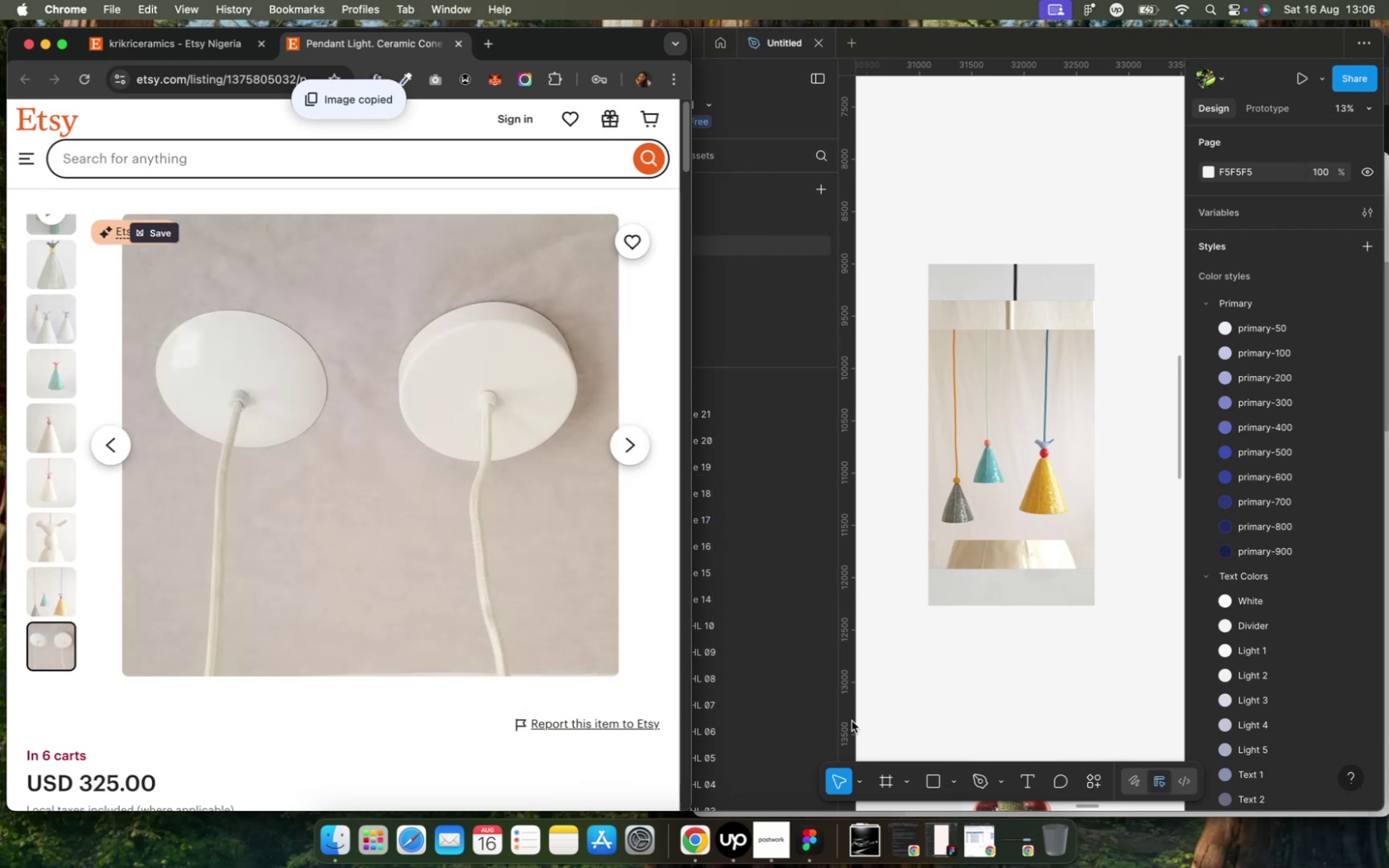 
left_click([897, 640])
 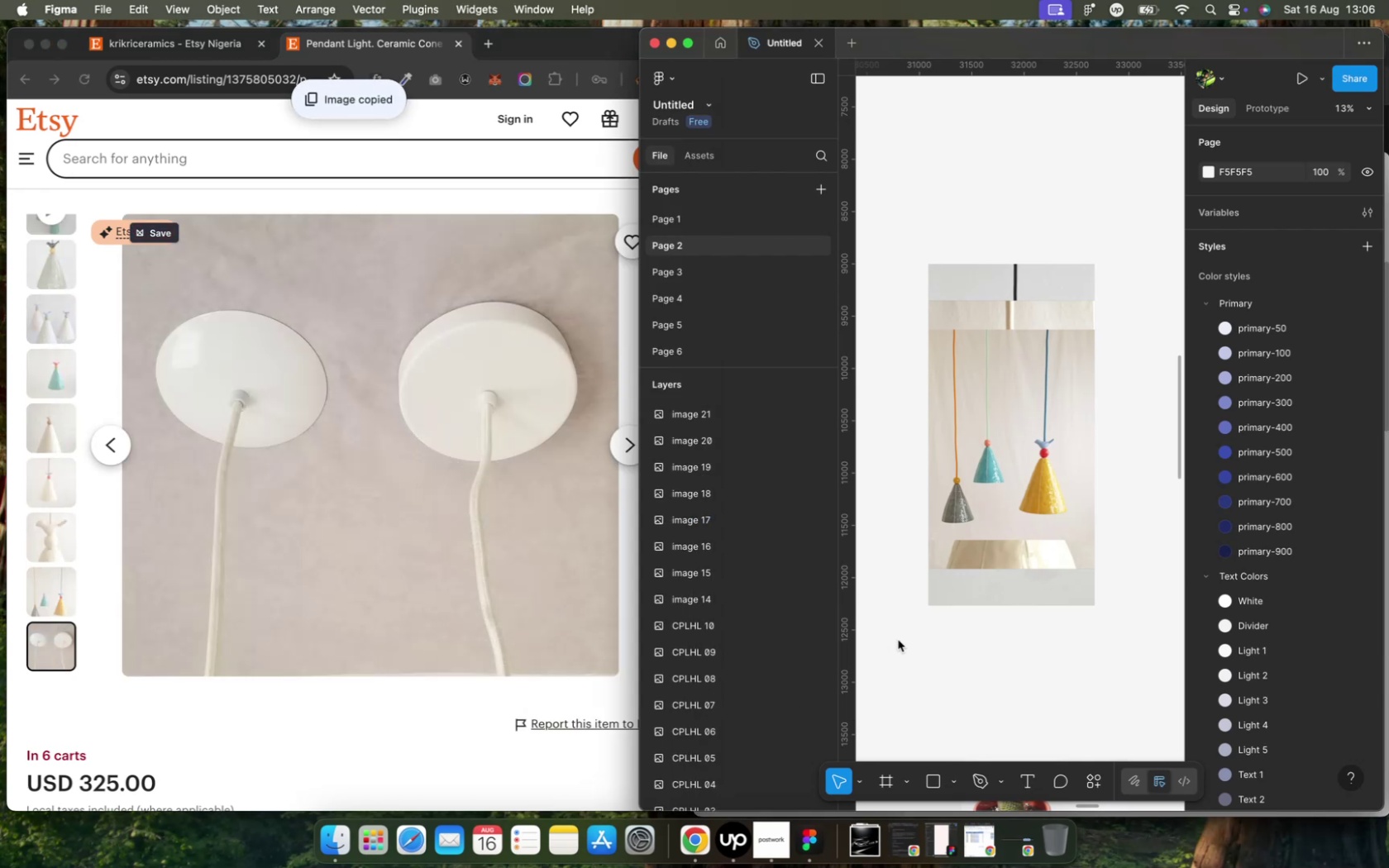 
key(Meta+V)
 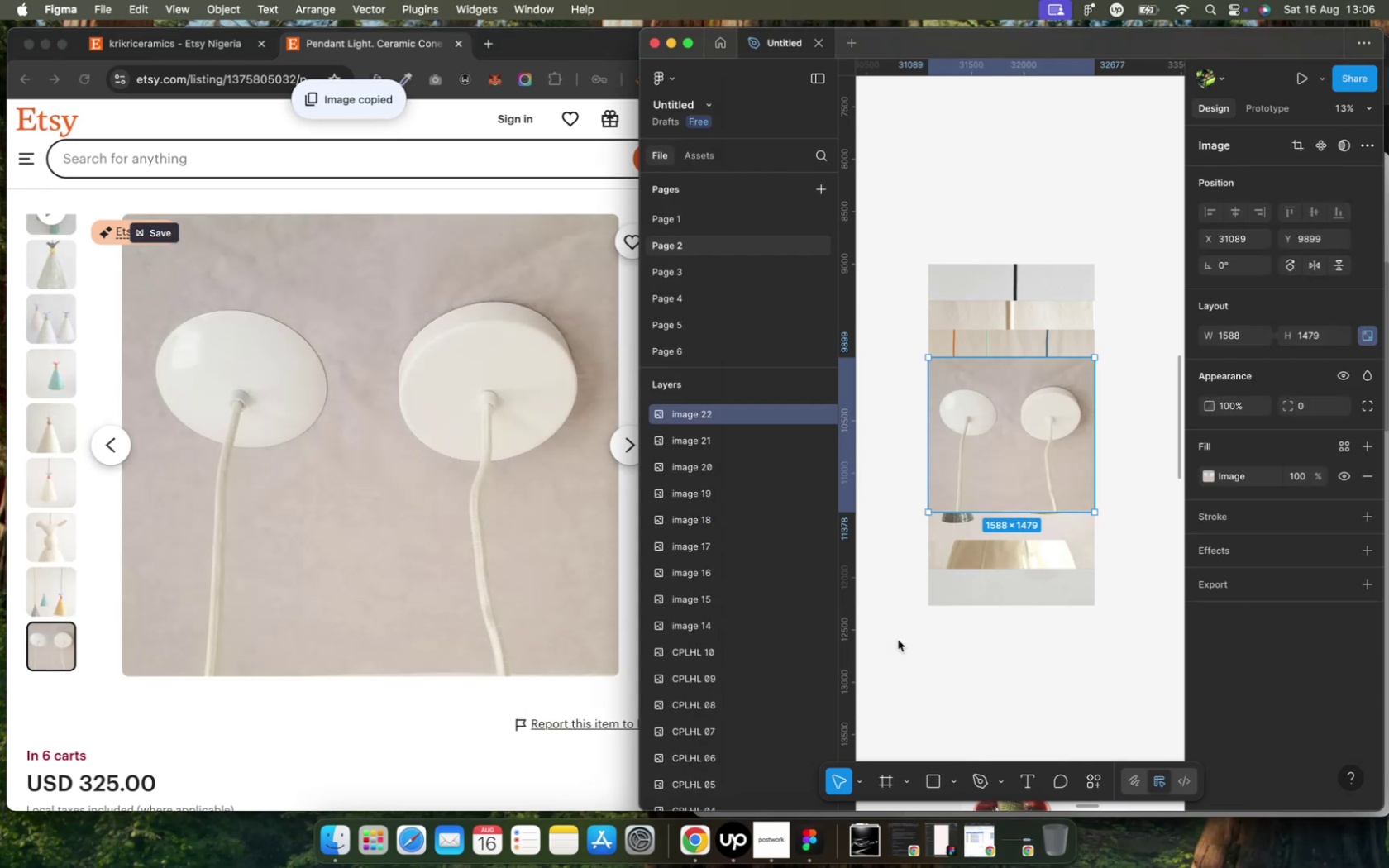 
left_click([897, 640])
 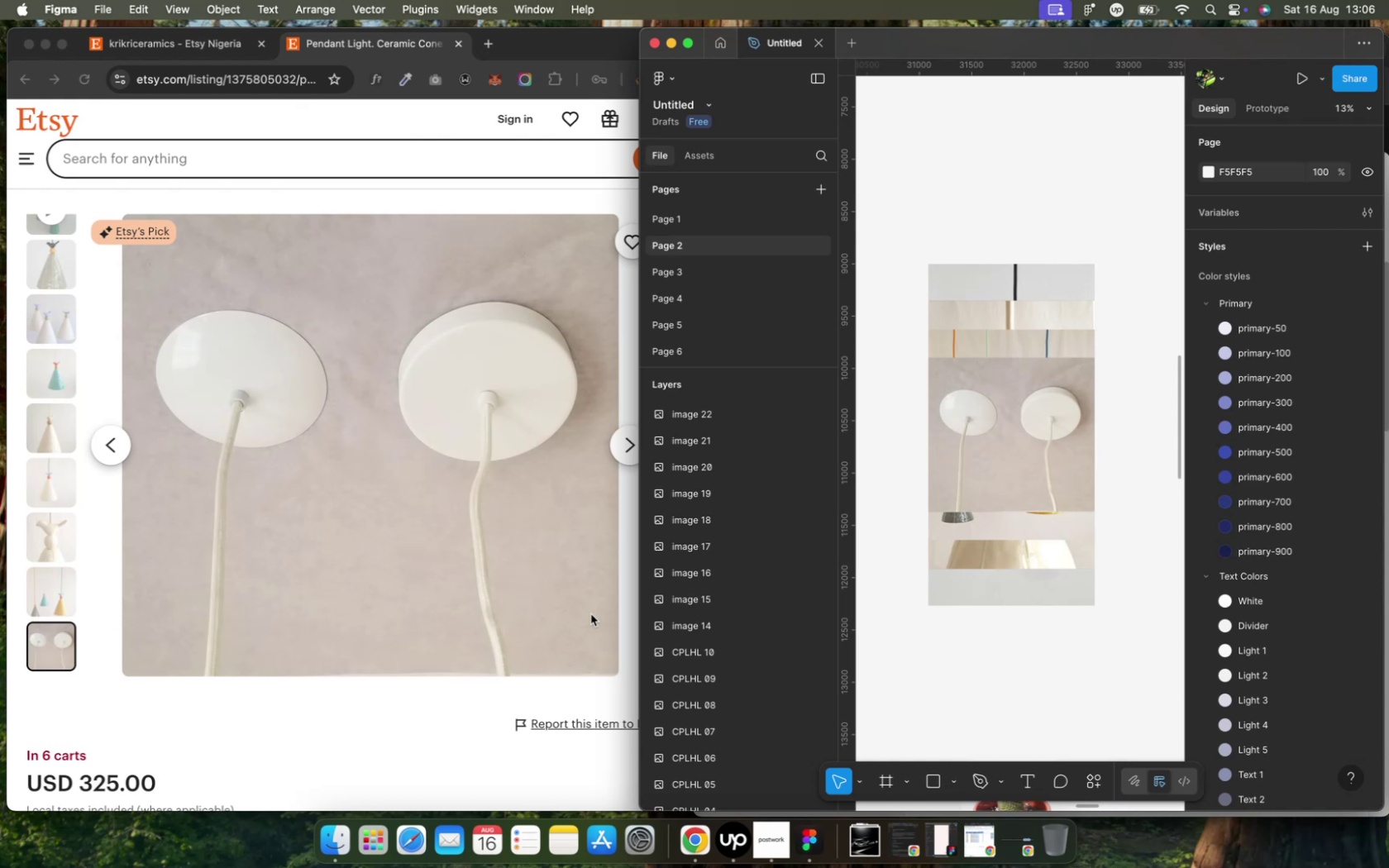 
left_click([623, 592])
 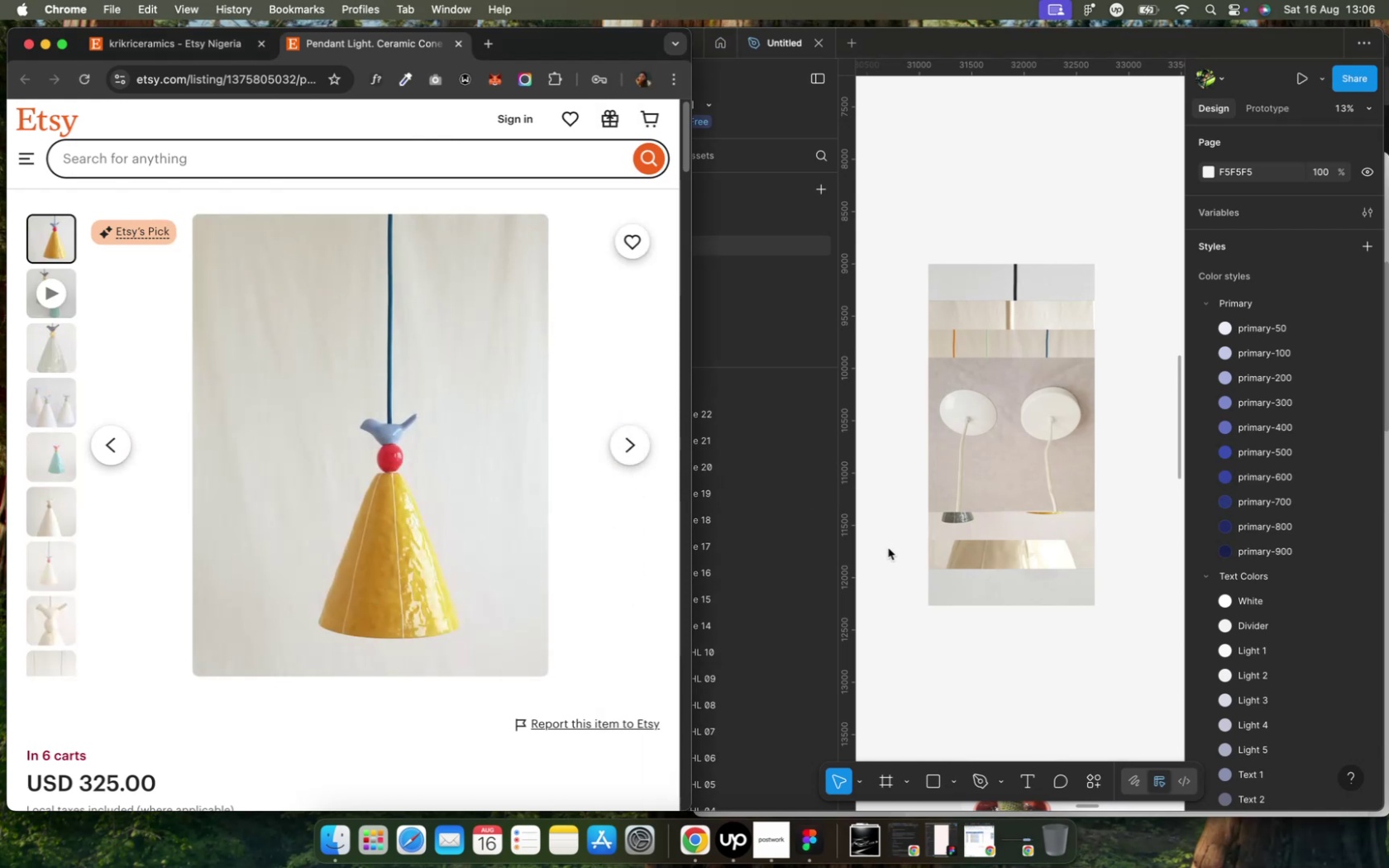 
wait(7.22)
 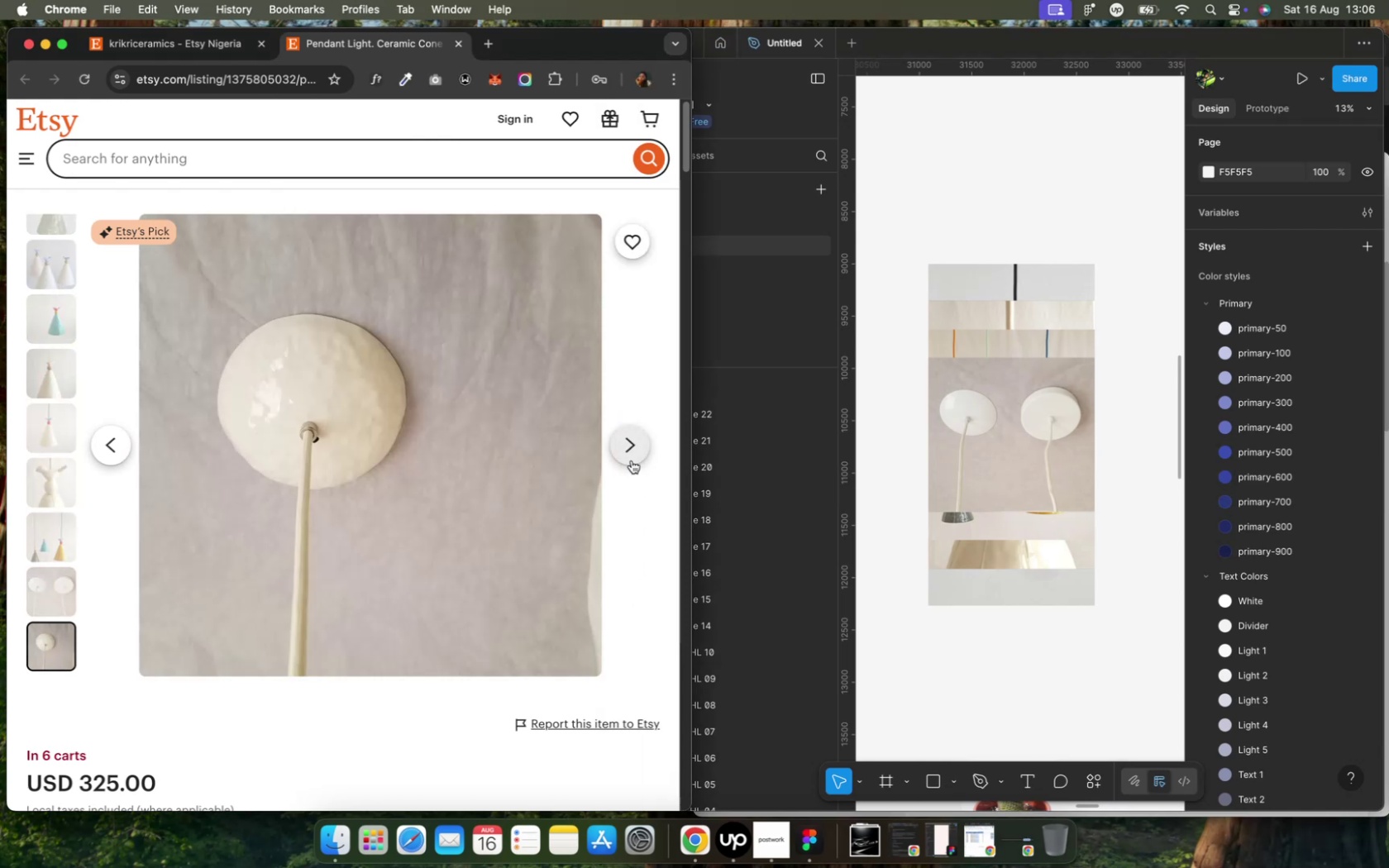 
scroll: coordinate [526, 576], scroll_direction: down, amount: 6.0
 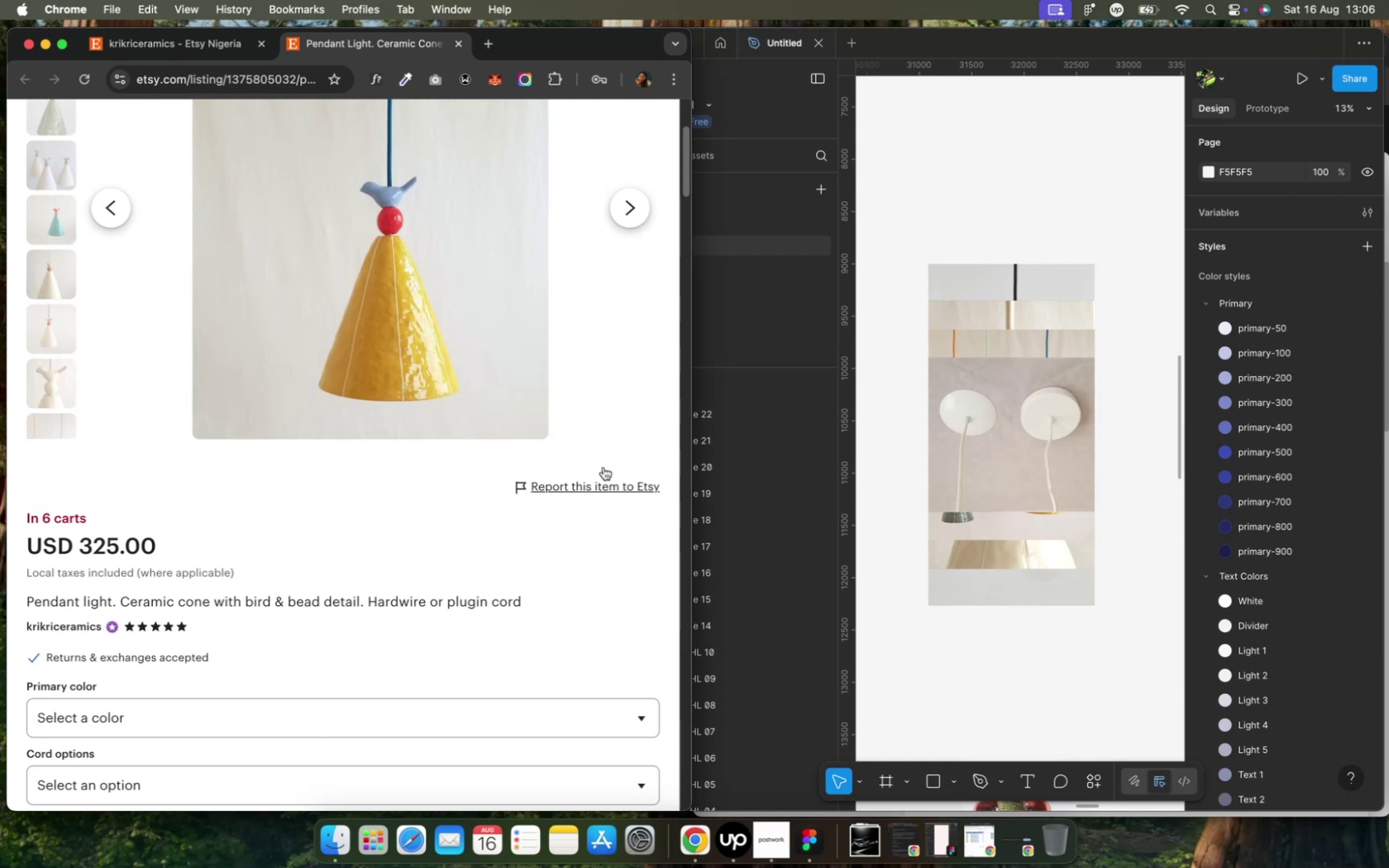 
left_click_drag(start_coordinate=[898, 230], to_coordinate=[1108, 652])
 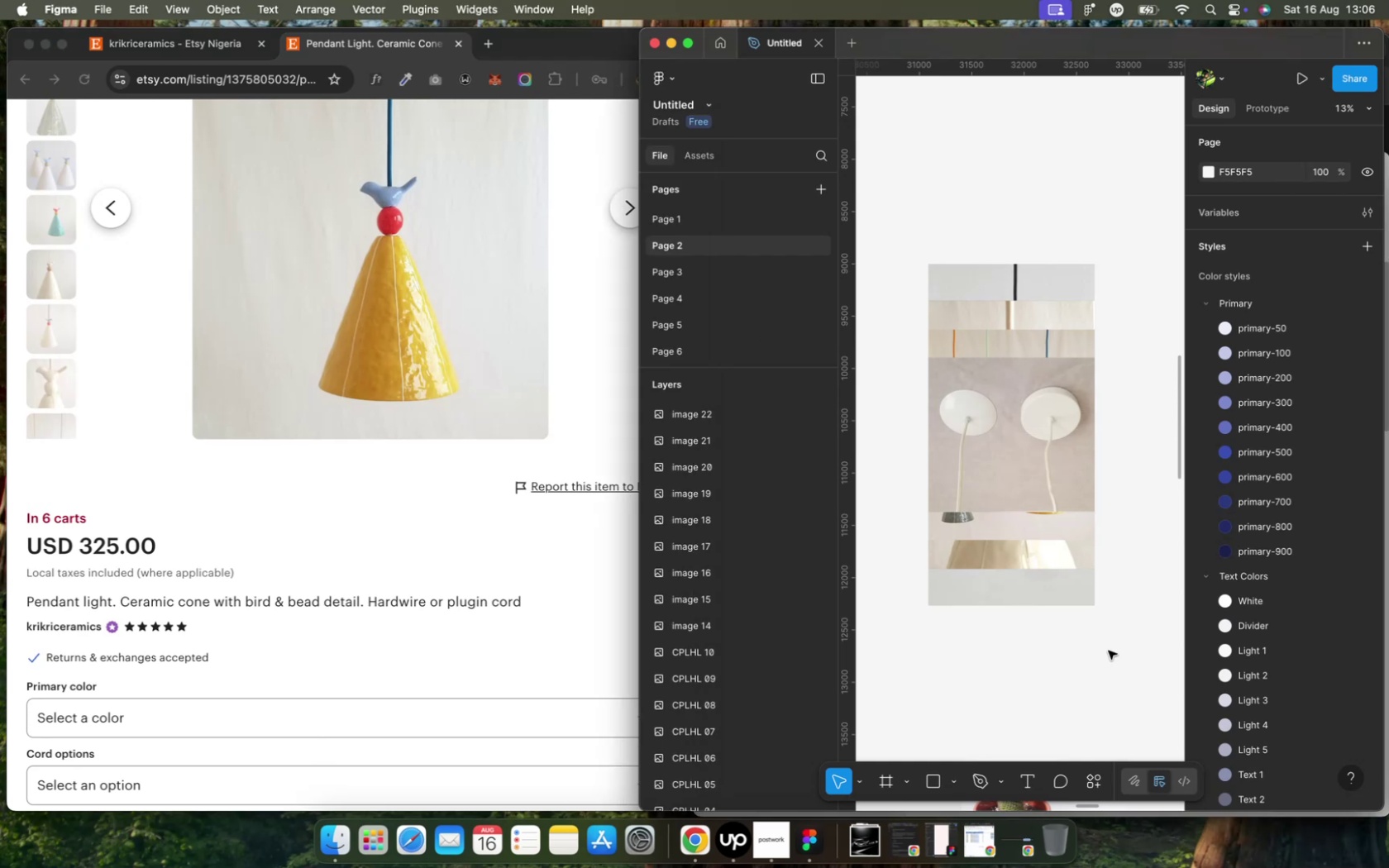 
left_click([1107, 651])
 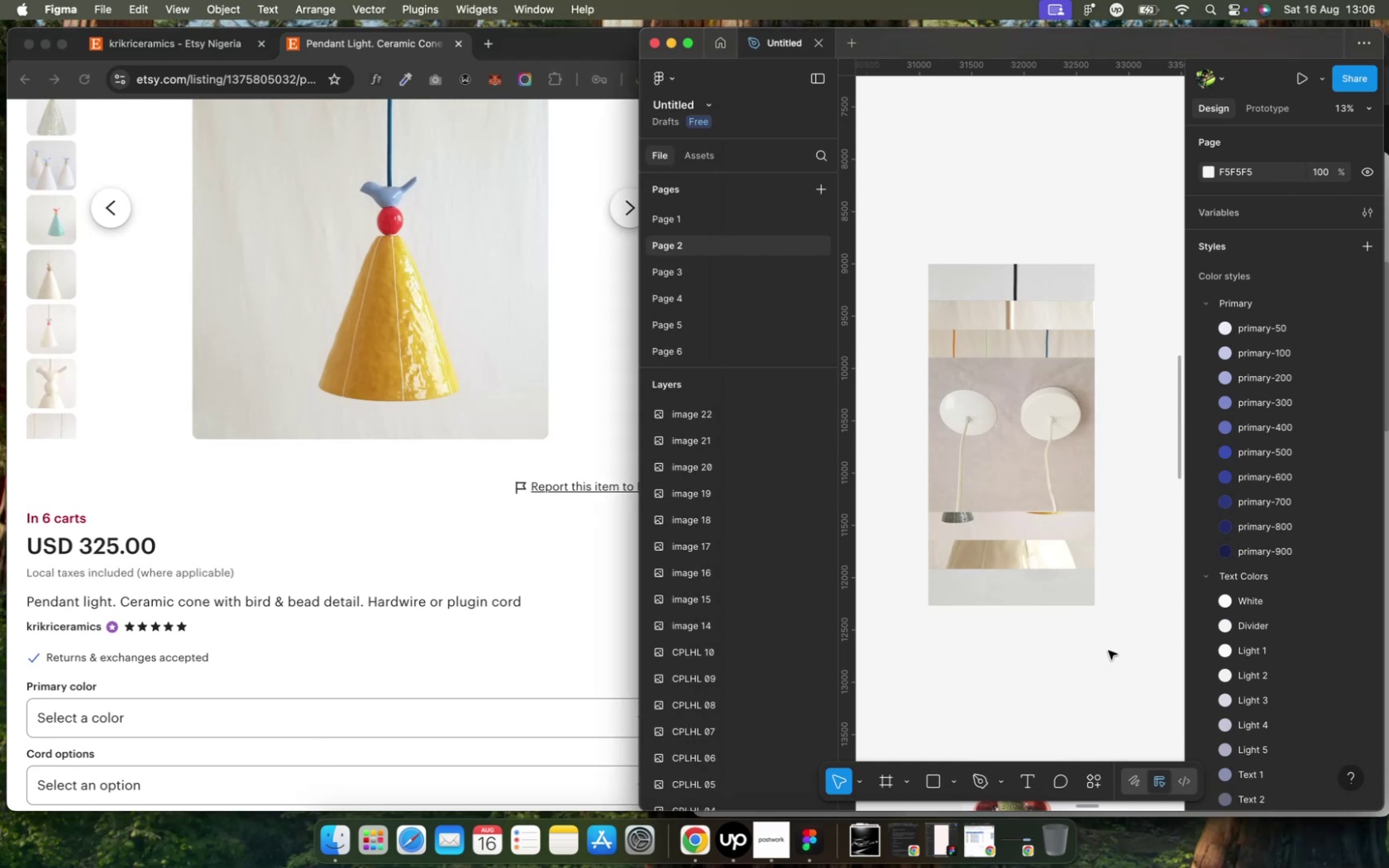 
left_click_drag(start_coordinate=[1107, 651], to_coordinate=[896, 177])
 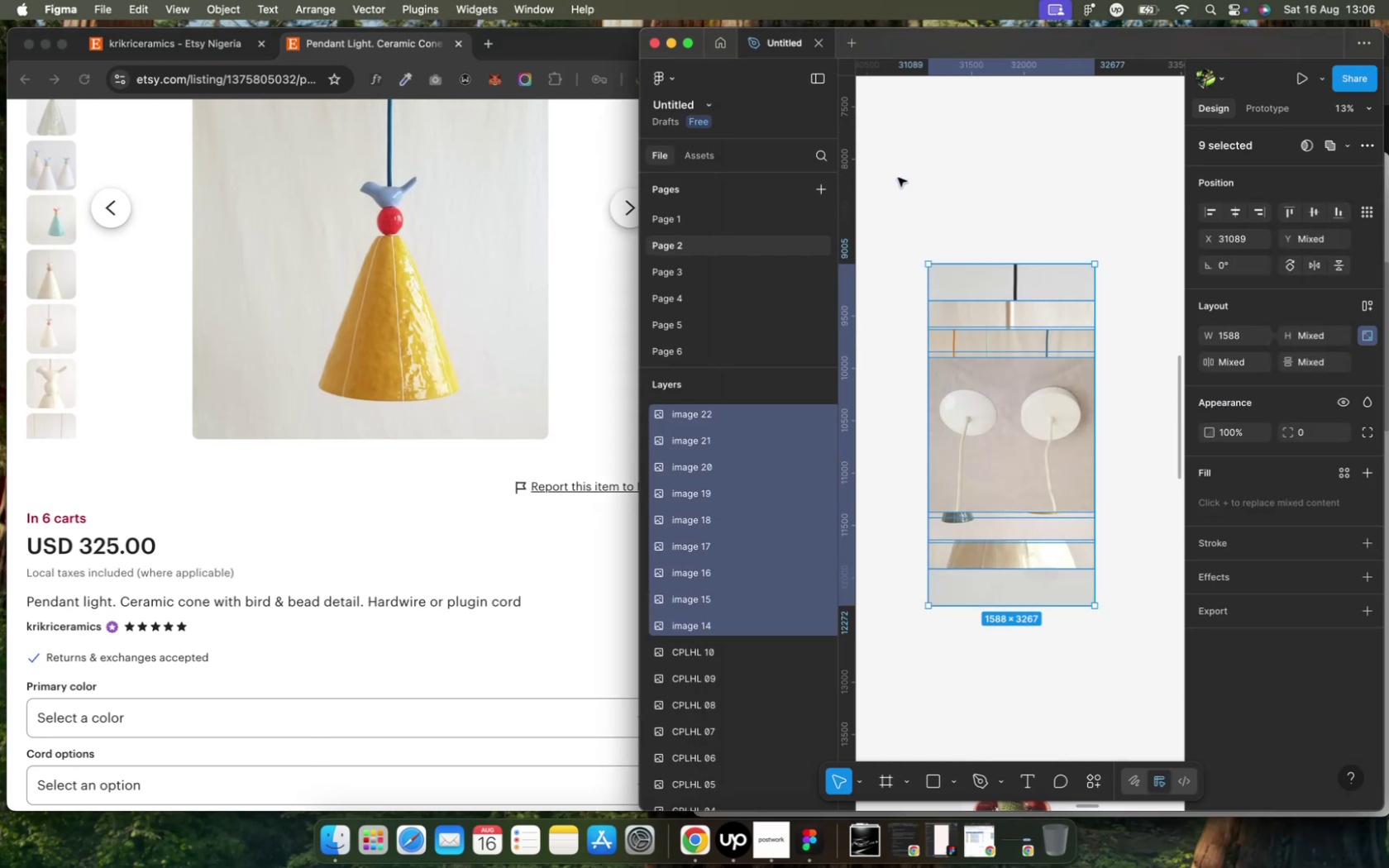 
key(Meta+R)
 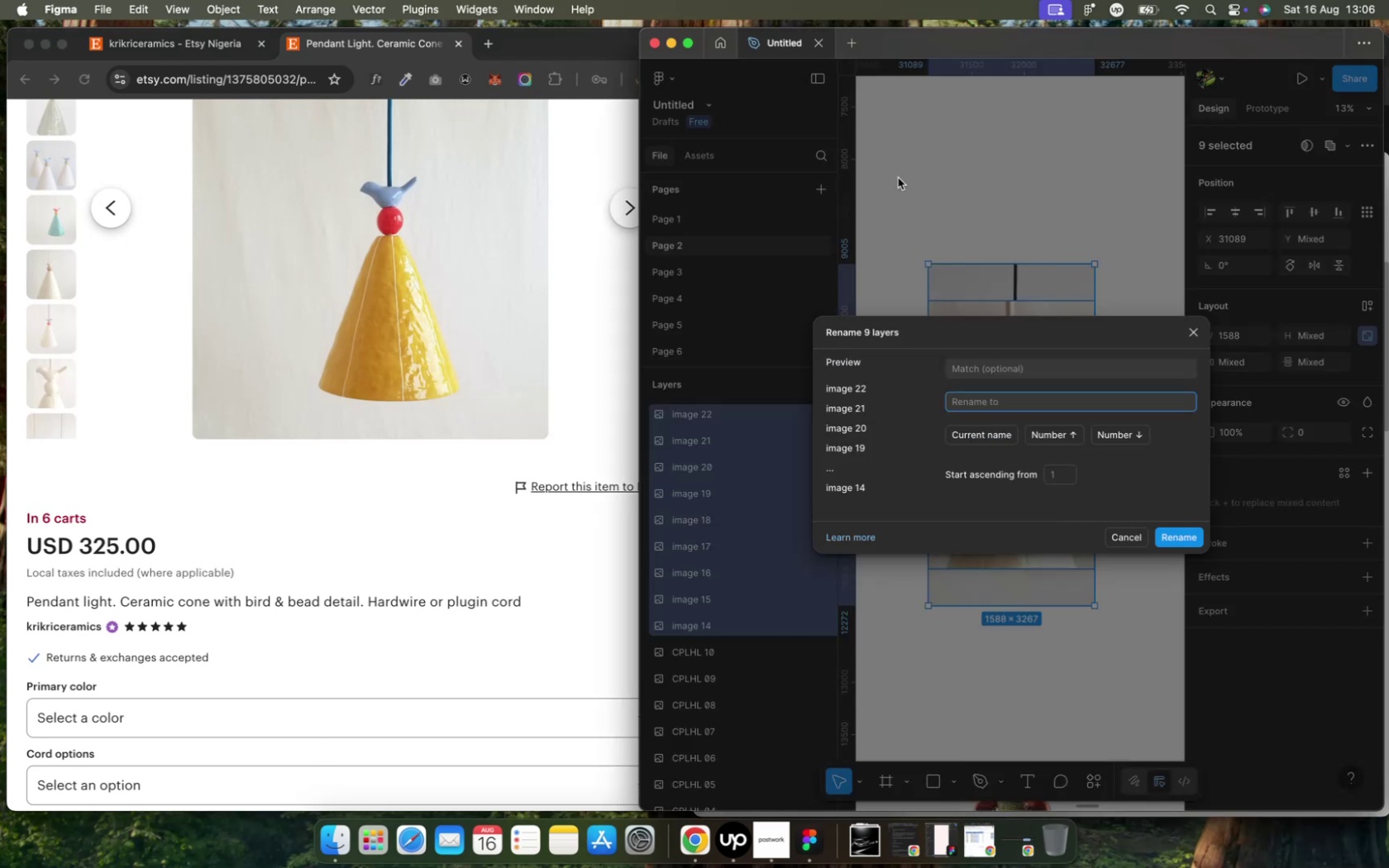 
type(PLCC )
 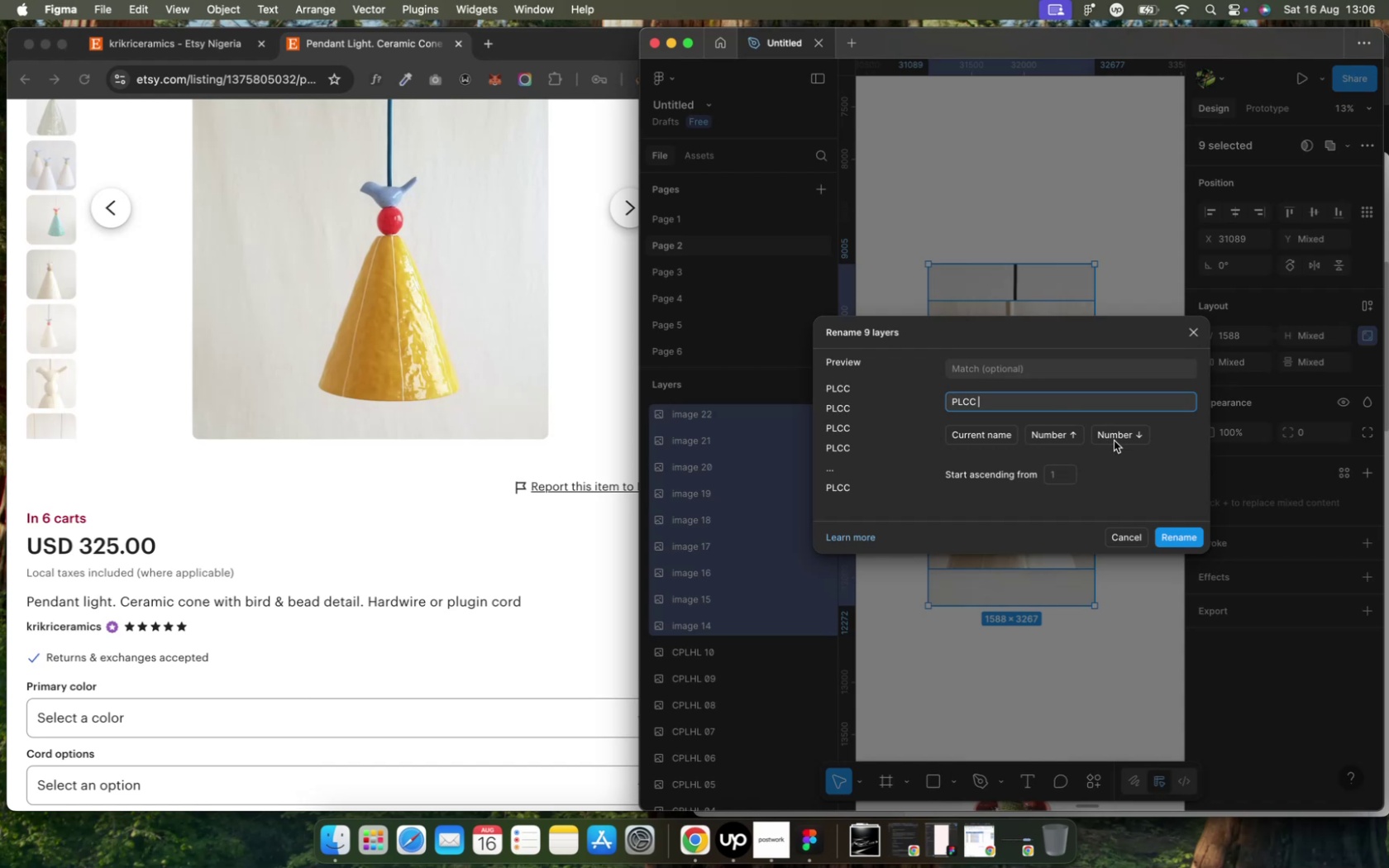 
left_click([1113, 436])
 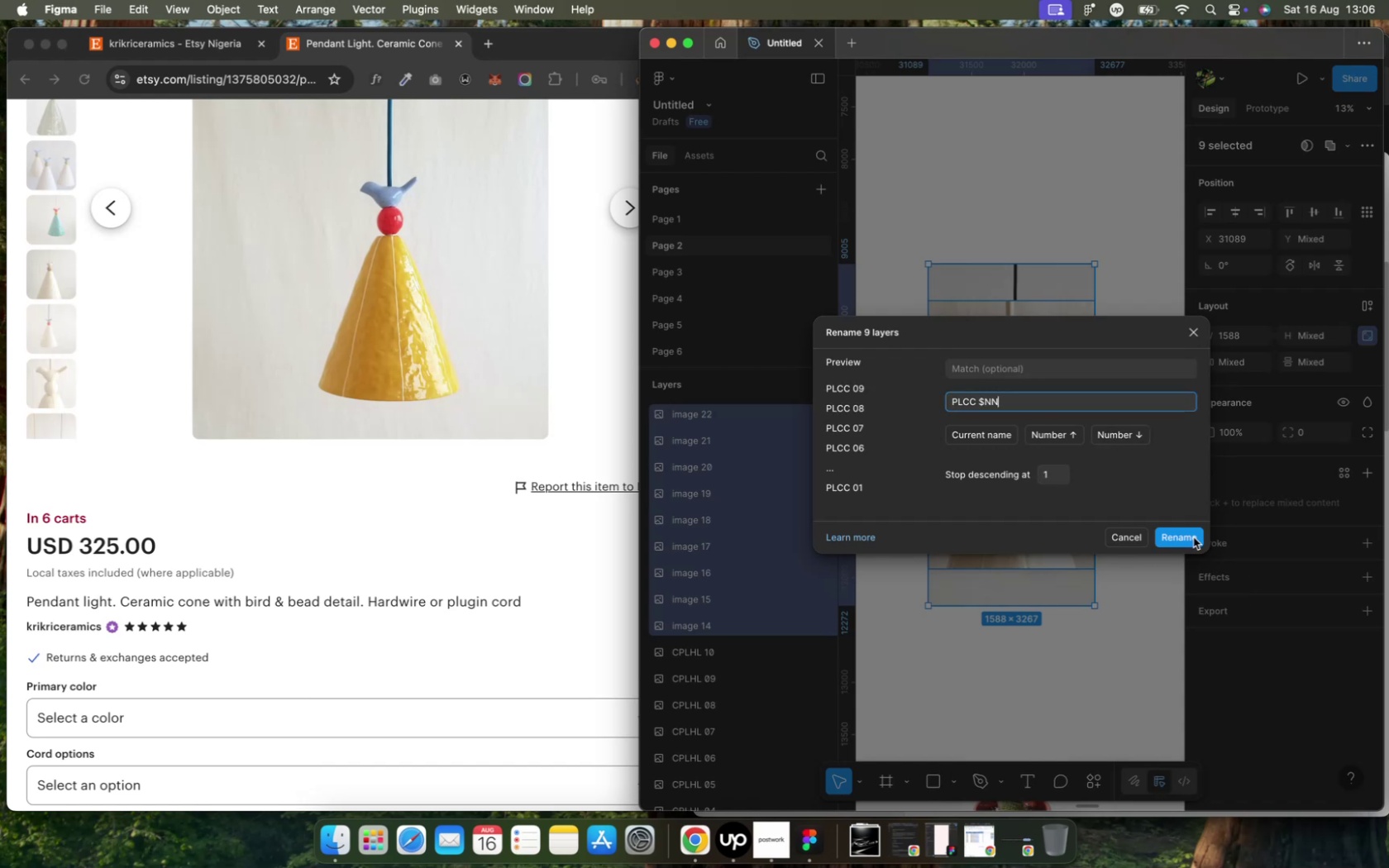 
left_click([1192, 538])
 